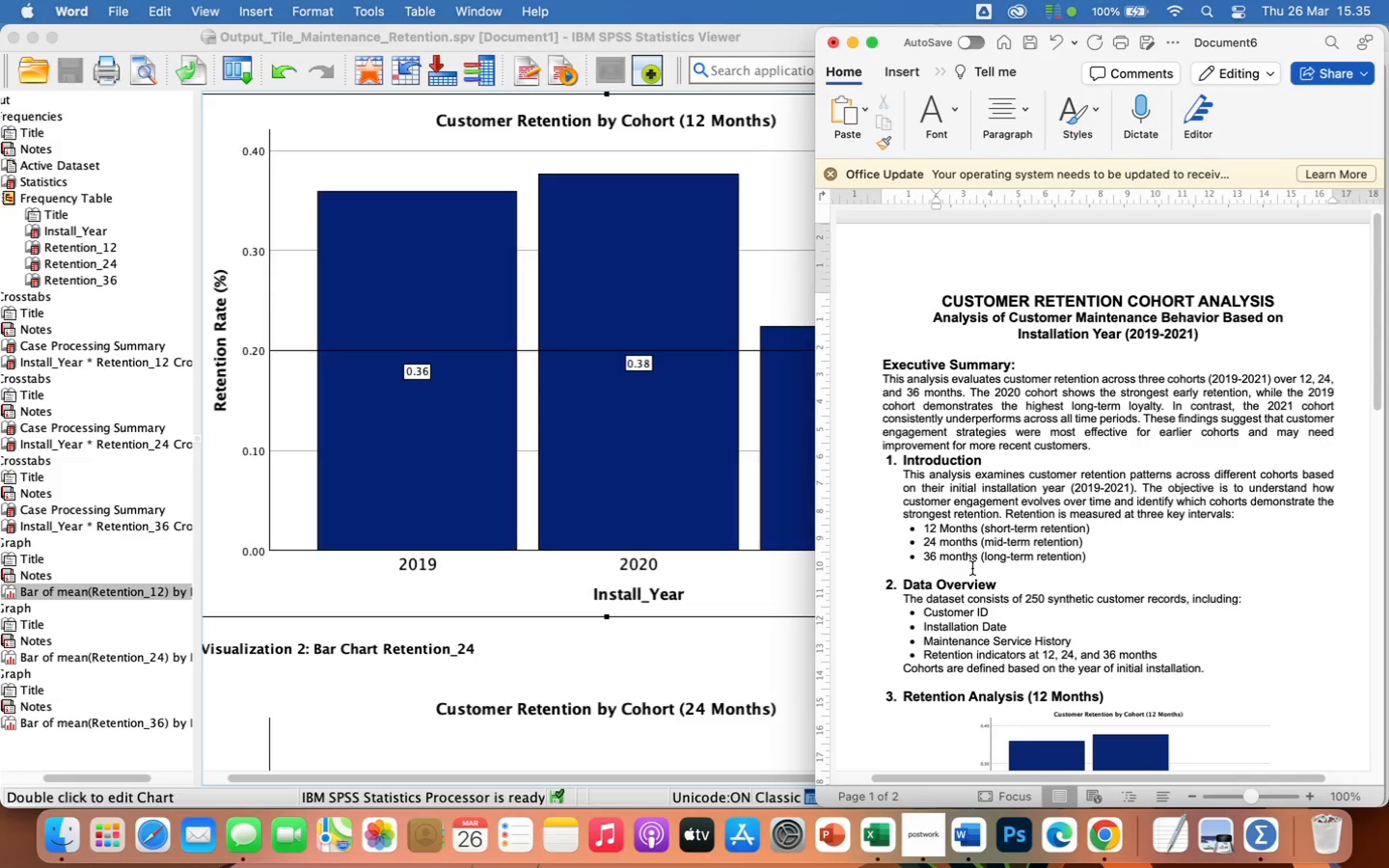 
key(Backspace)
 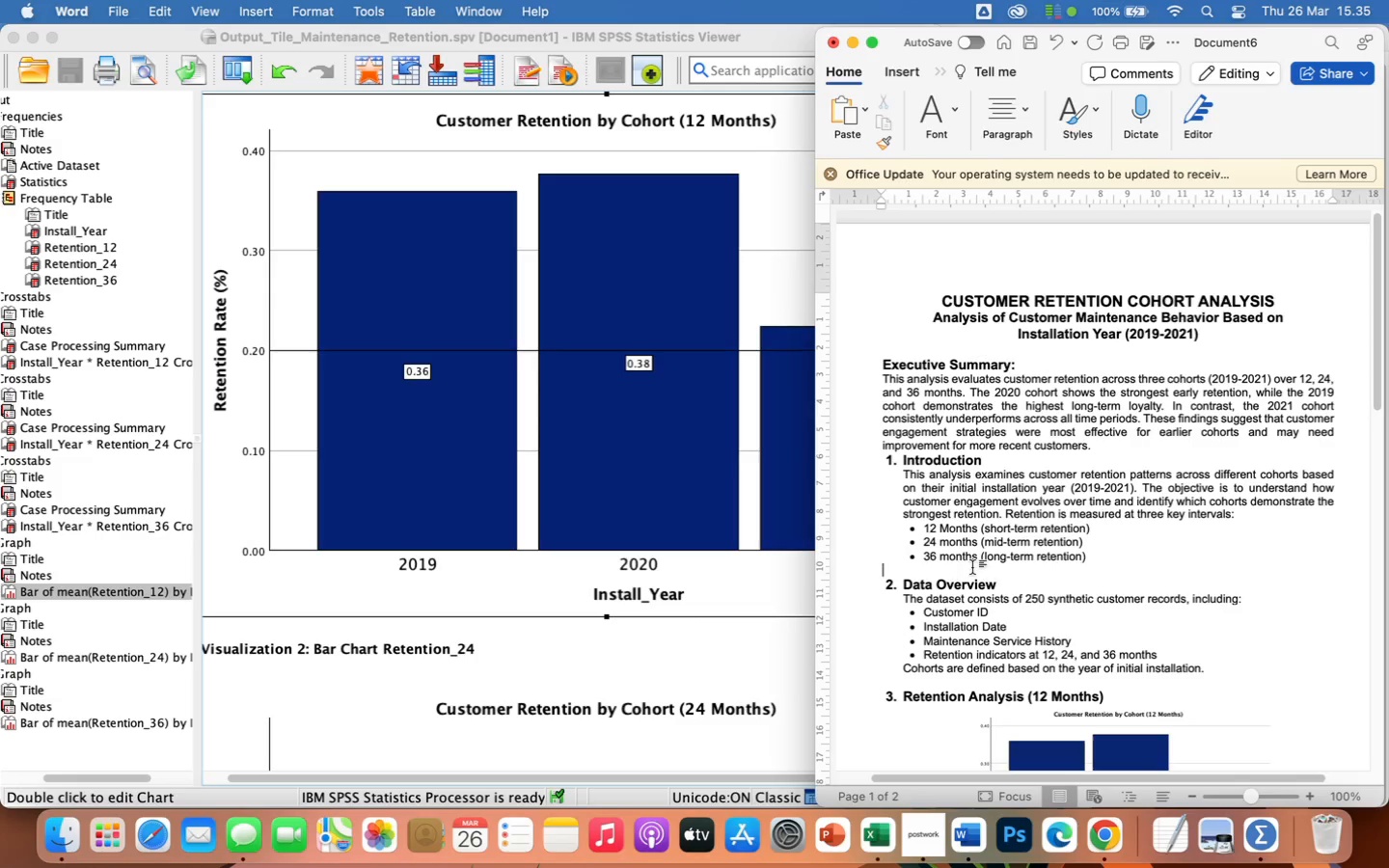 
key(Backspace)
 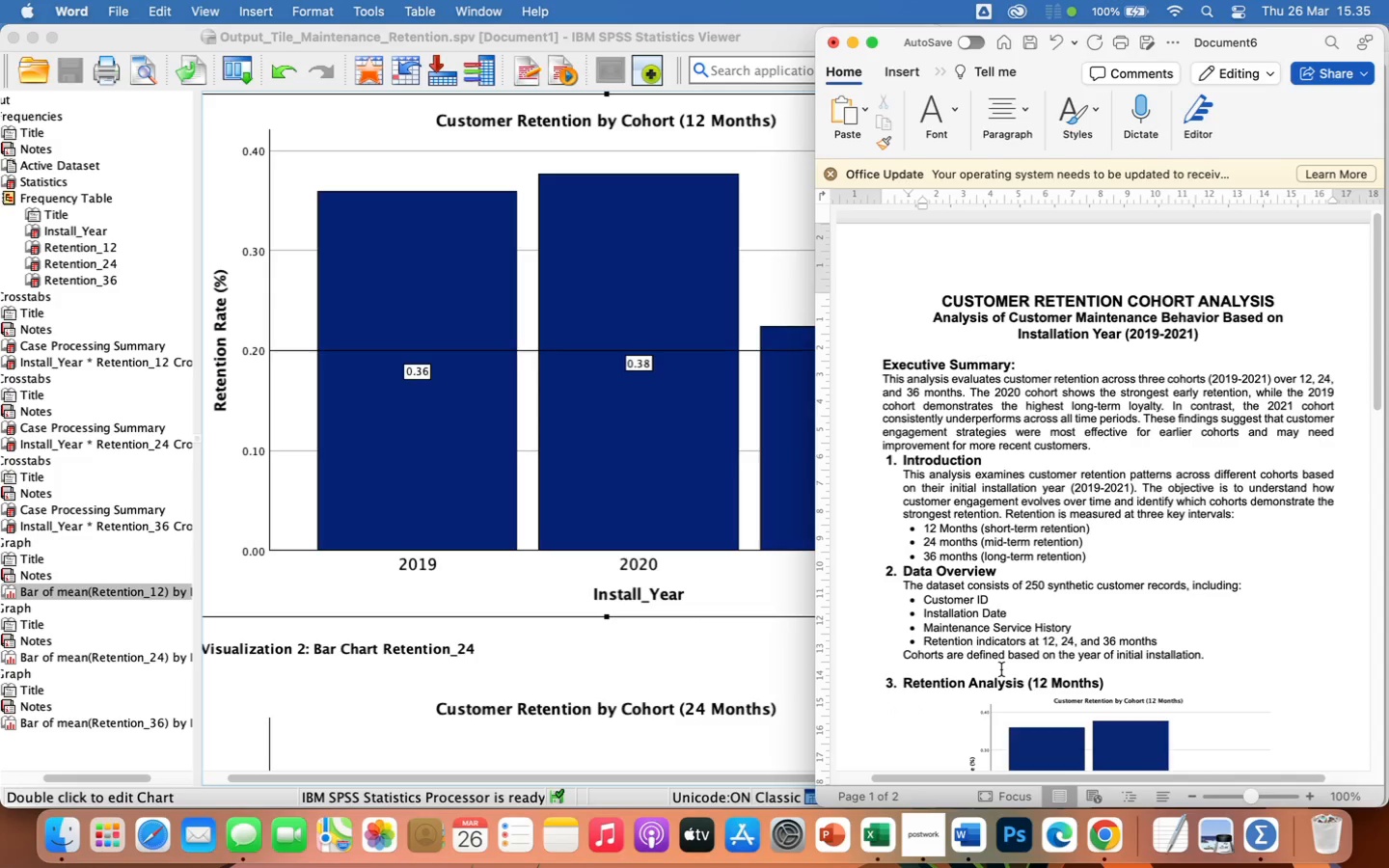 
left_click([1002, 669])
 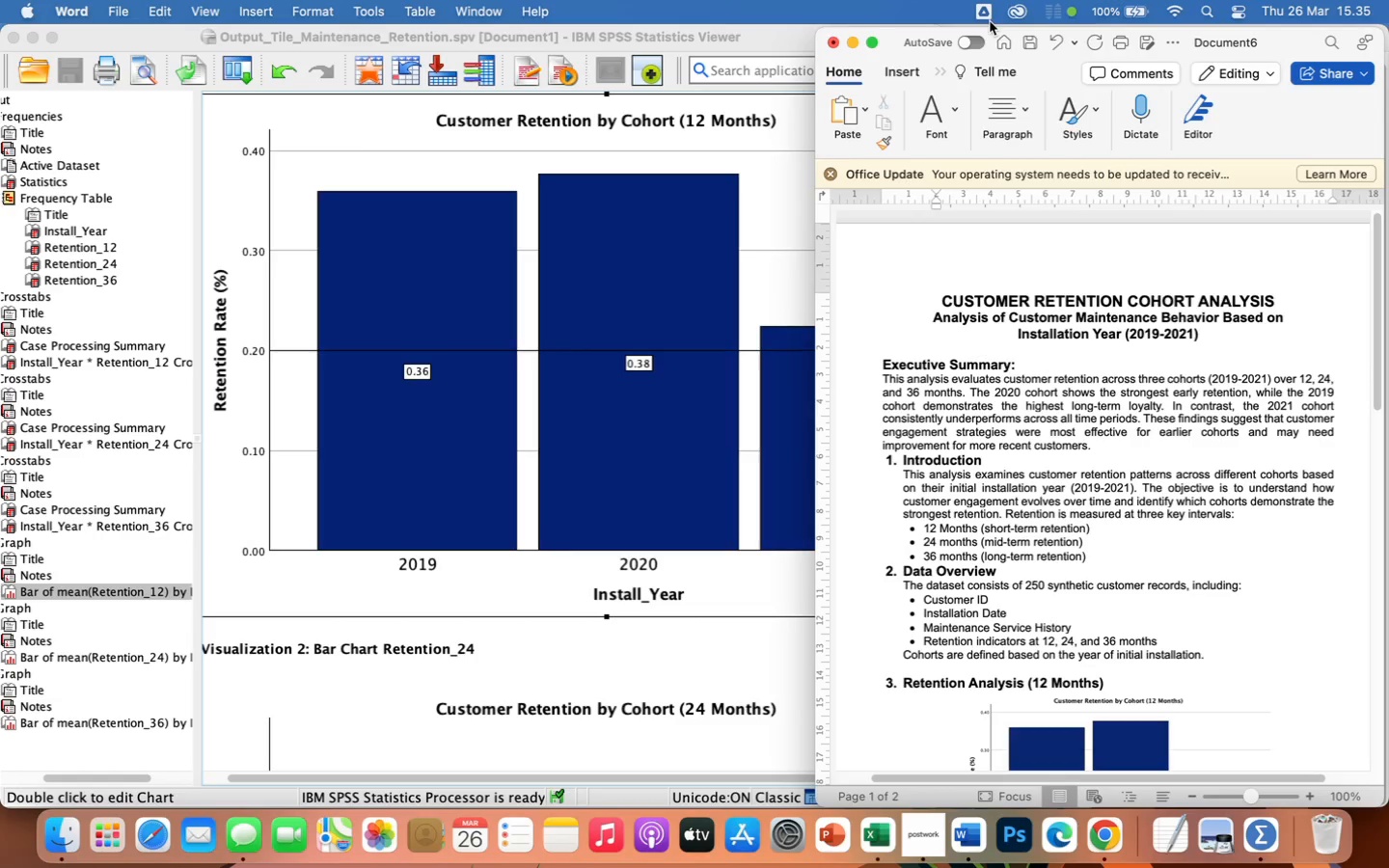 
left_click([942, 110])
 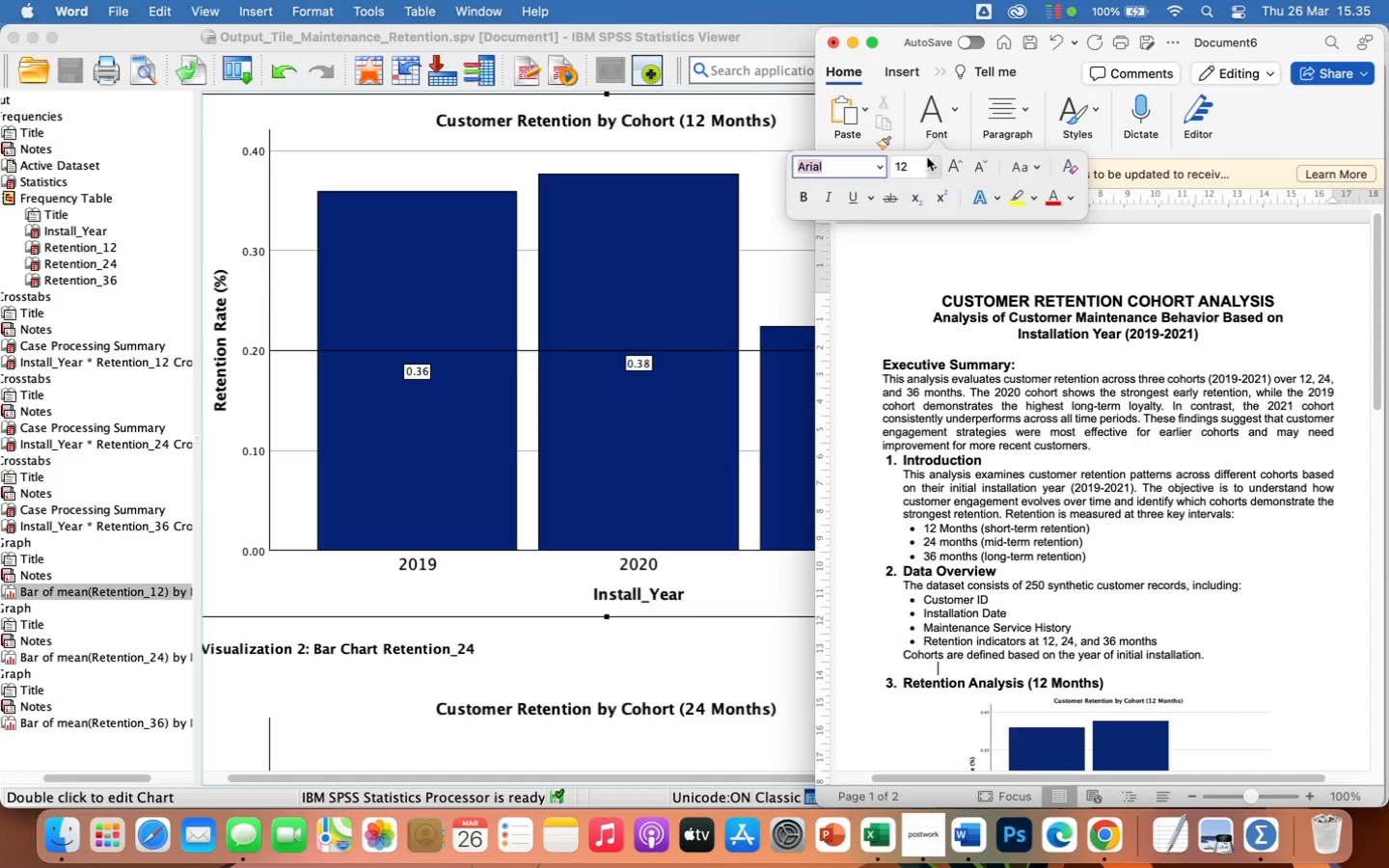 
left_click([931, 159])
 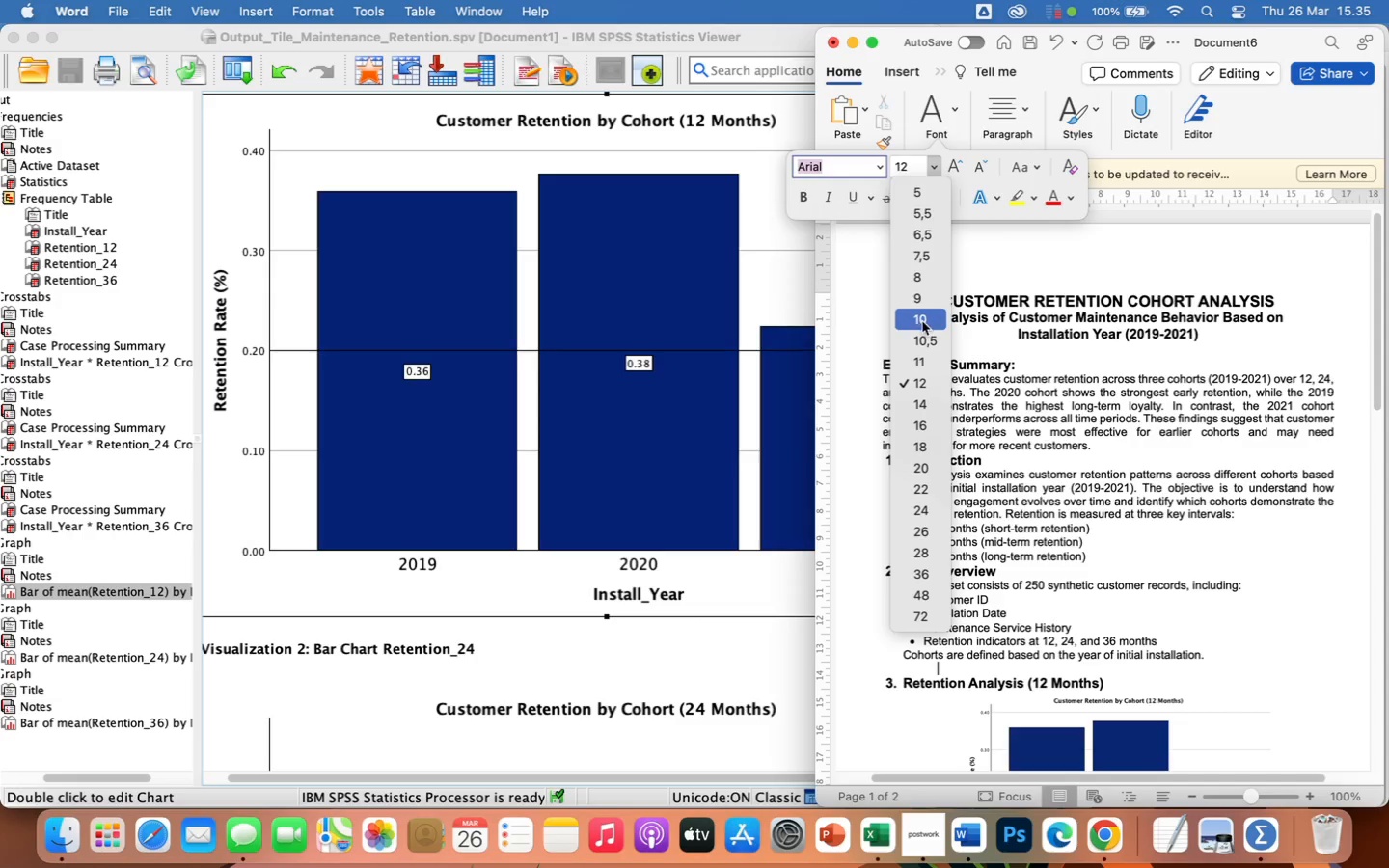 
left_click([924, 322])
 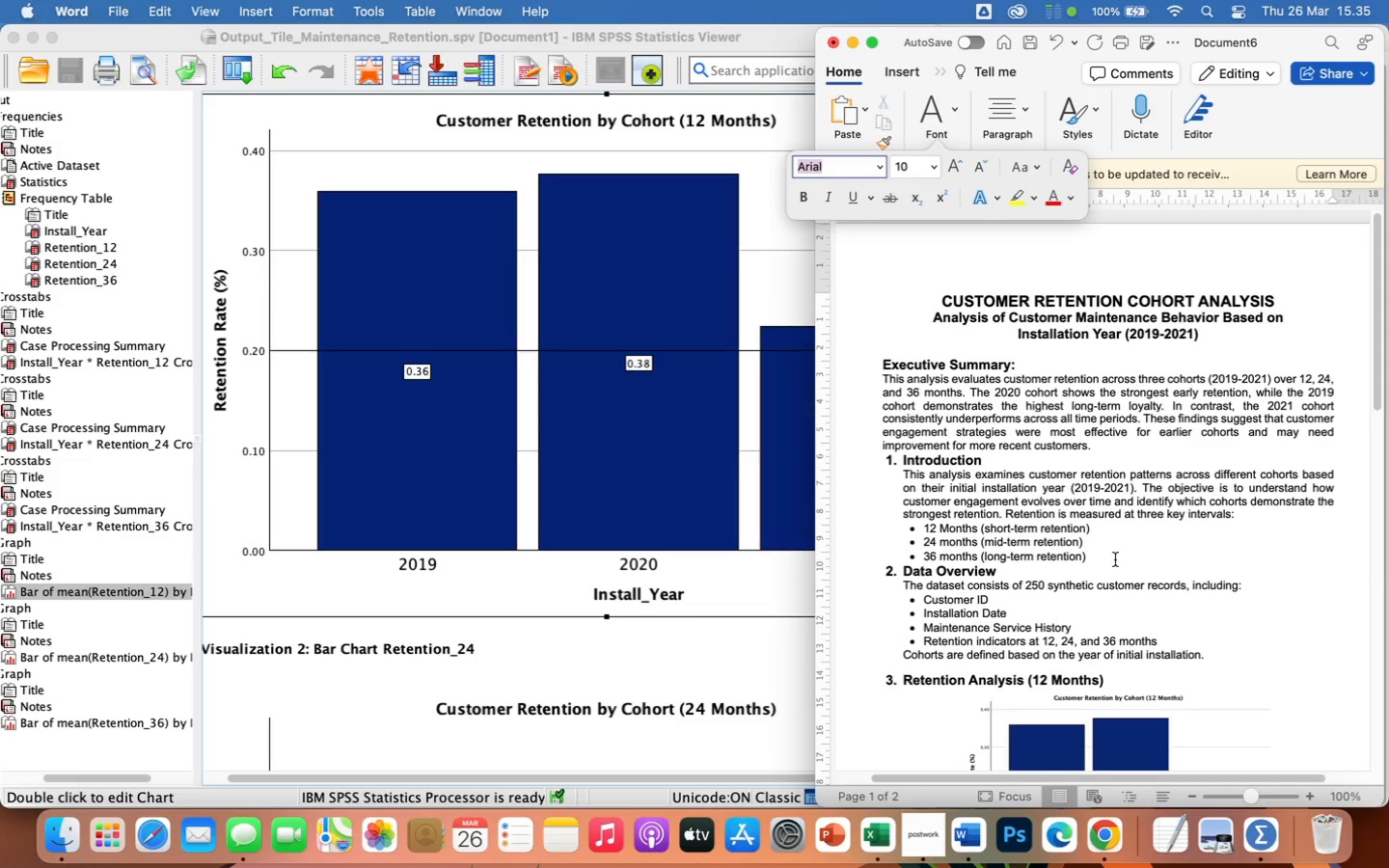 
left_click([1113, 556])
 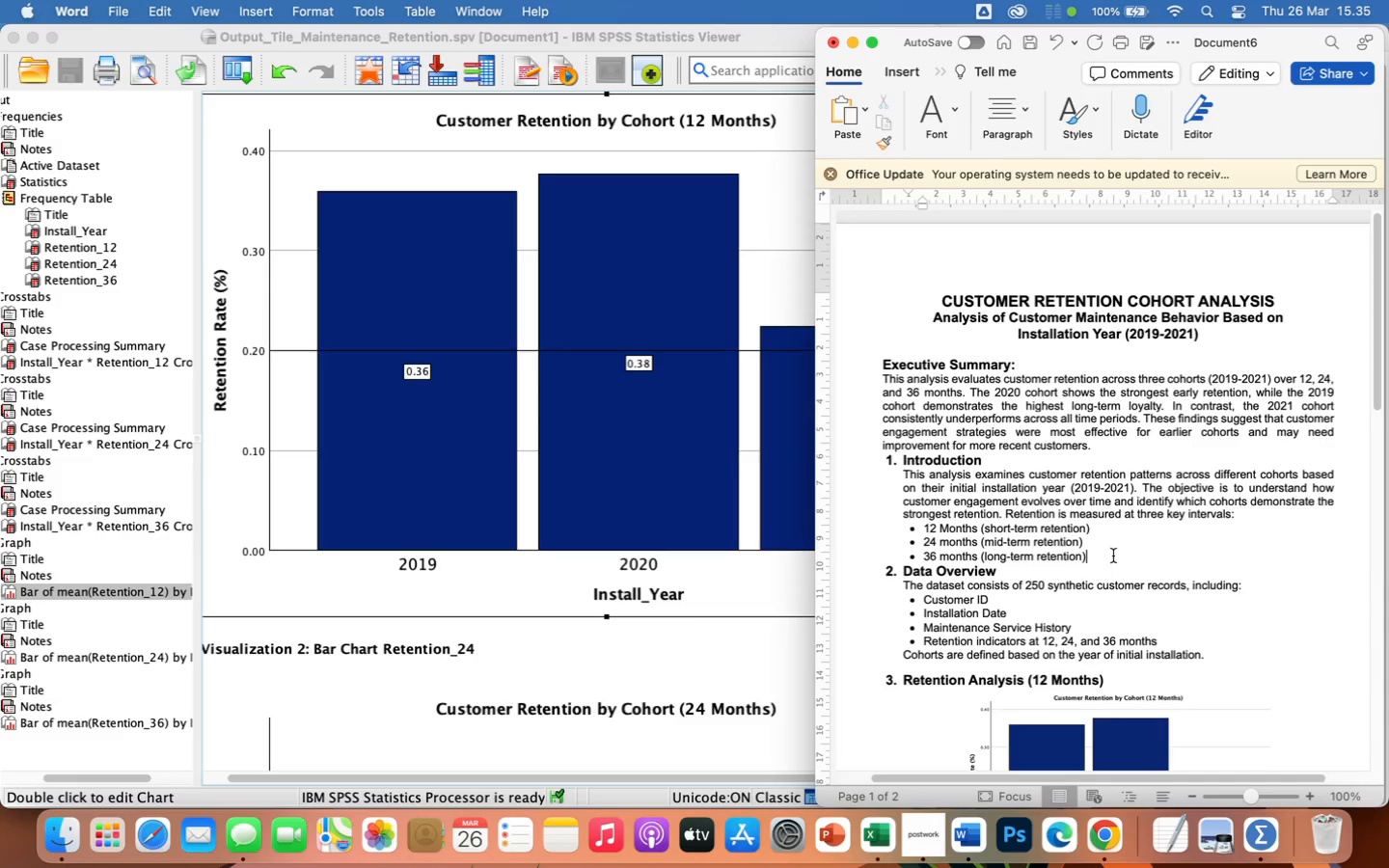 
key(Enter)
 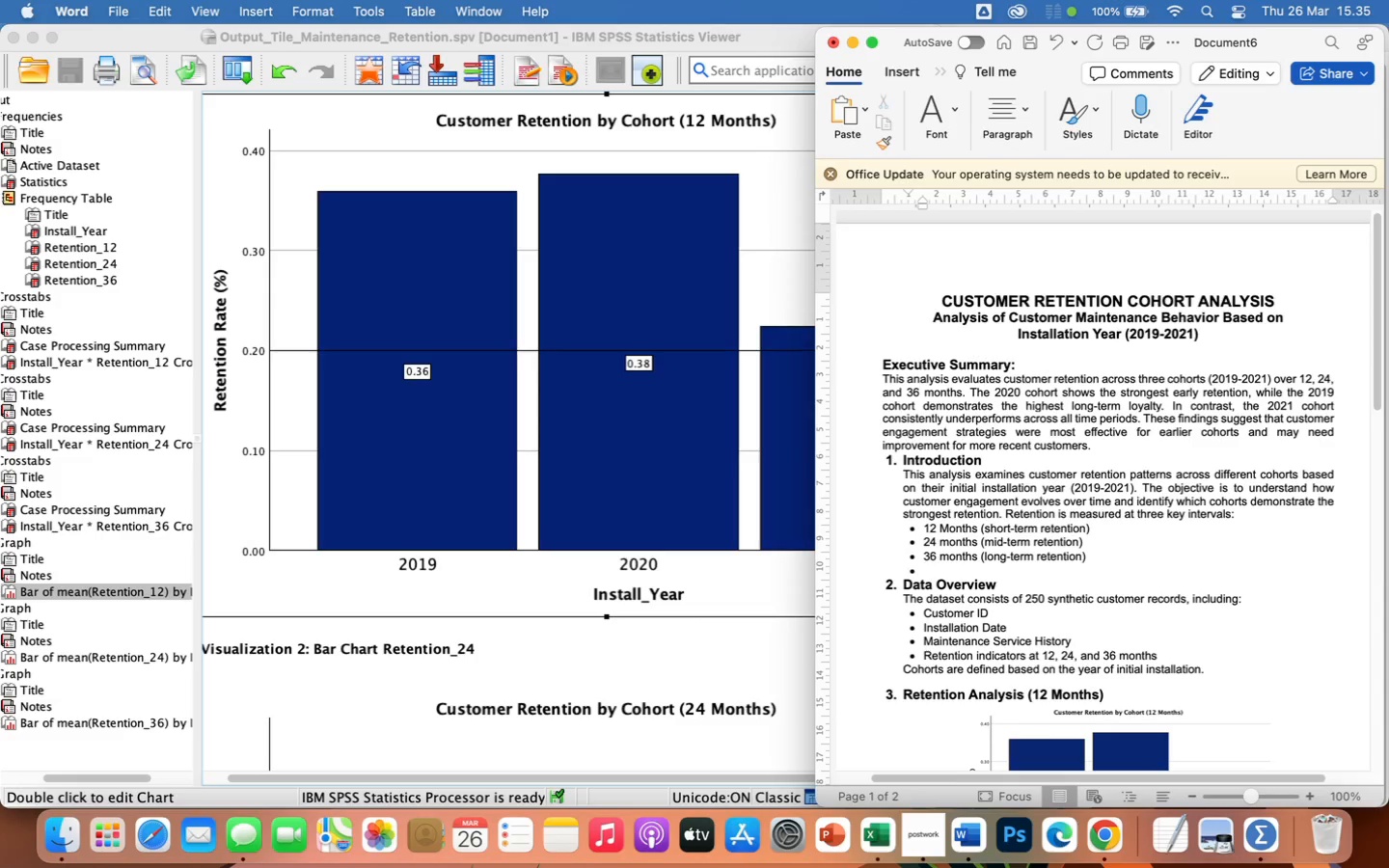 
key(Backspace)
 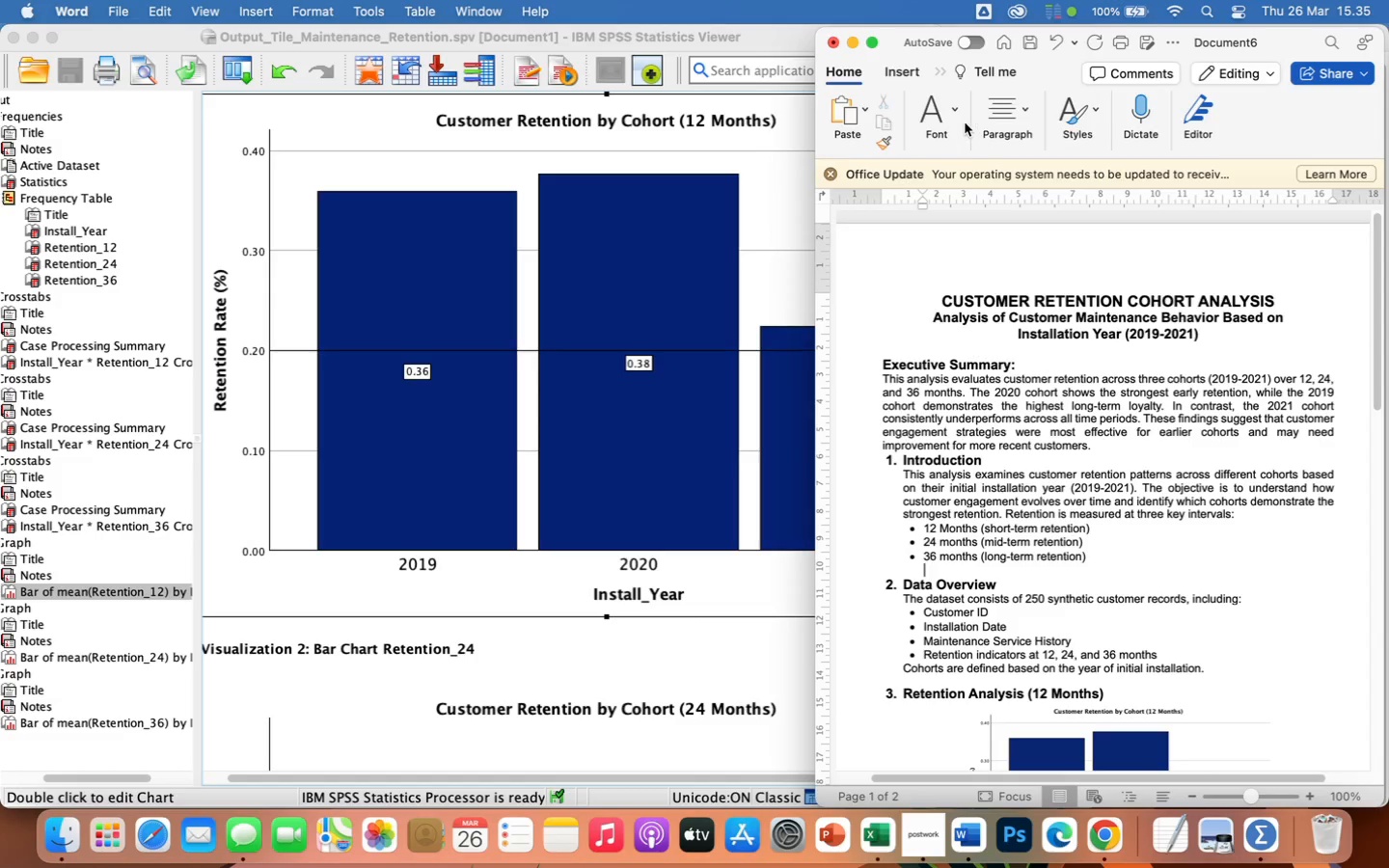 
left_click([944, 115])
 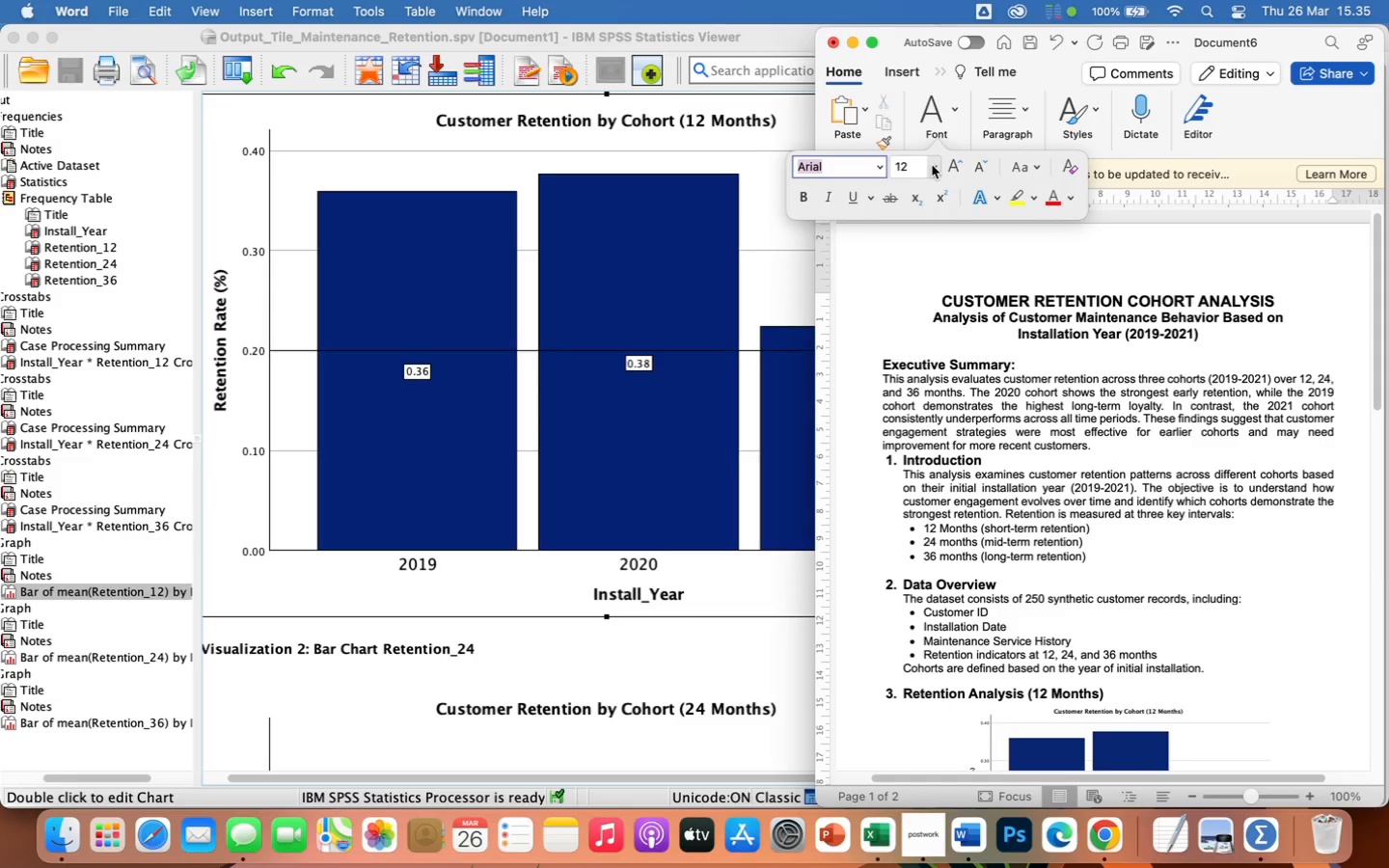 
left_click([931, 167])
 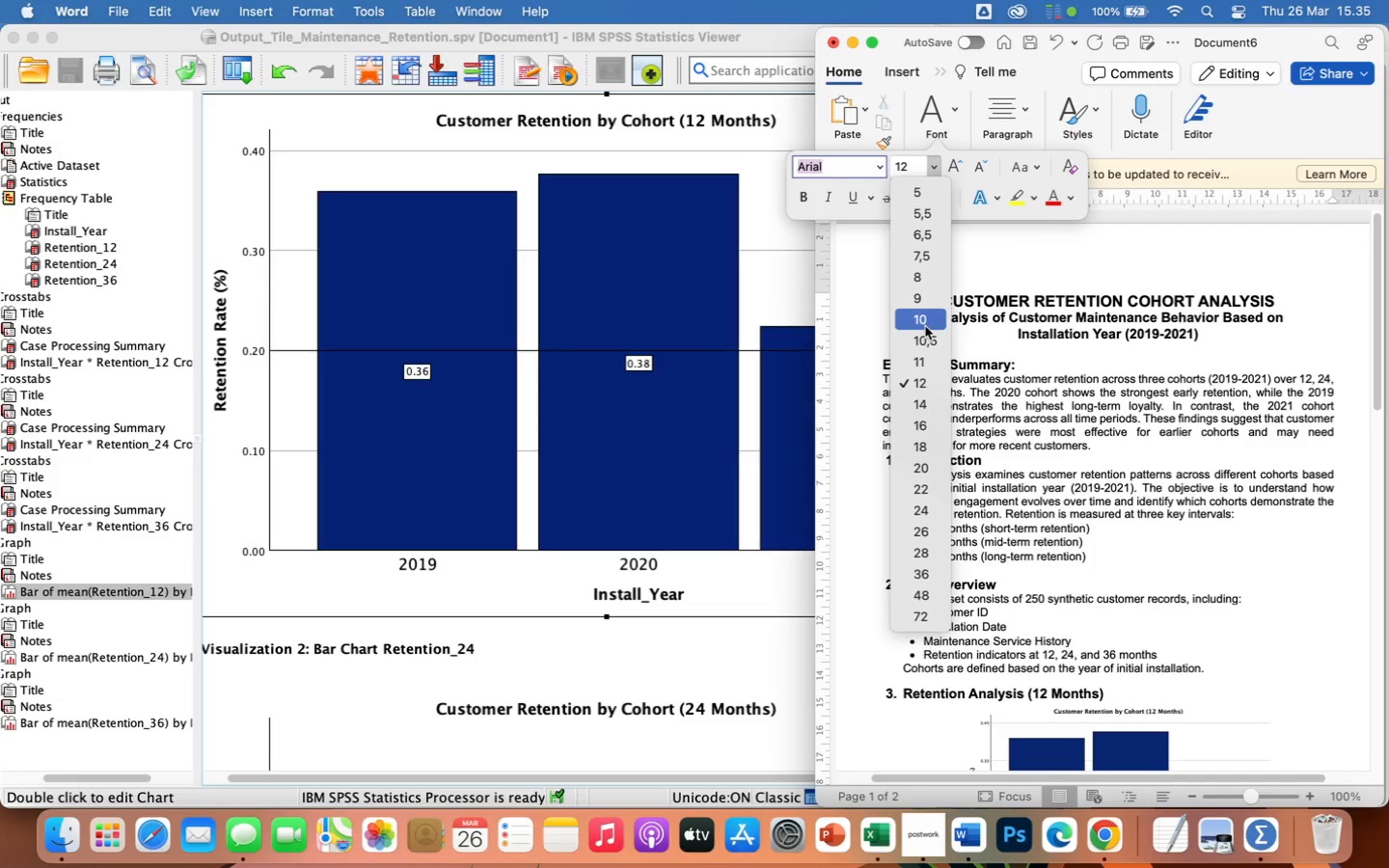 
left_click([923, 321])
 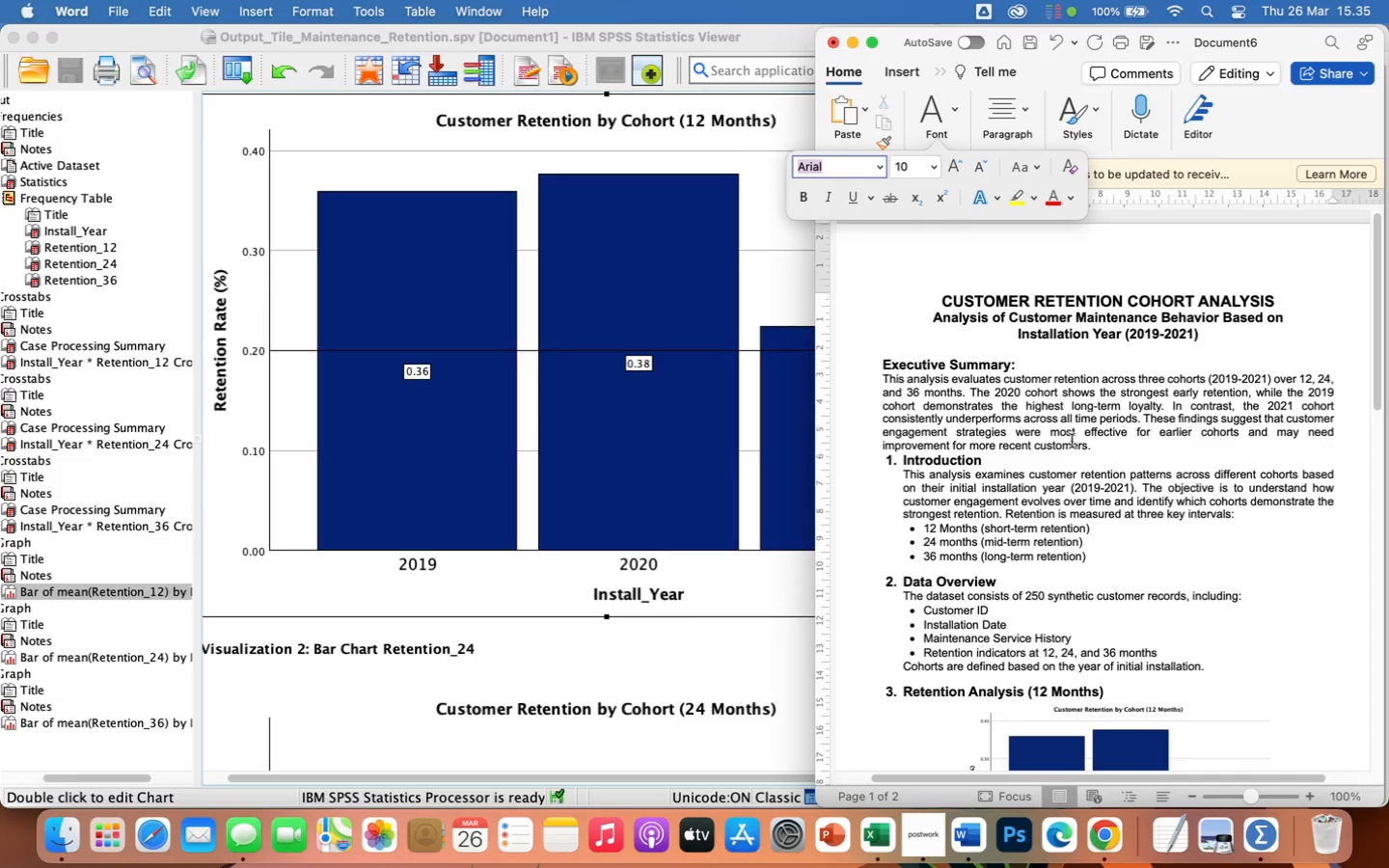 
scroll: coordinate [1130, 567], scroll_direction: down, amount: 4.0
 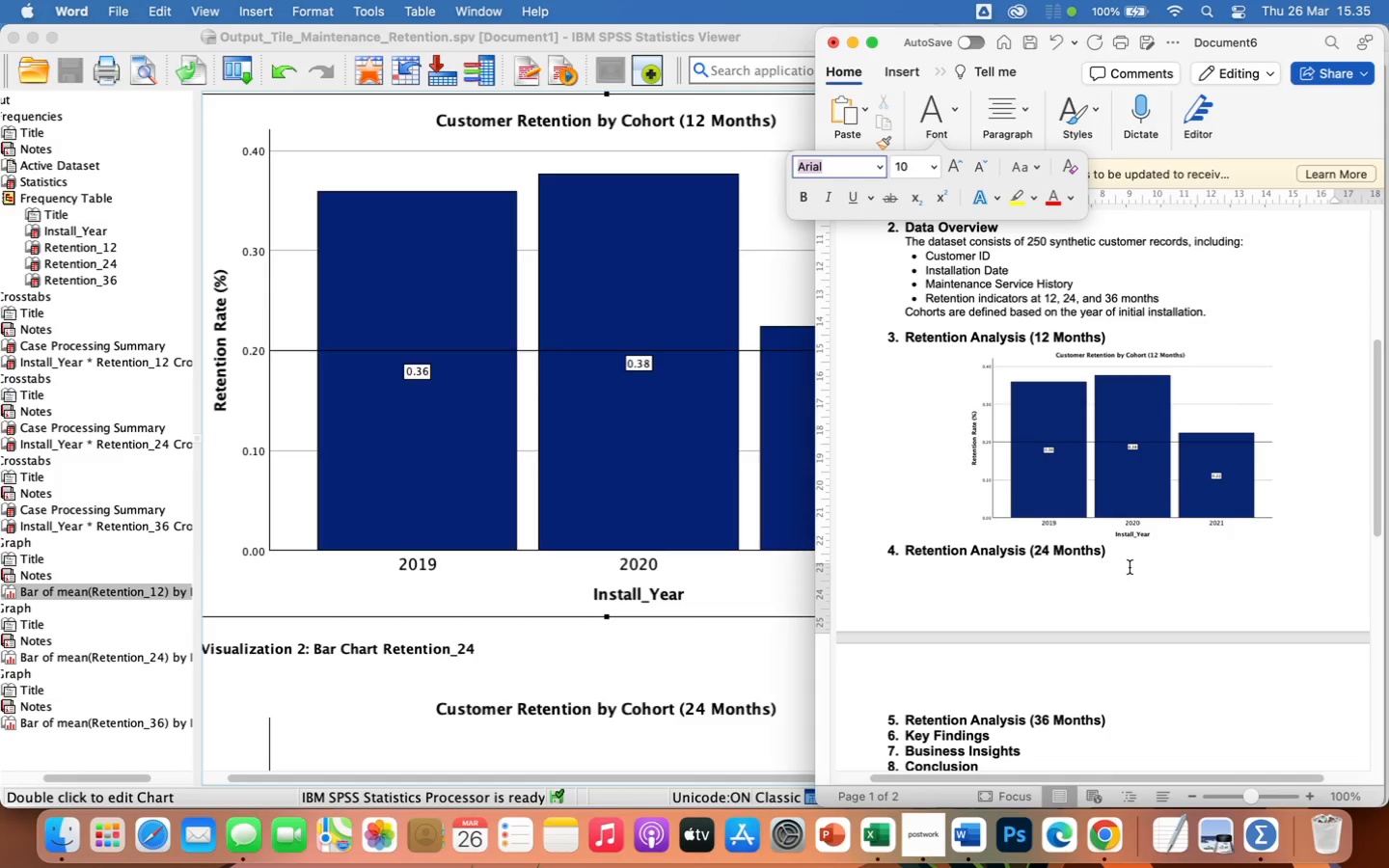 
scroll: coordinate [1130, 567], scroll_direction: up, amount: 21.0
 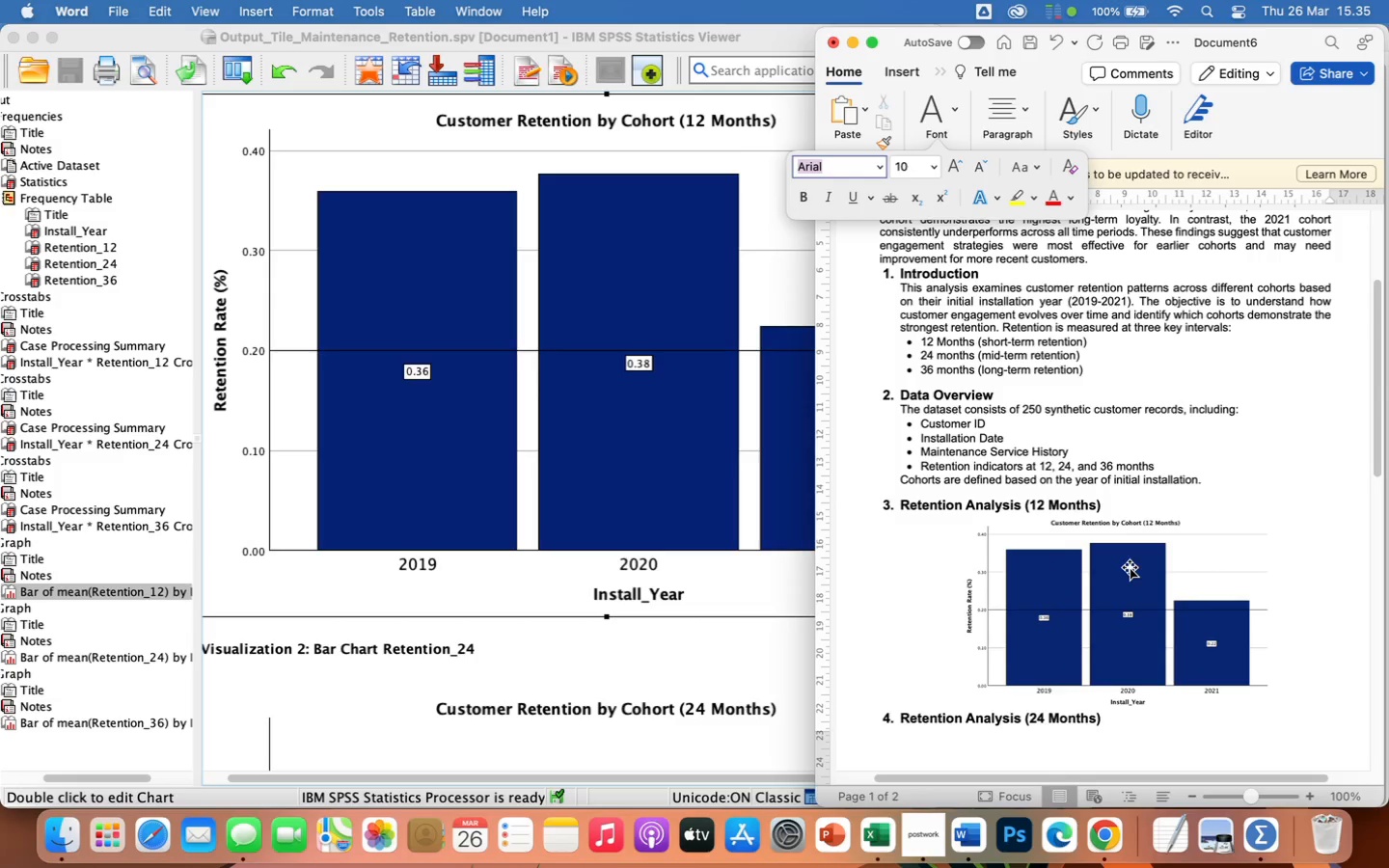 
left_click([1130, 567])
 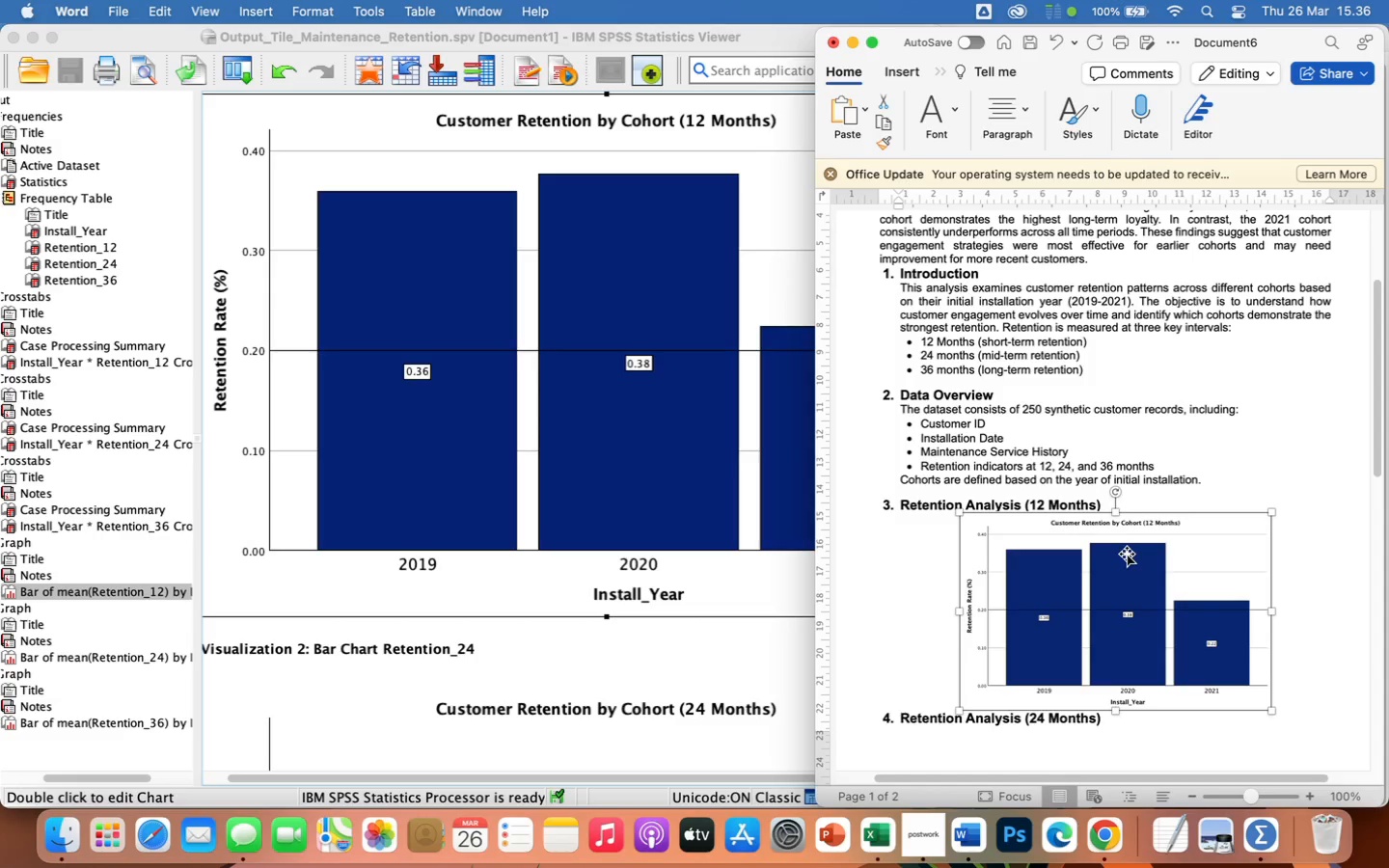 
wait(12.03)
 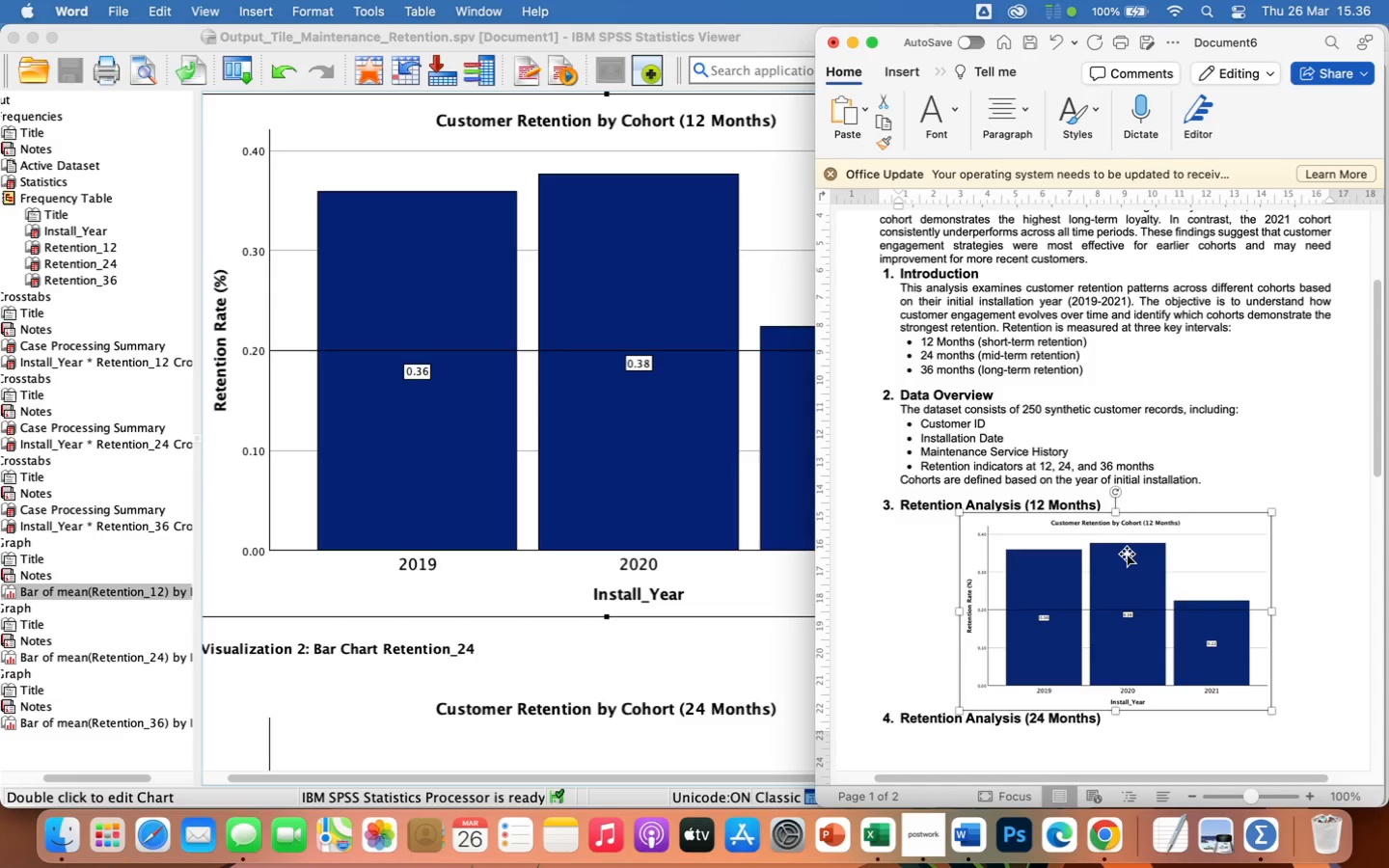 
left_click([1299, 701])
 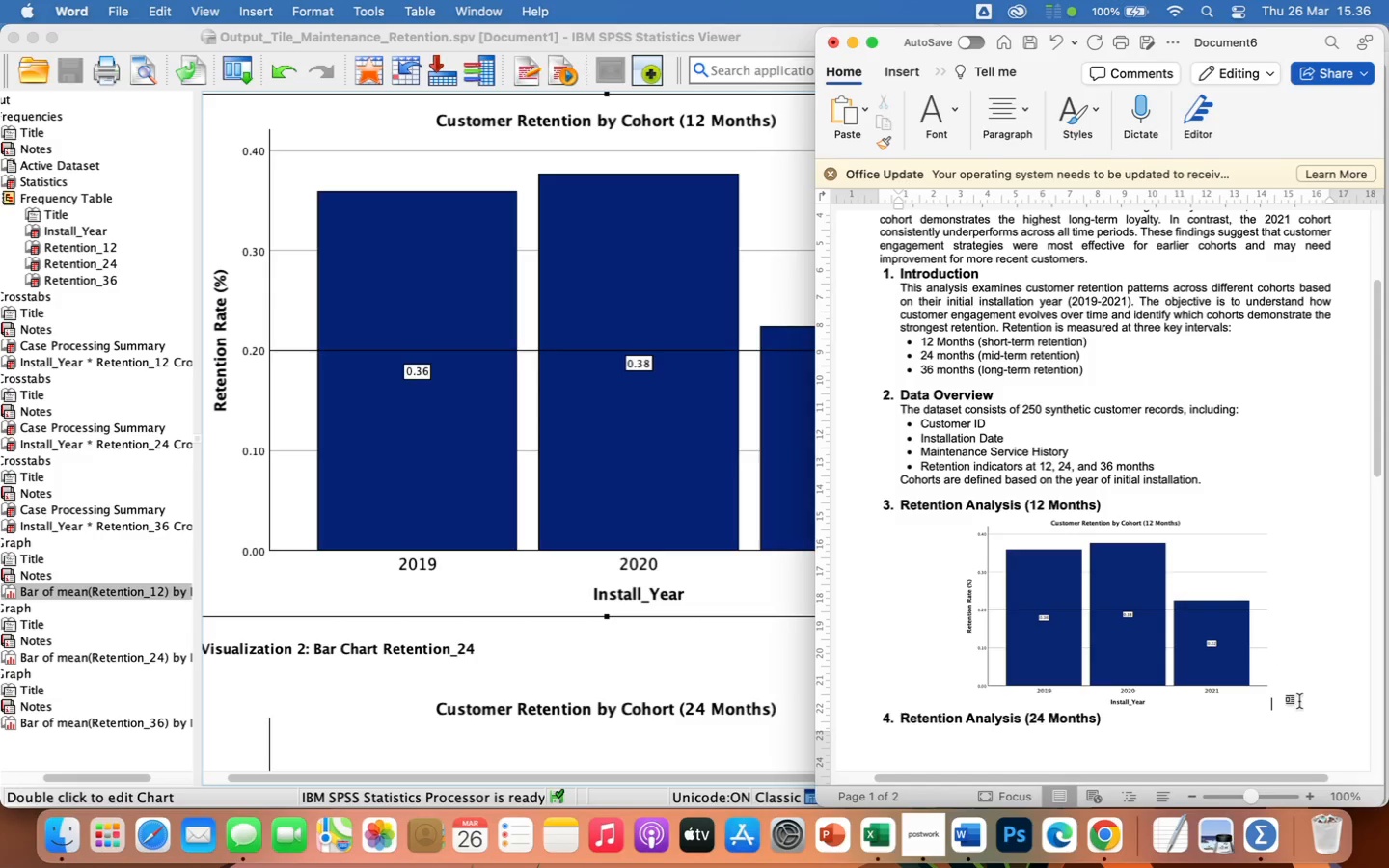 
key(Enter)
 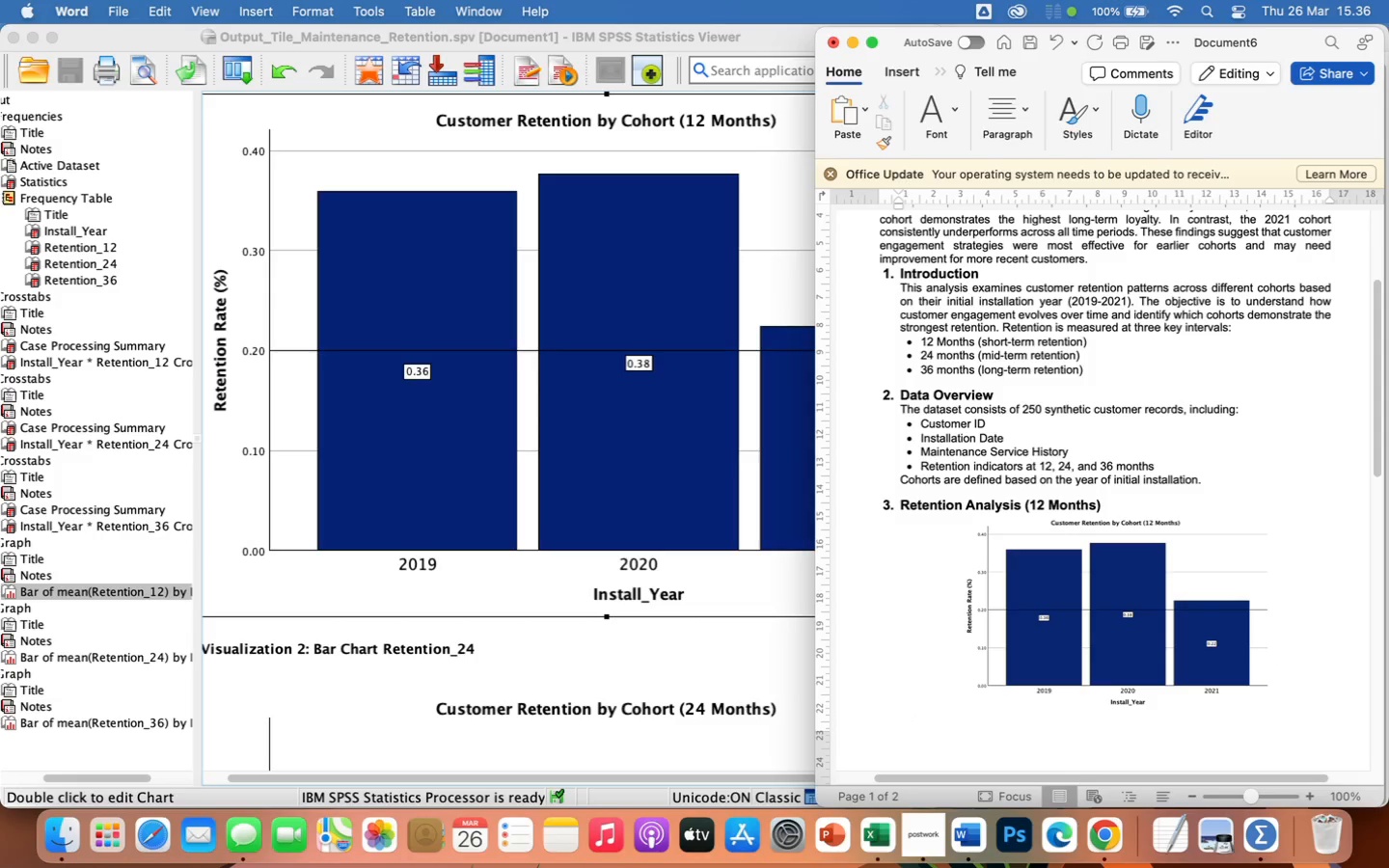 
type(Figure 1. Customer Retention by Cohort (12 MO)
key(Backspace)
type(i)
key(Backspace)
type(onths))
 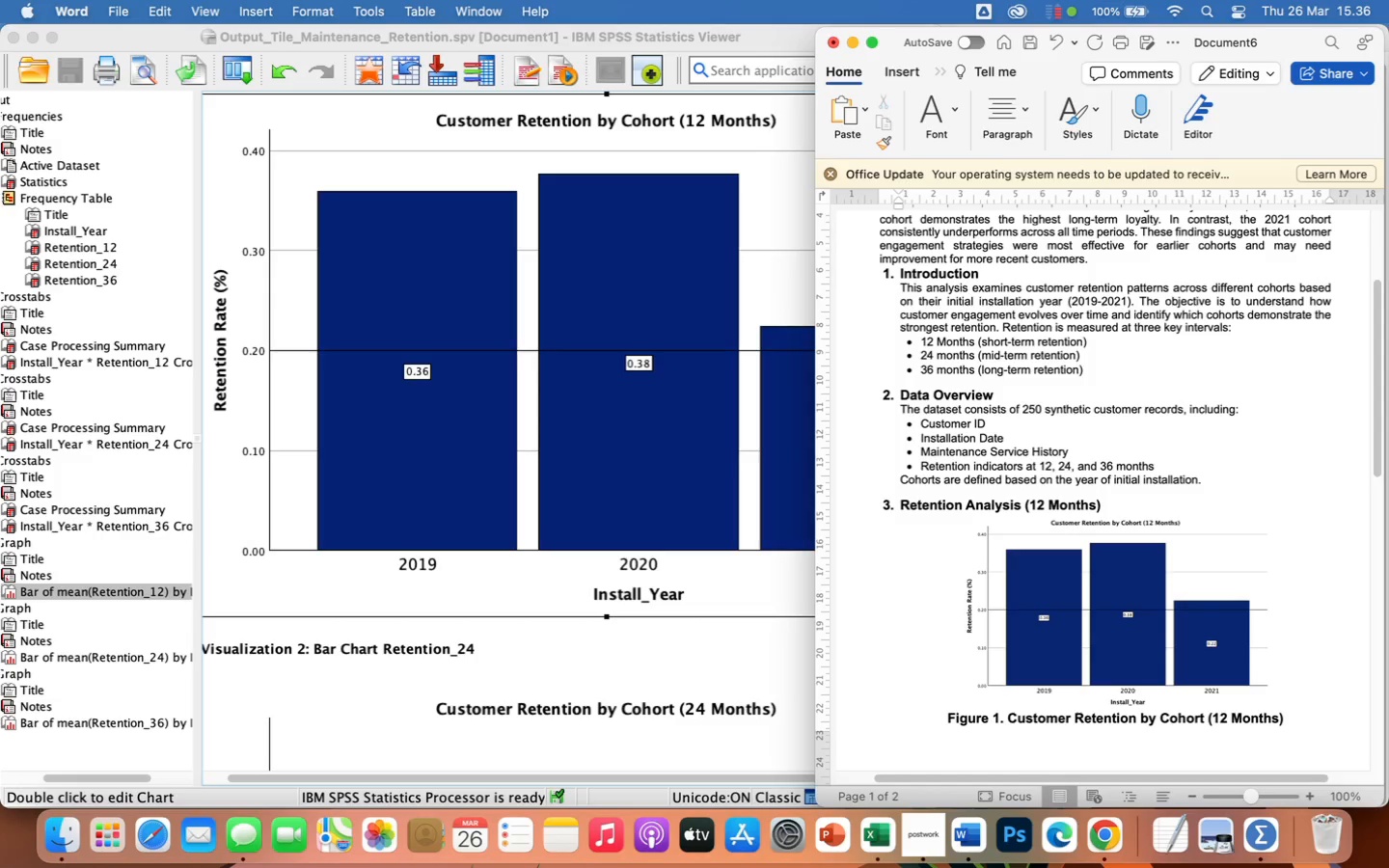 
left_click_drag(start_coordinate=[1298, 721], to_coordinate=[933, 716])
 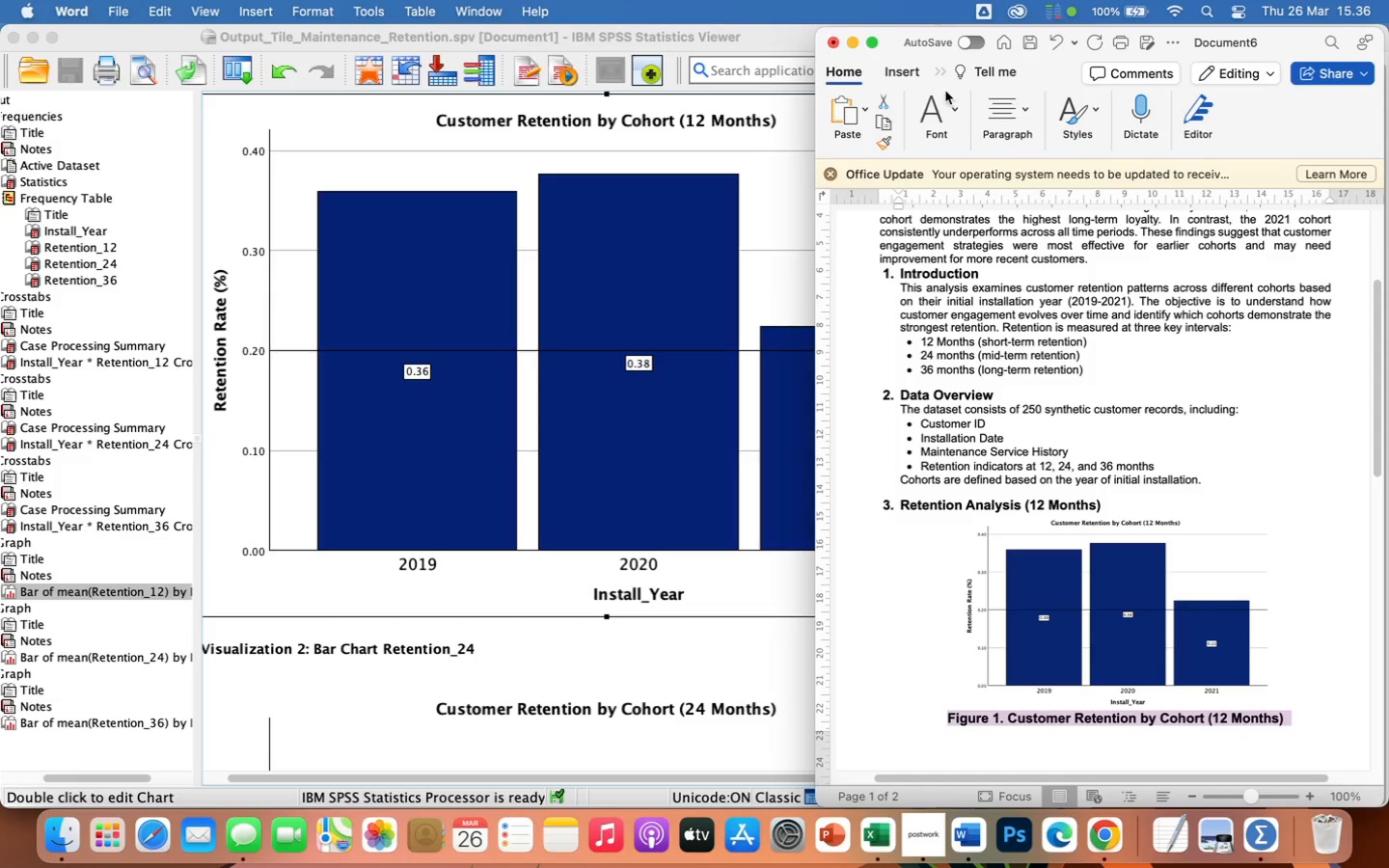 
left_click([940, 97])
 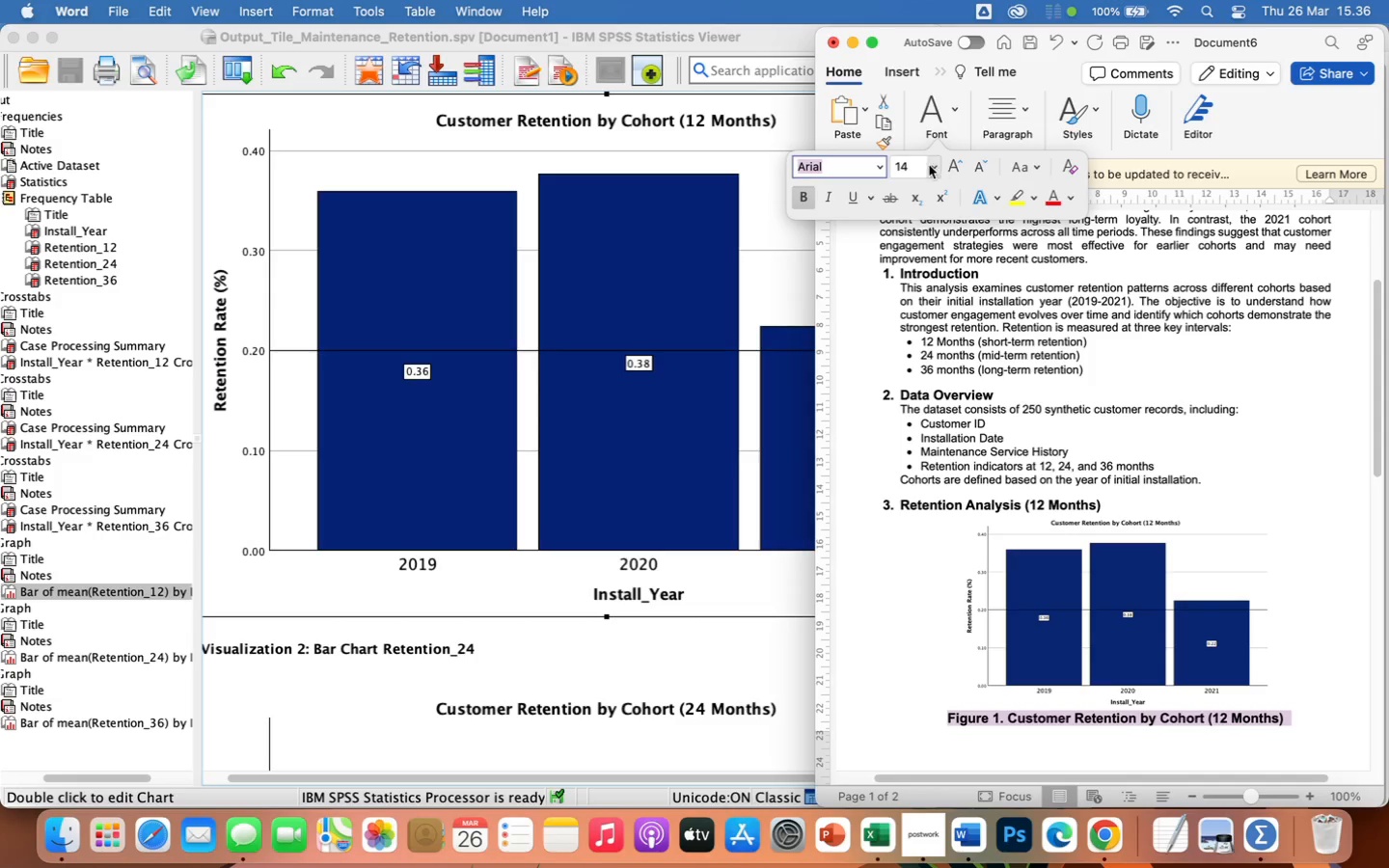 
left_click([929, 165])
 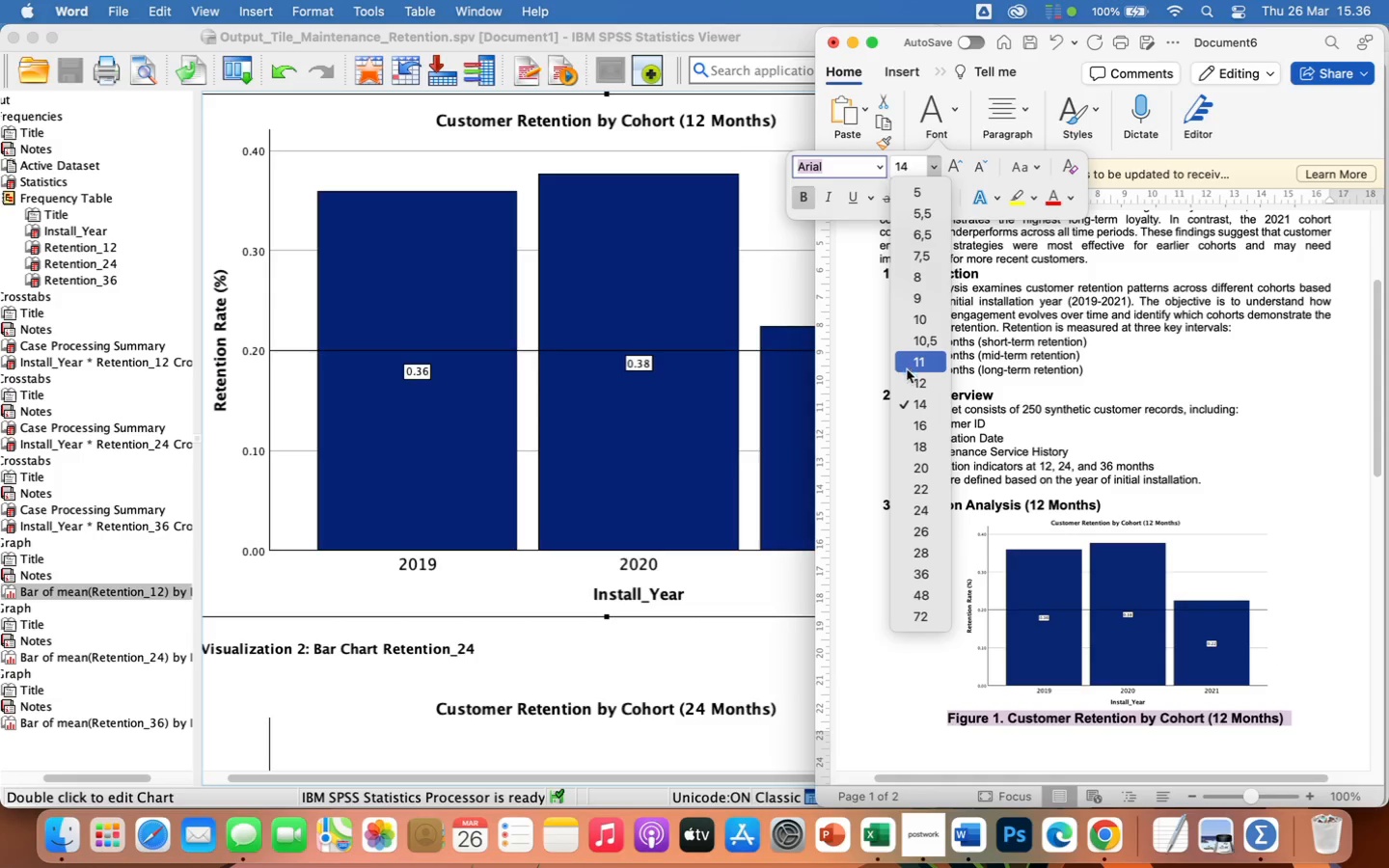 
left_click([910, 384])
 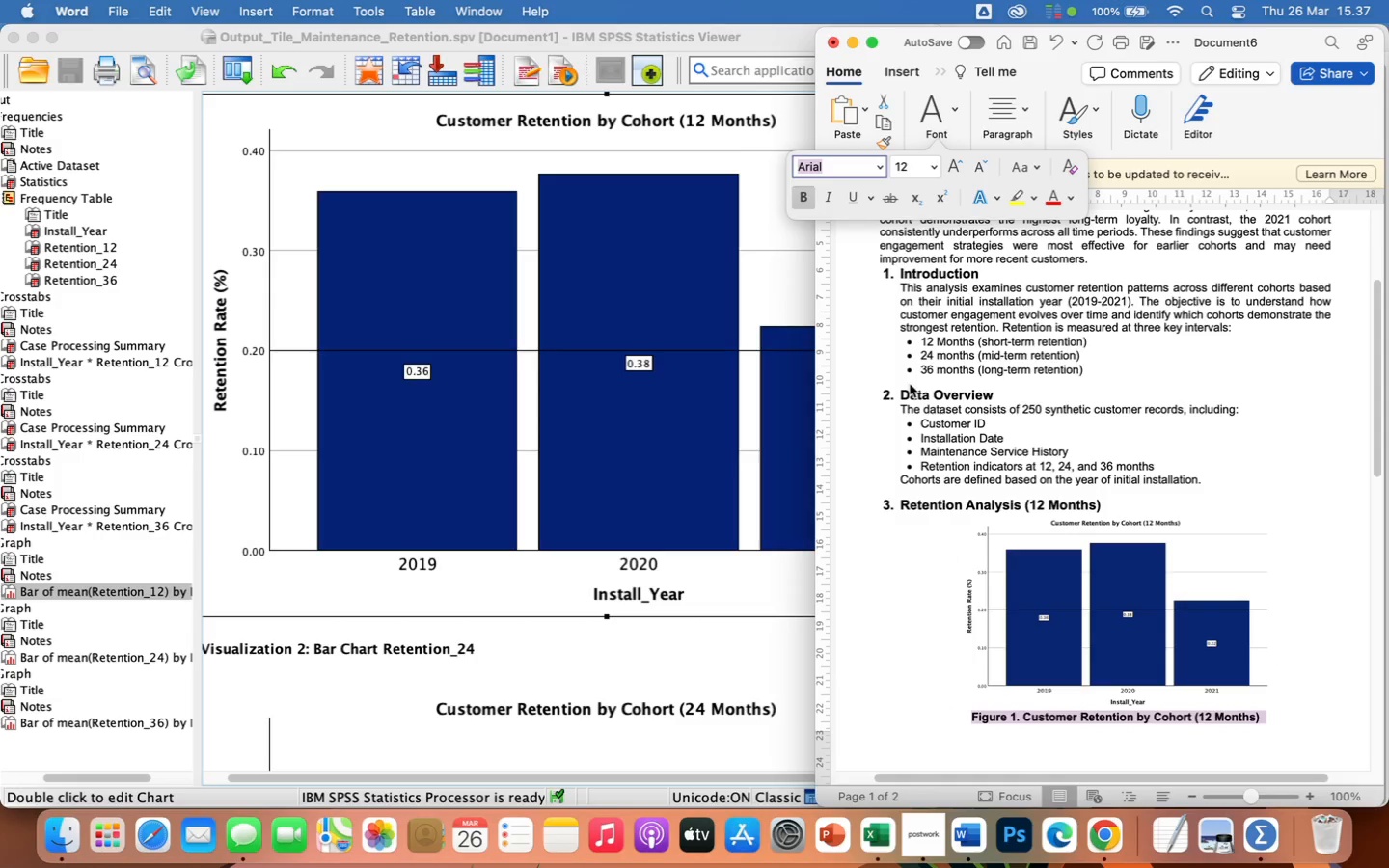 
wait(6.49)
 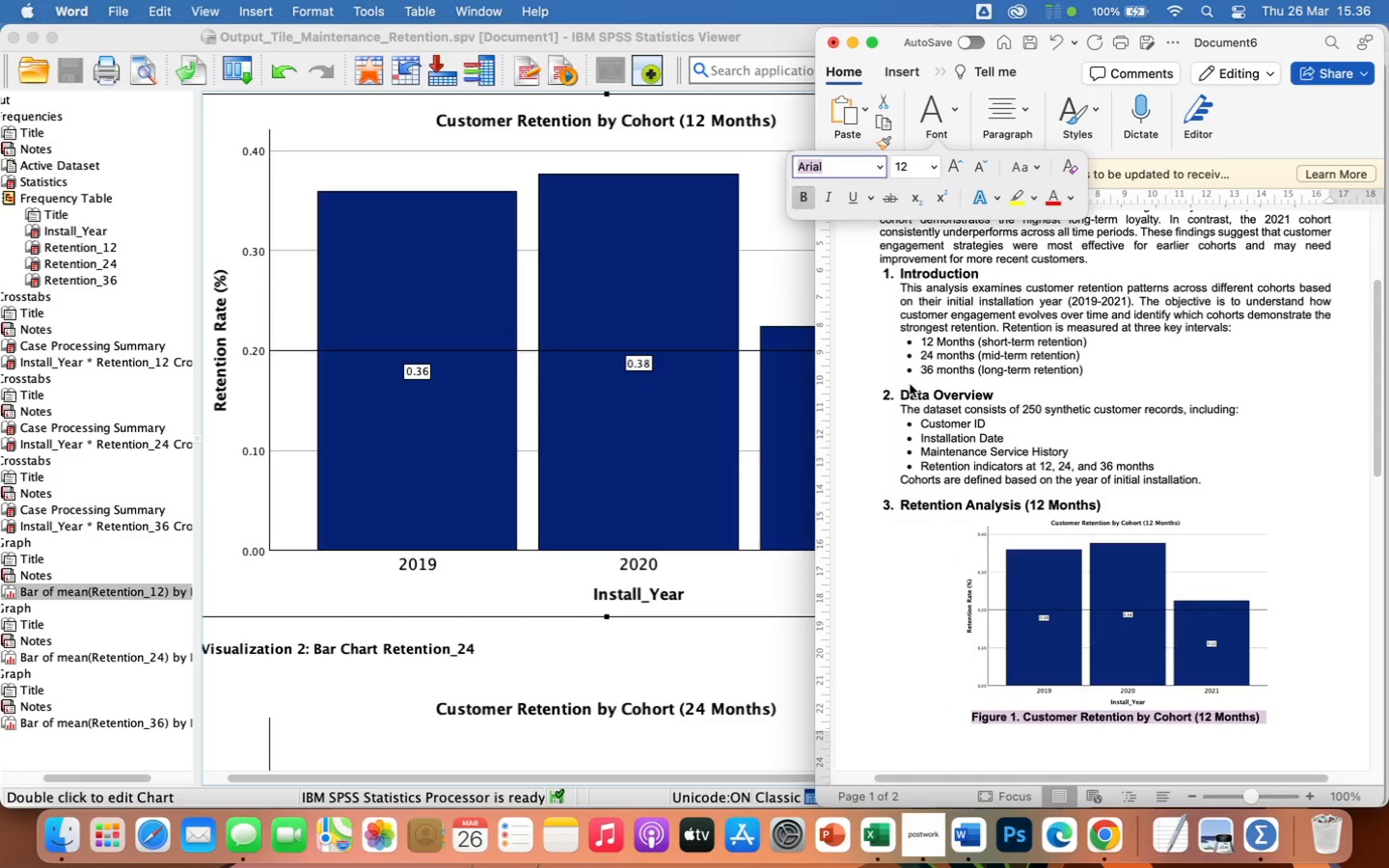 
scroll: coordinate [1216, 703], scroll_direction: down, amount: 13.0
 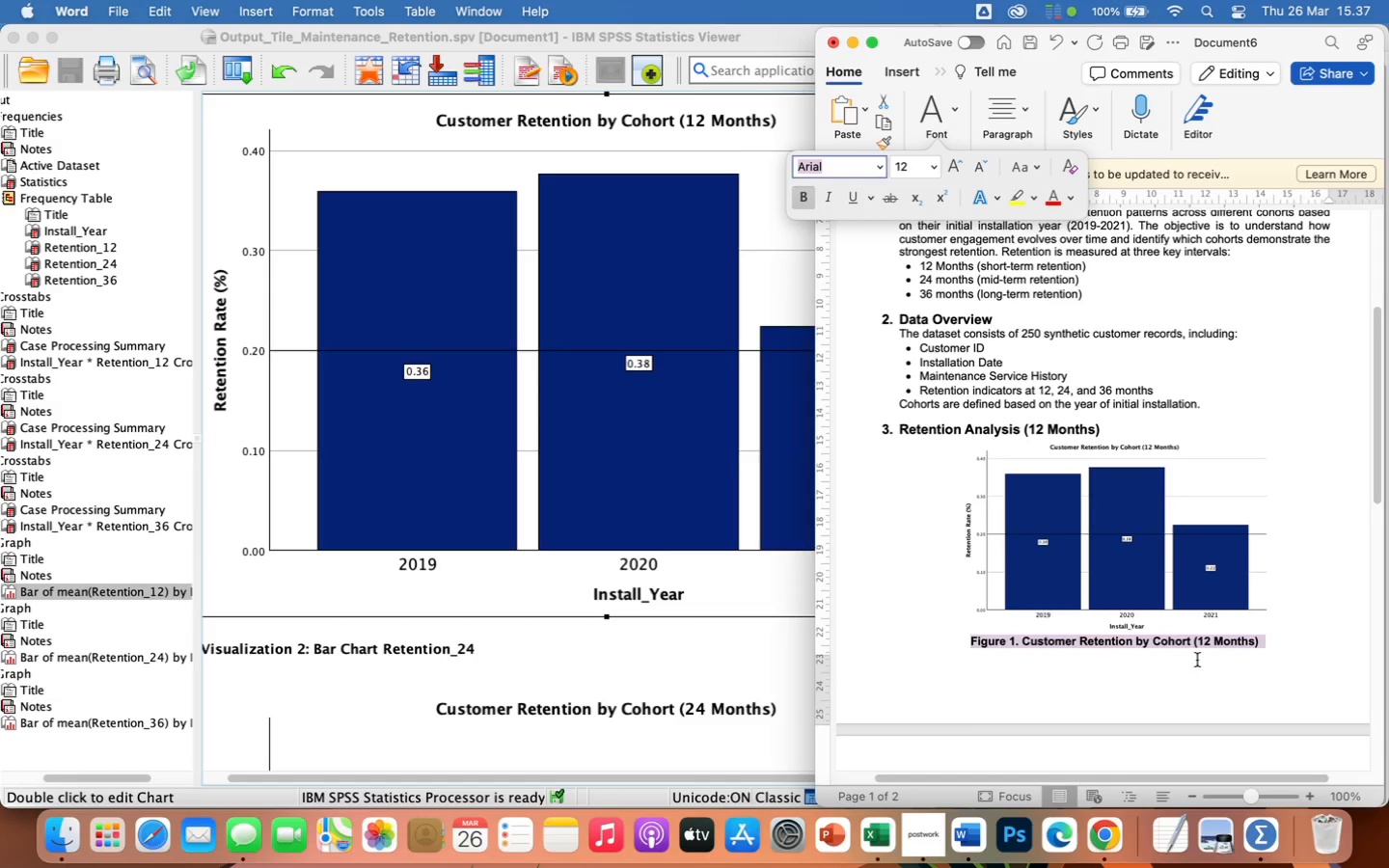 
left_click([1197, 660])
 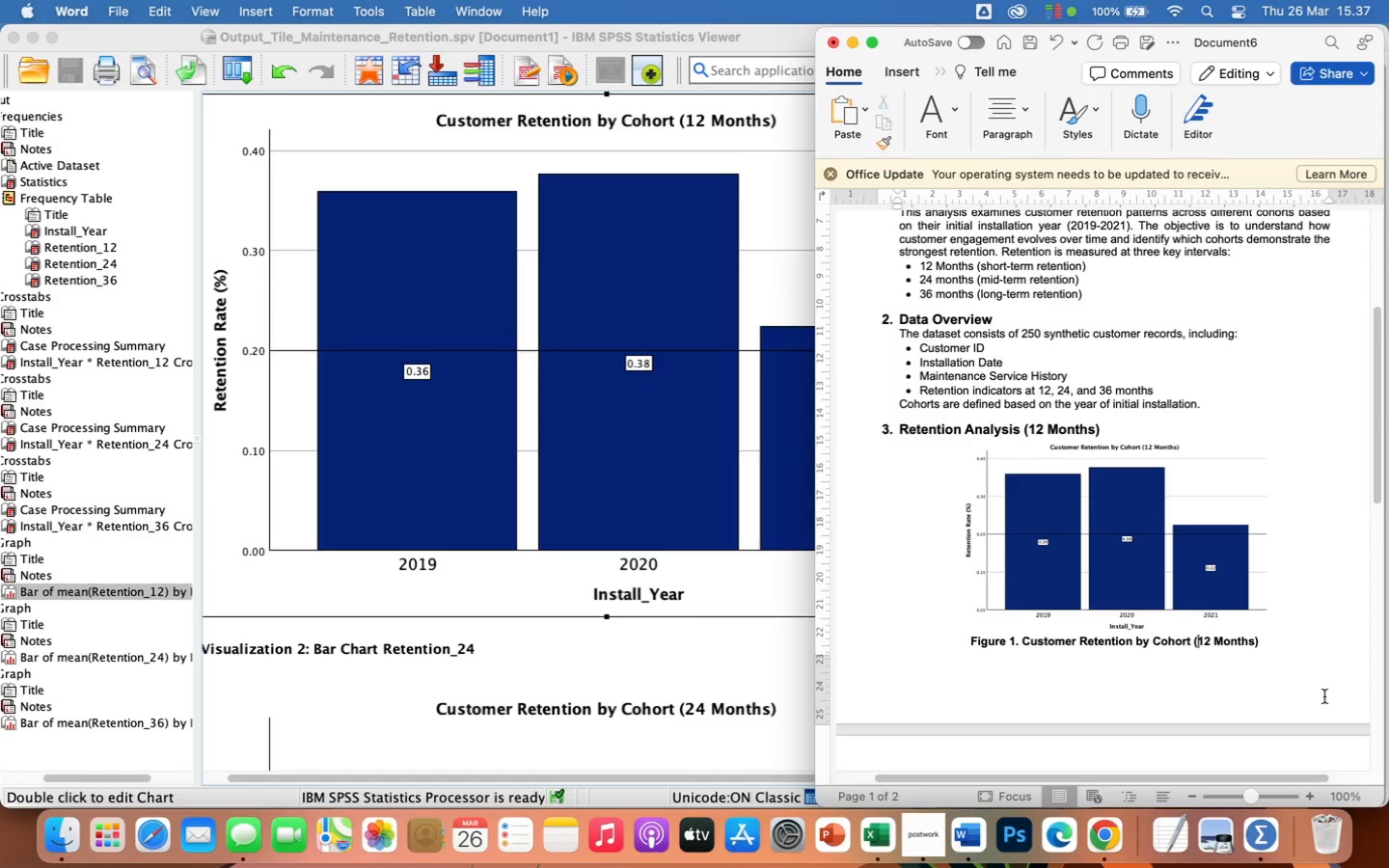 
left_click([1307, 649])
 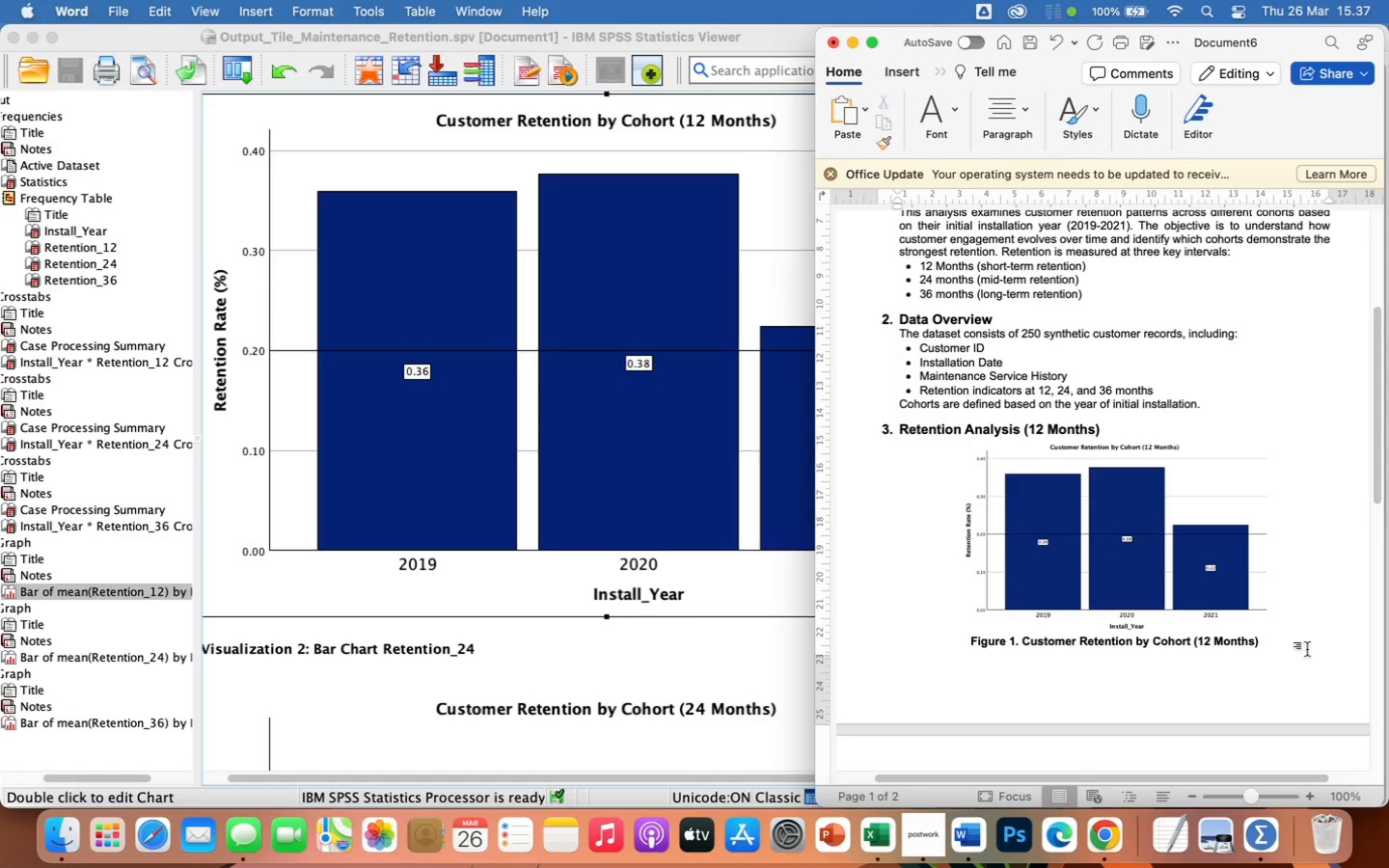 
key(Enter)
 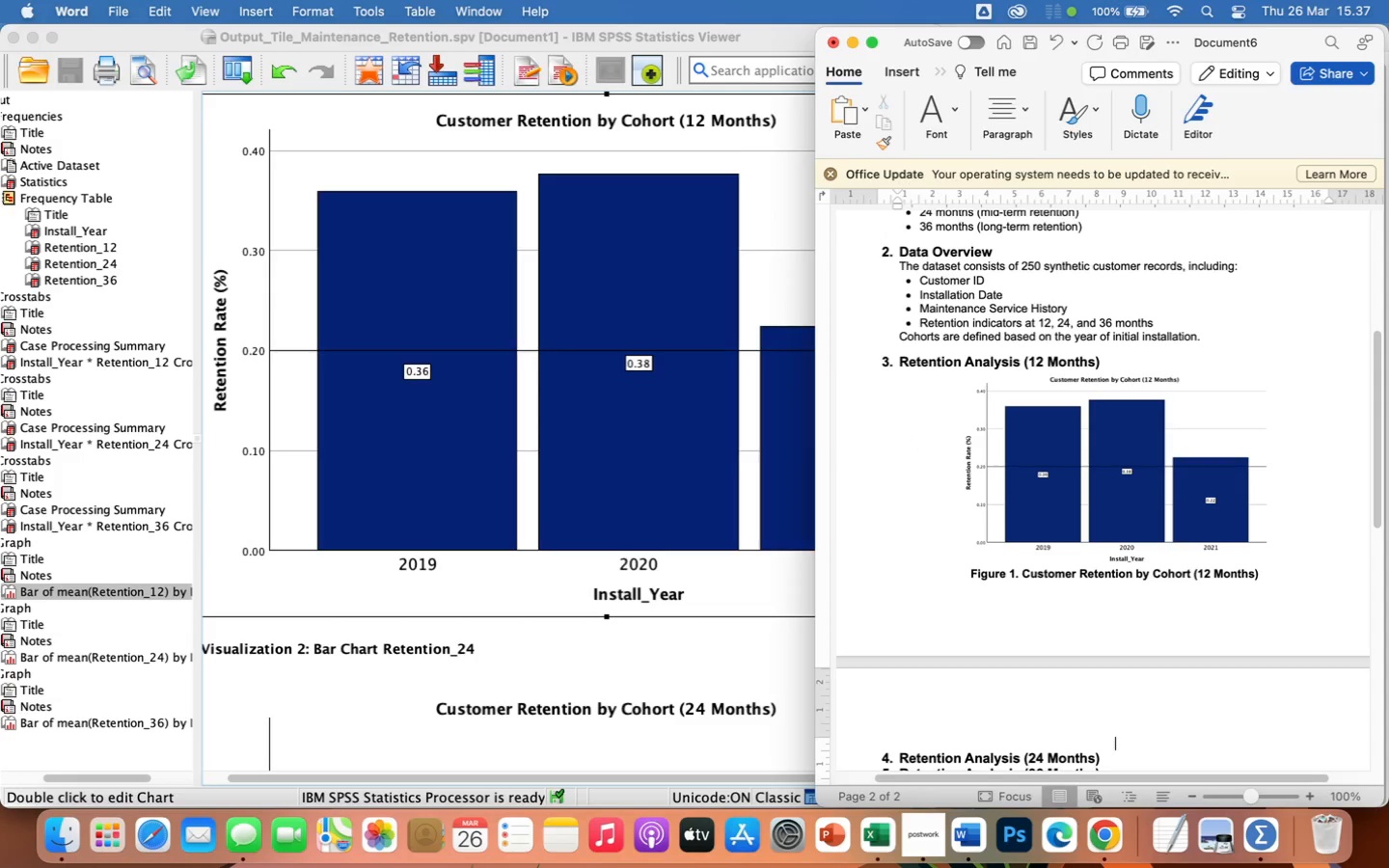 
wait(6.97)
 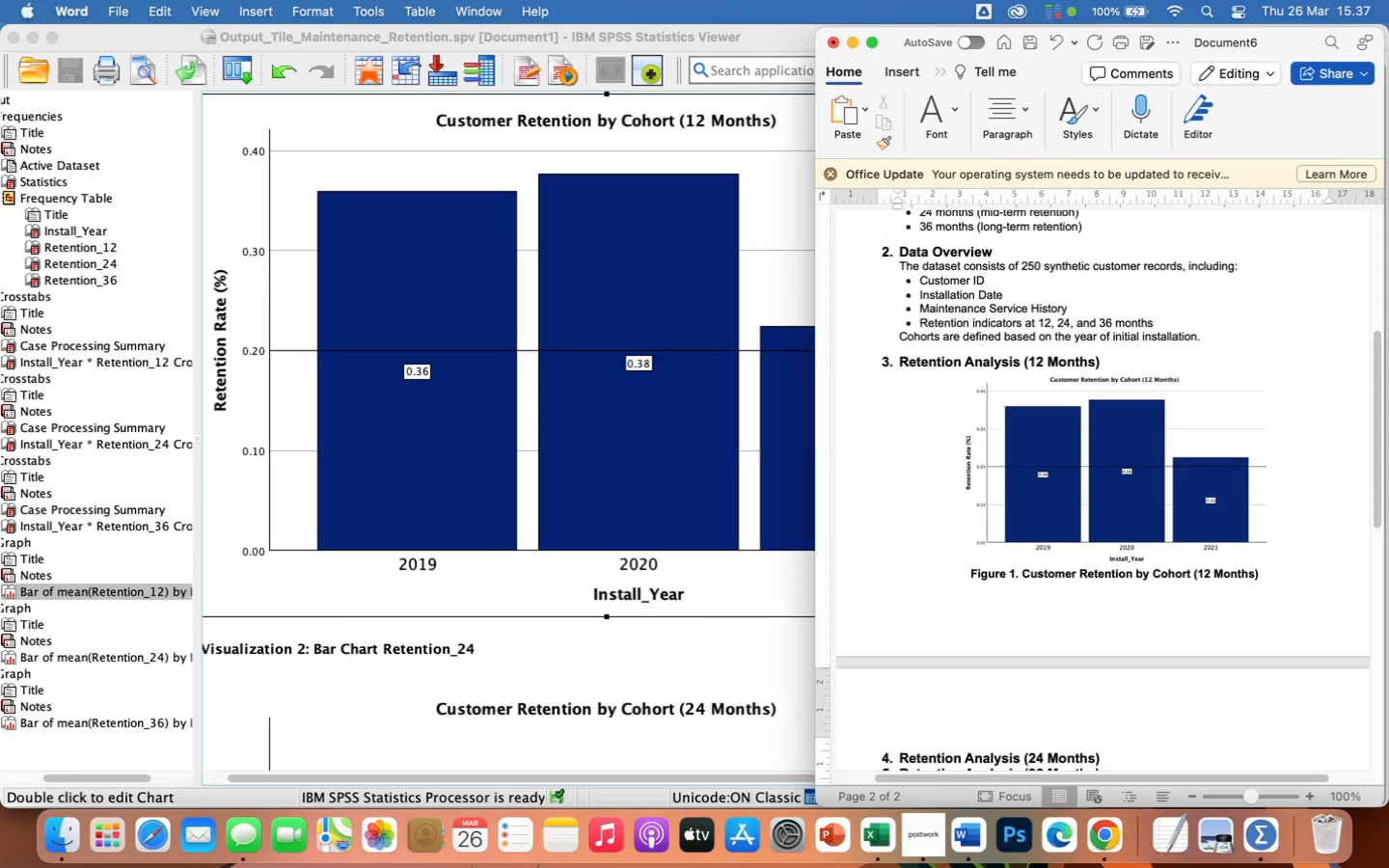 
left_click([996, 111])
 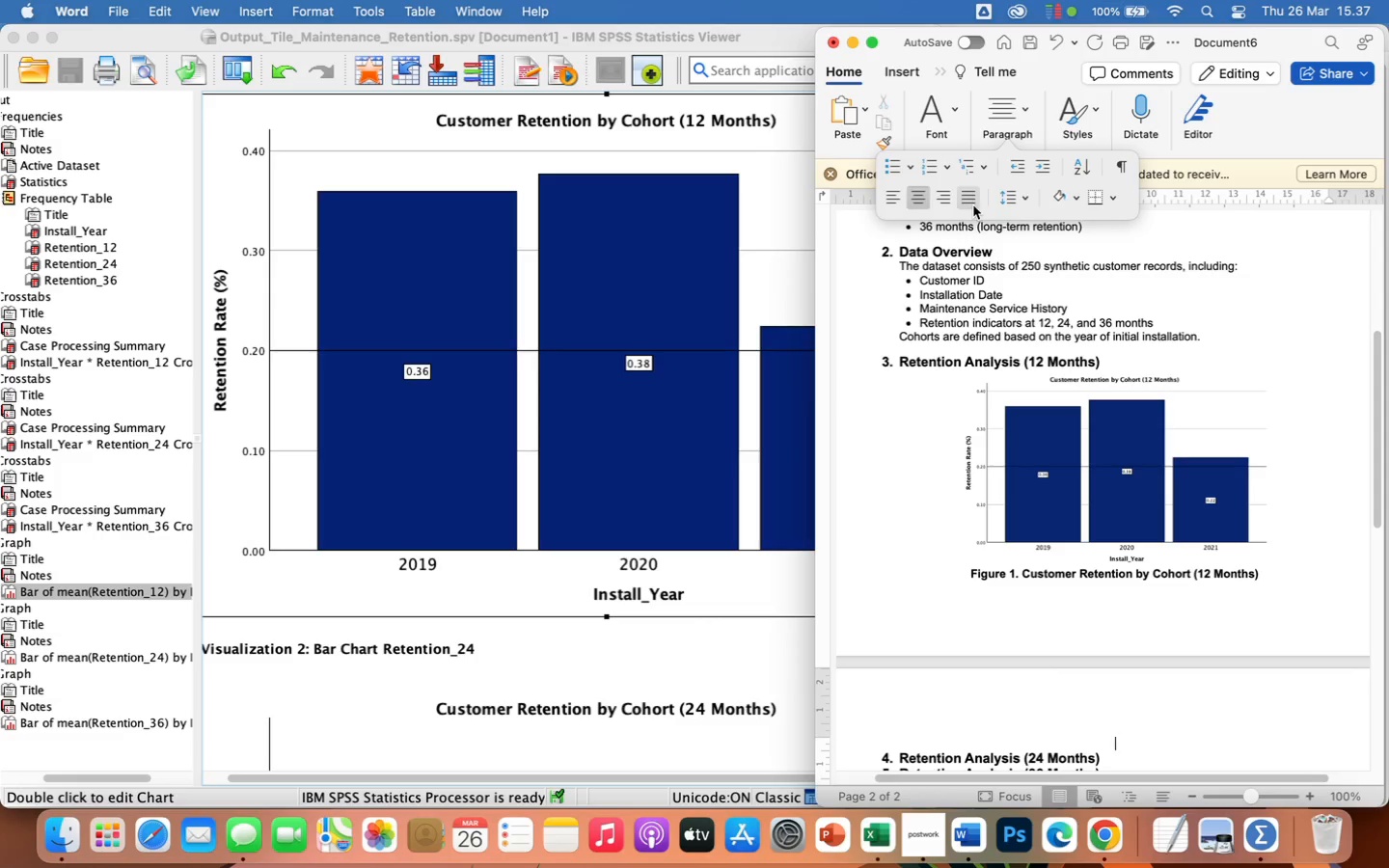 
left_click([965, 203])
 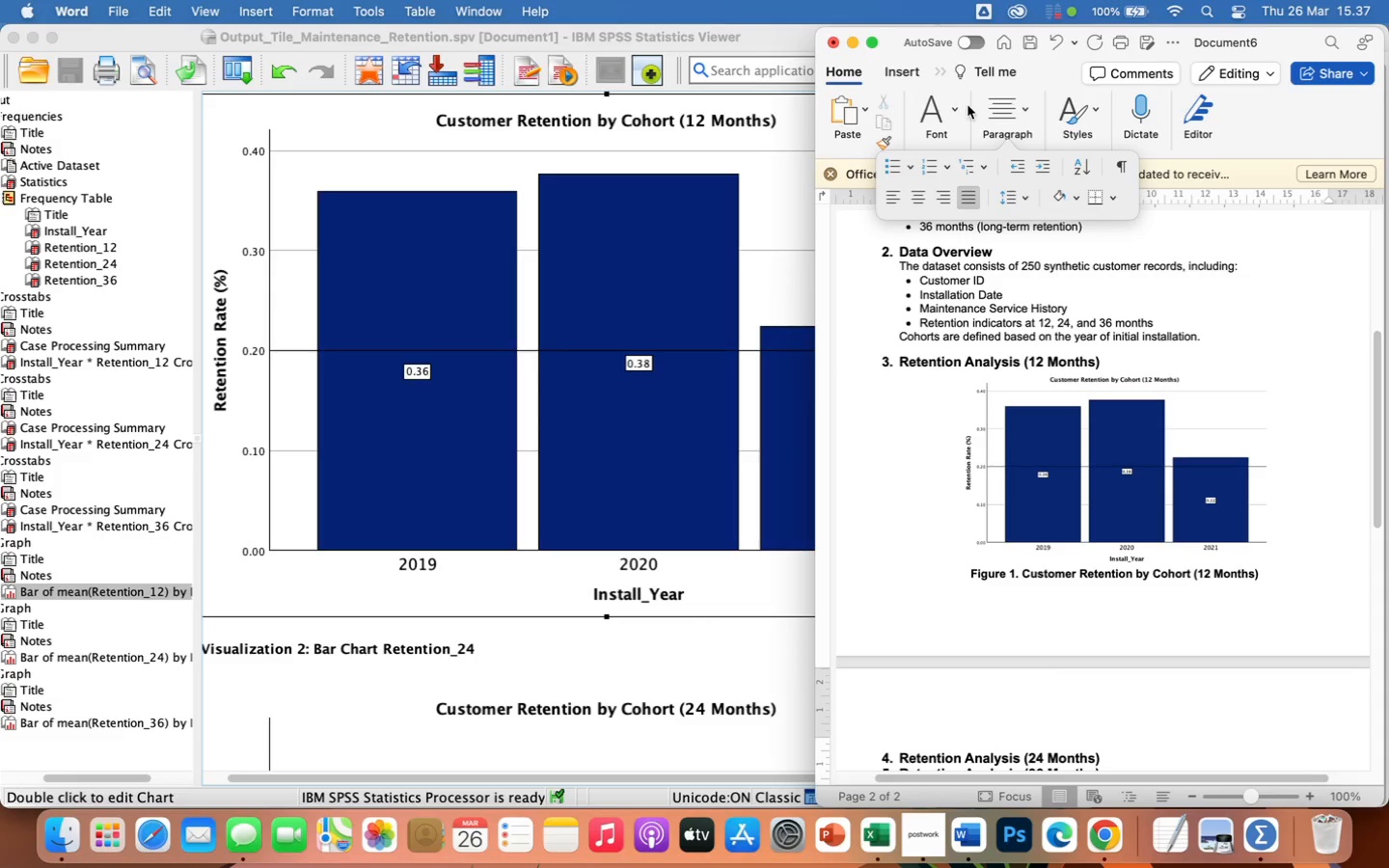 
left_click([938, 99])
 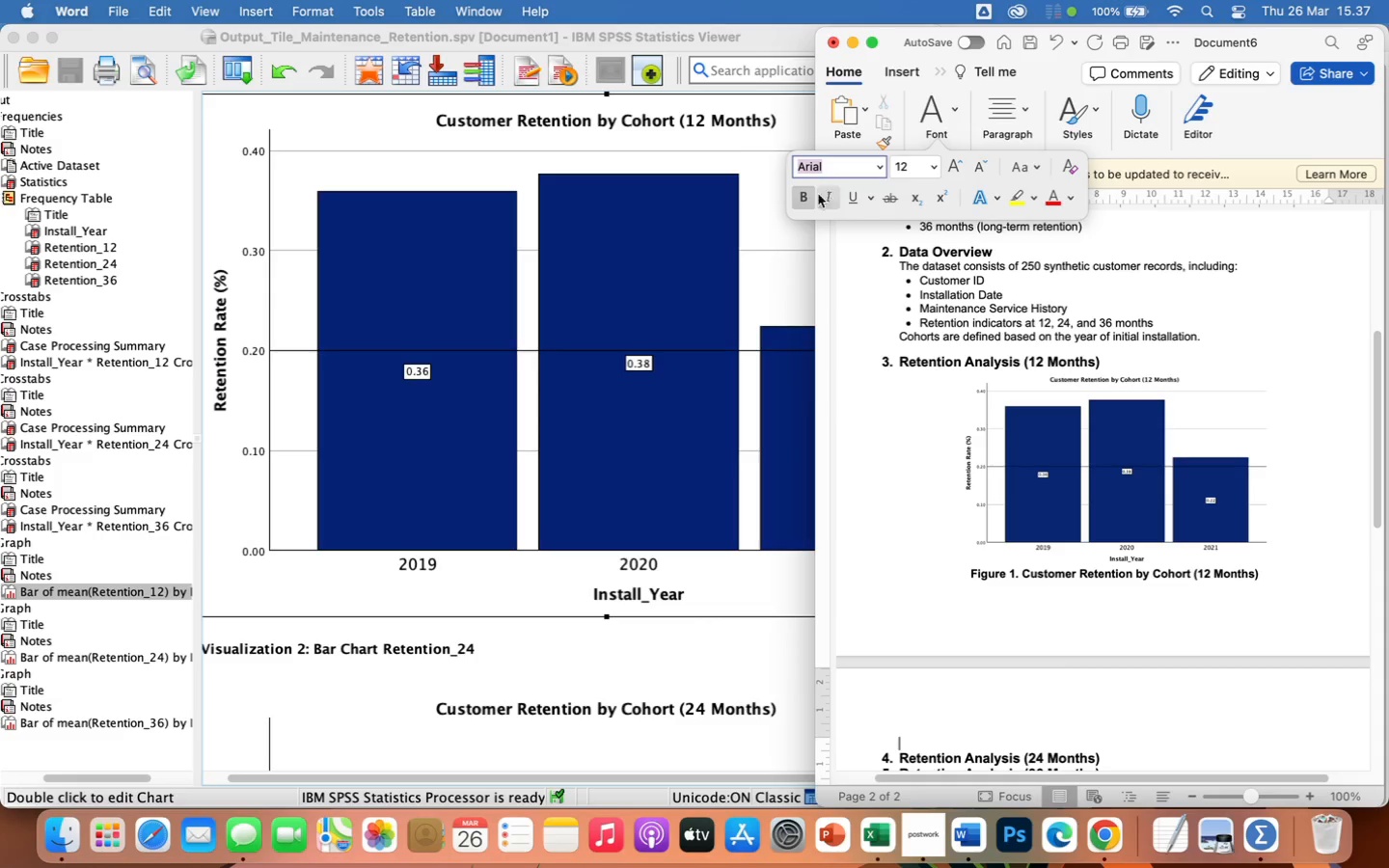 
left_click([803, 195])
 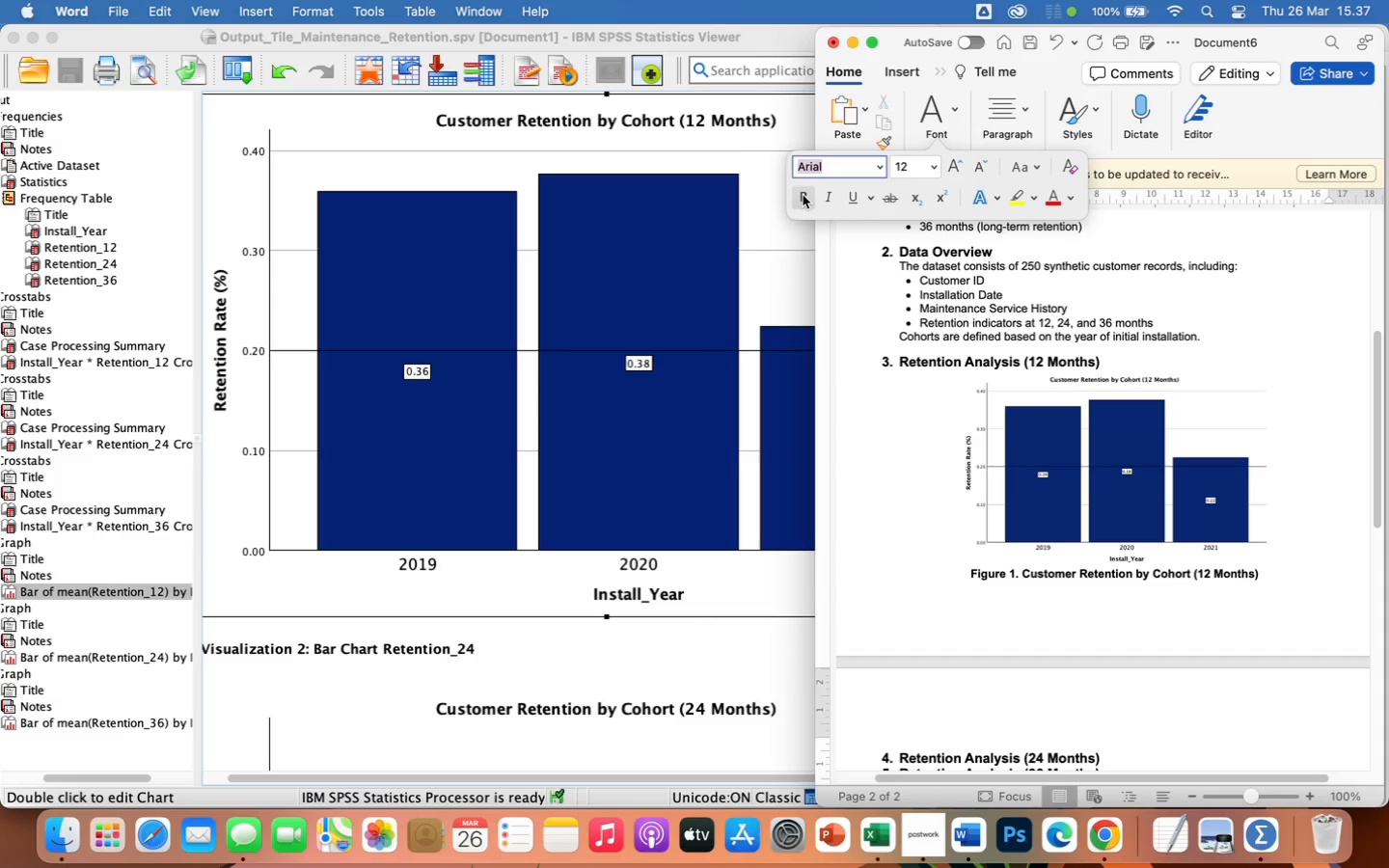 
type(The)
 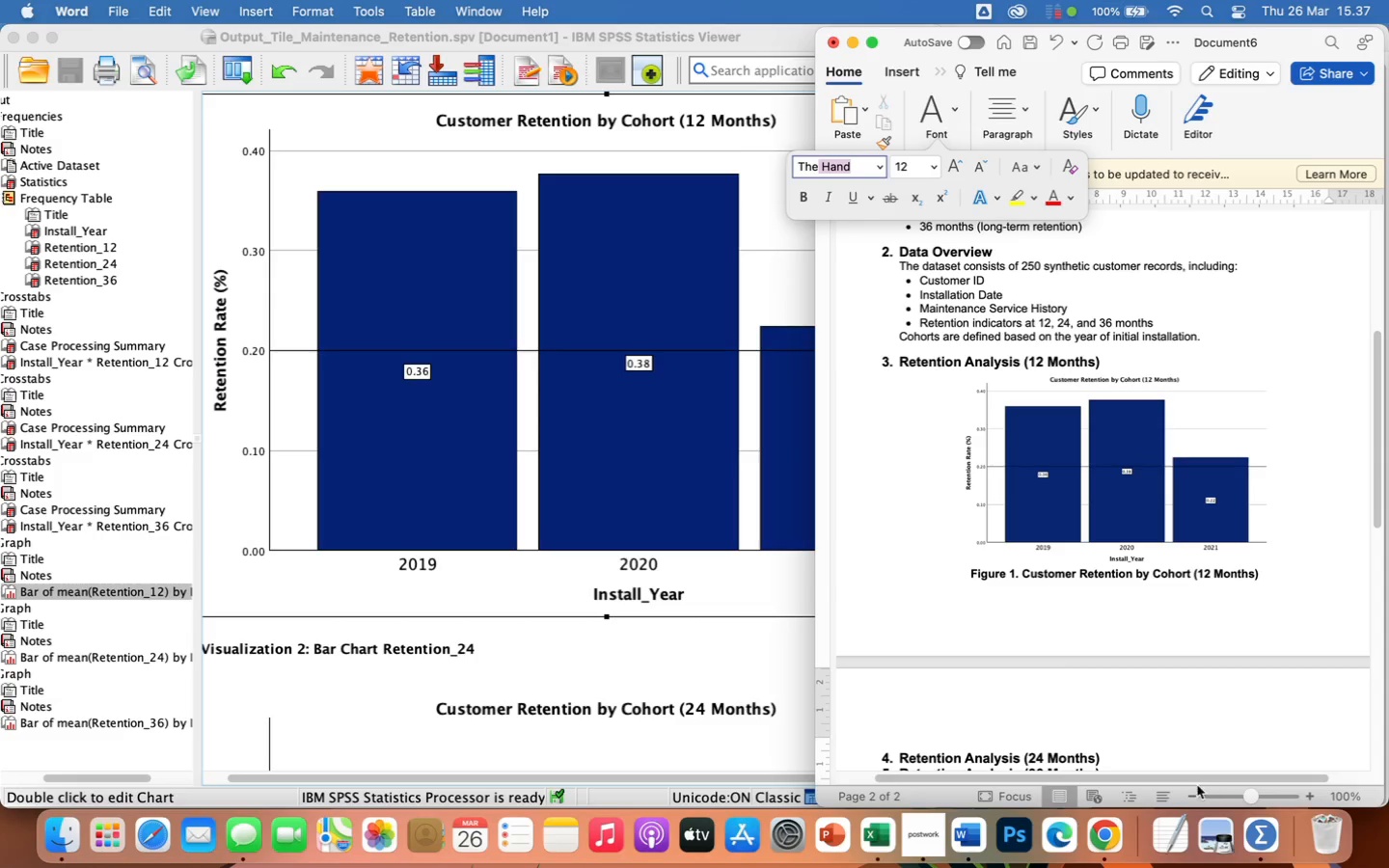 
left_click([1141, 736])
 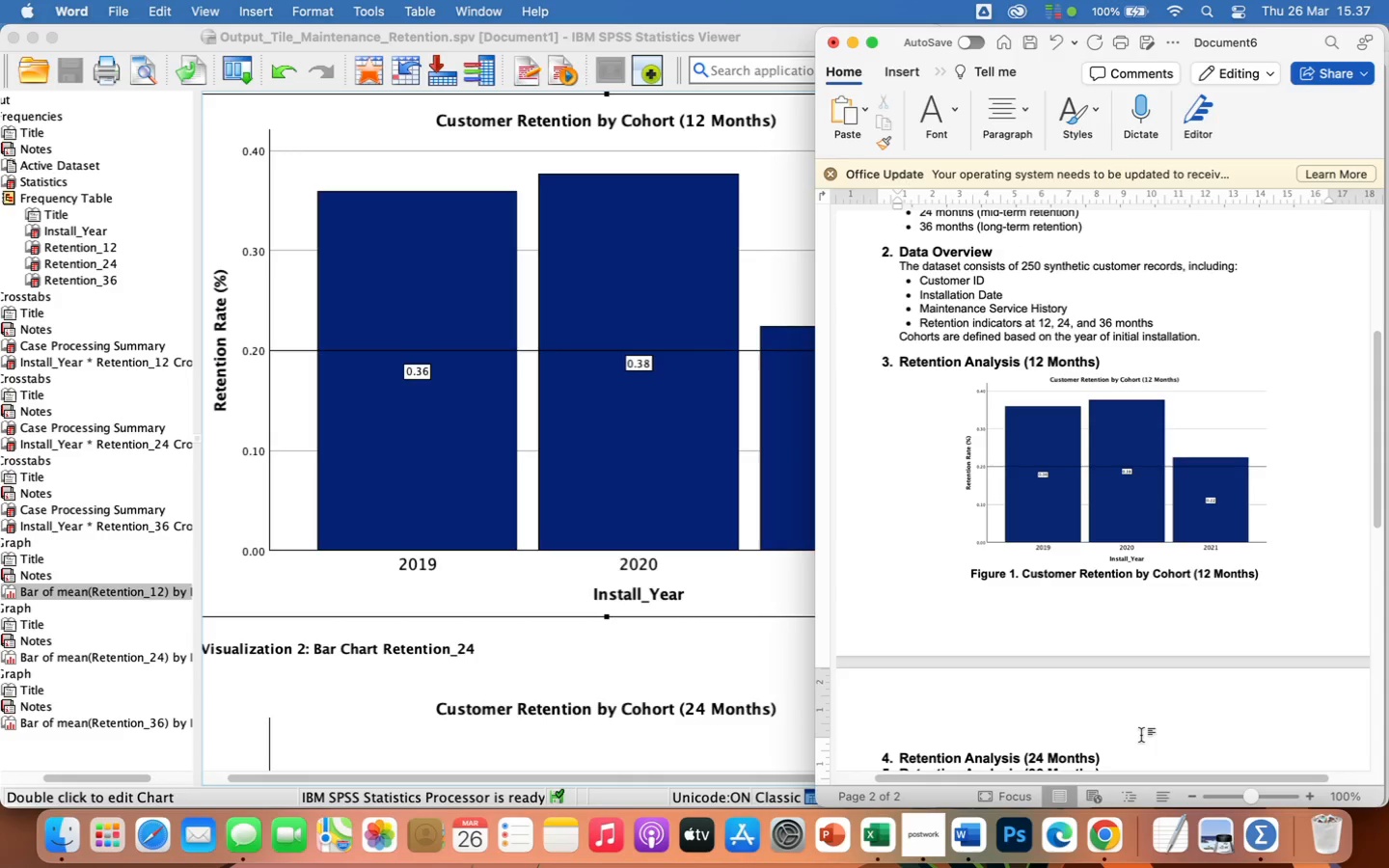 
type(The chart il)
 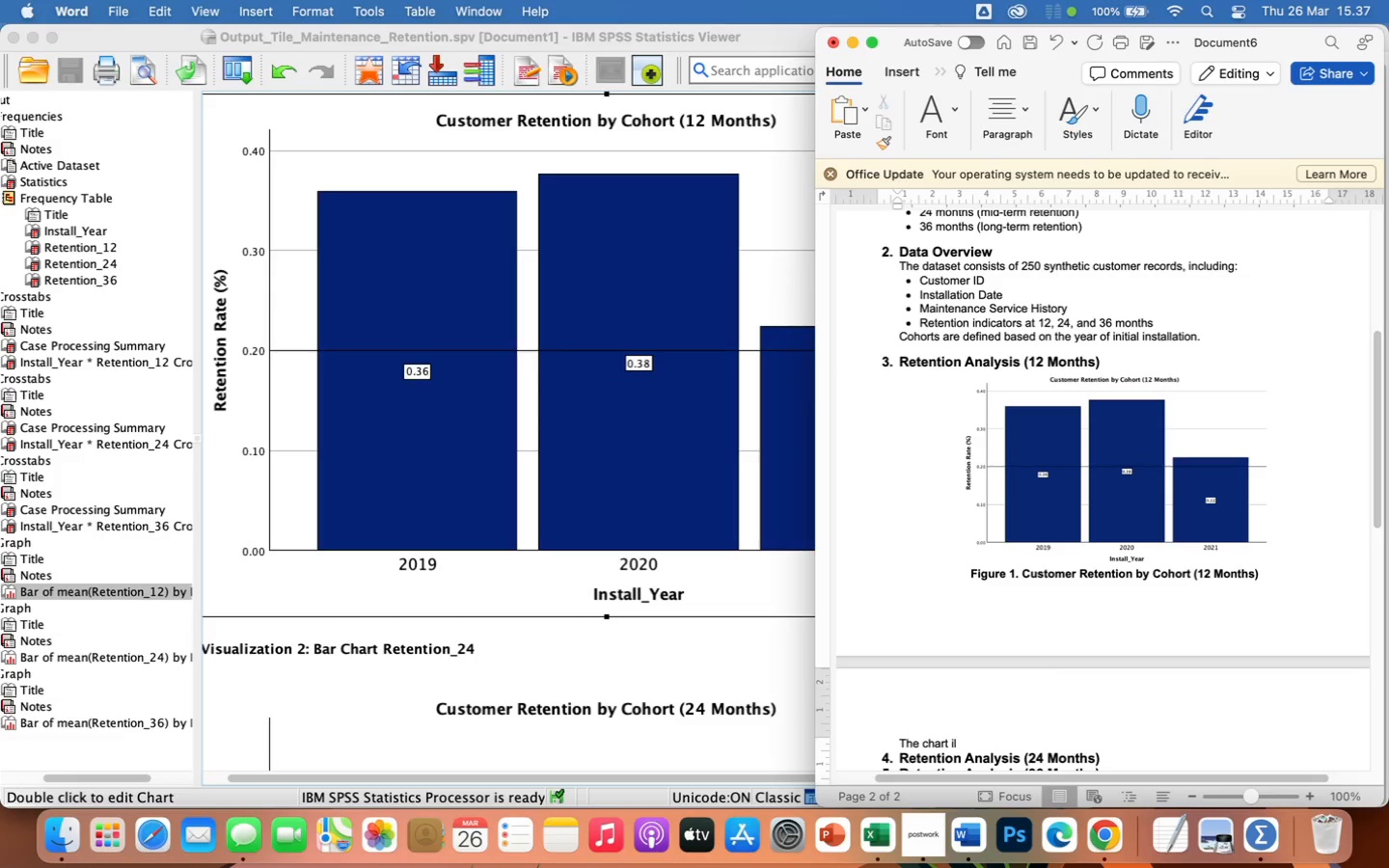 
key(Backspace)
type(llustrates early-stage customer retention across cohorts. This reflectio)
 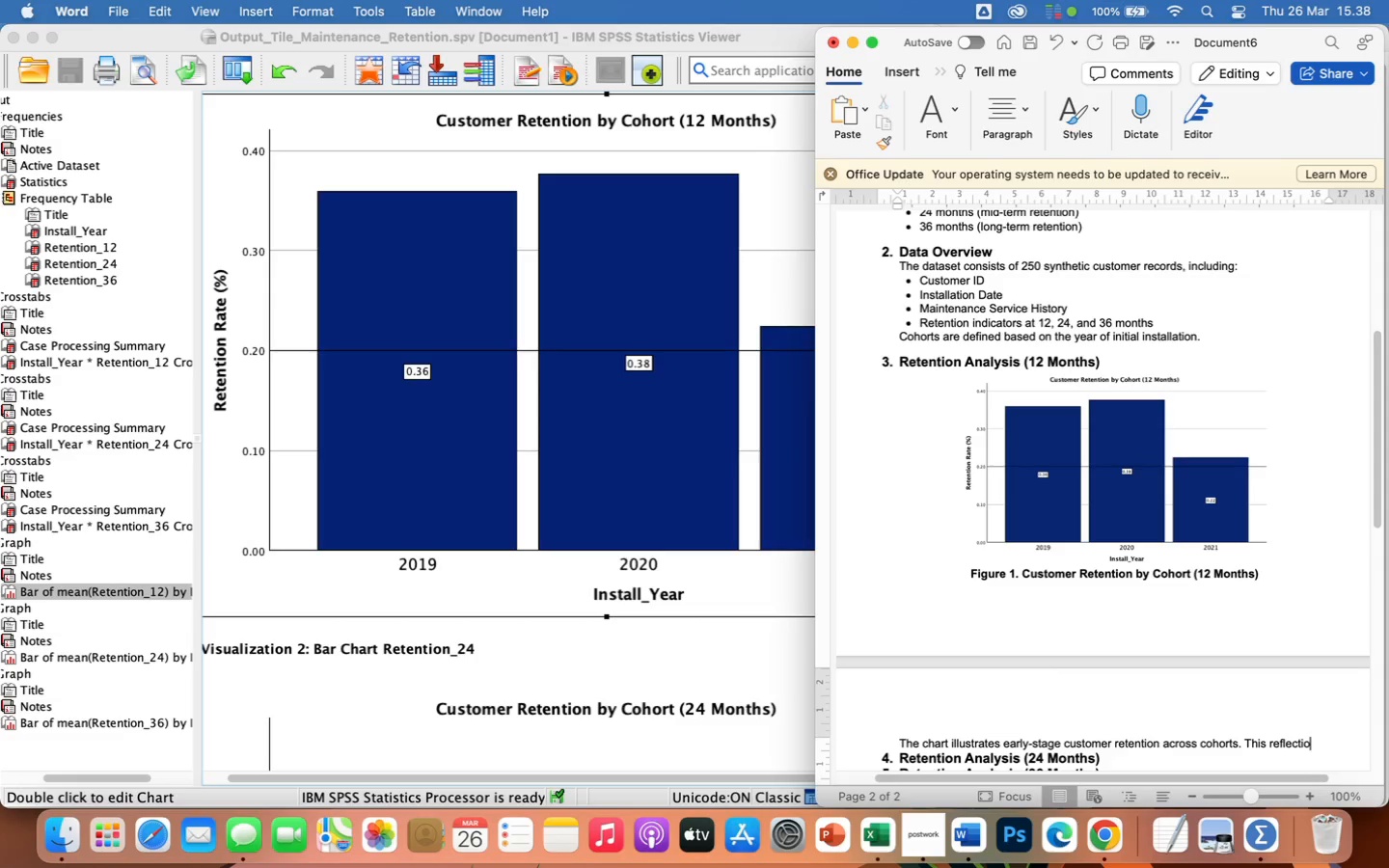 
key(Backspace)
 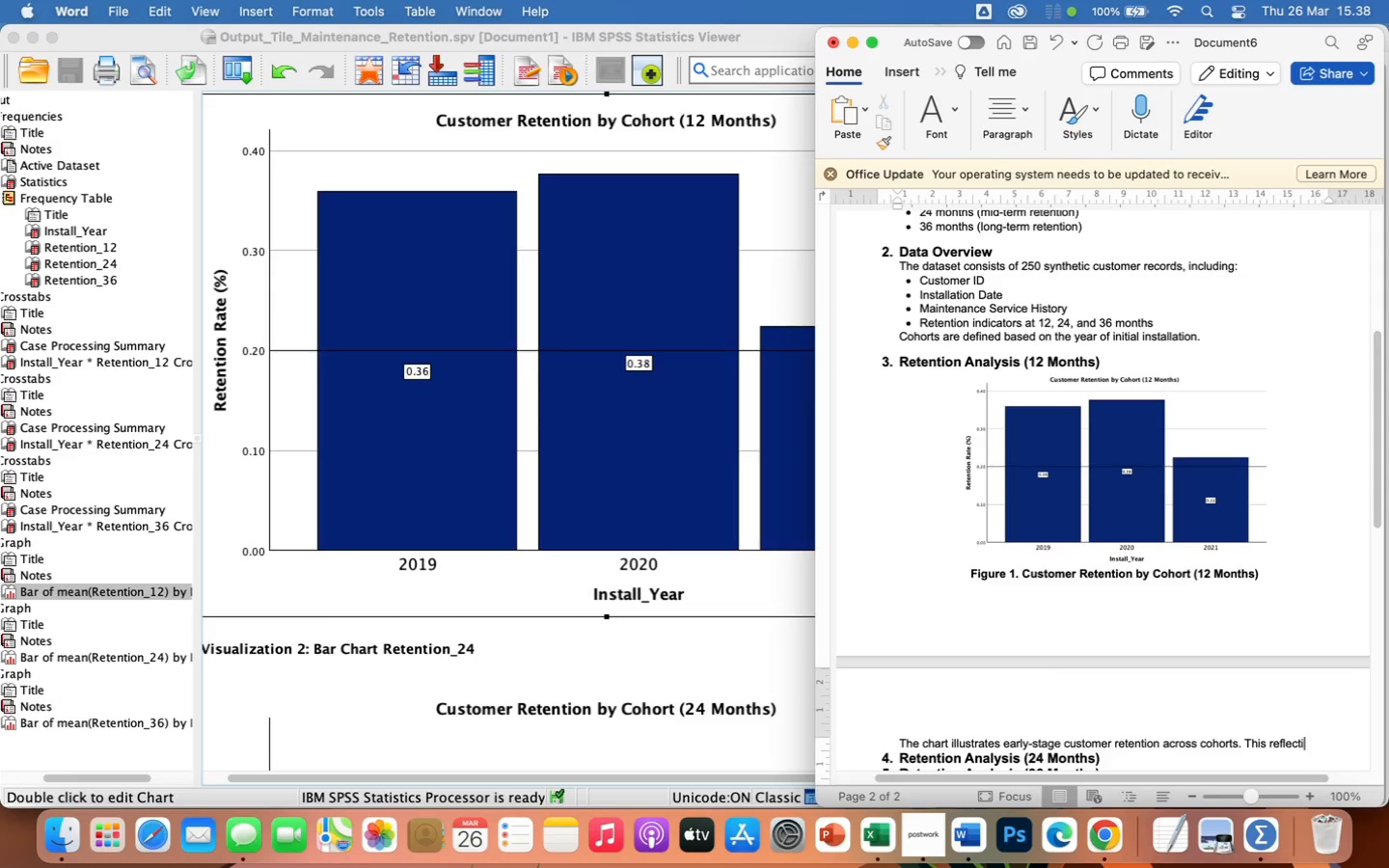 
key(Backspace)
 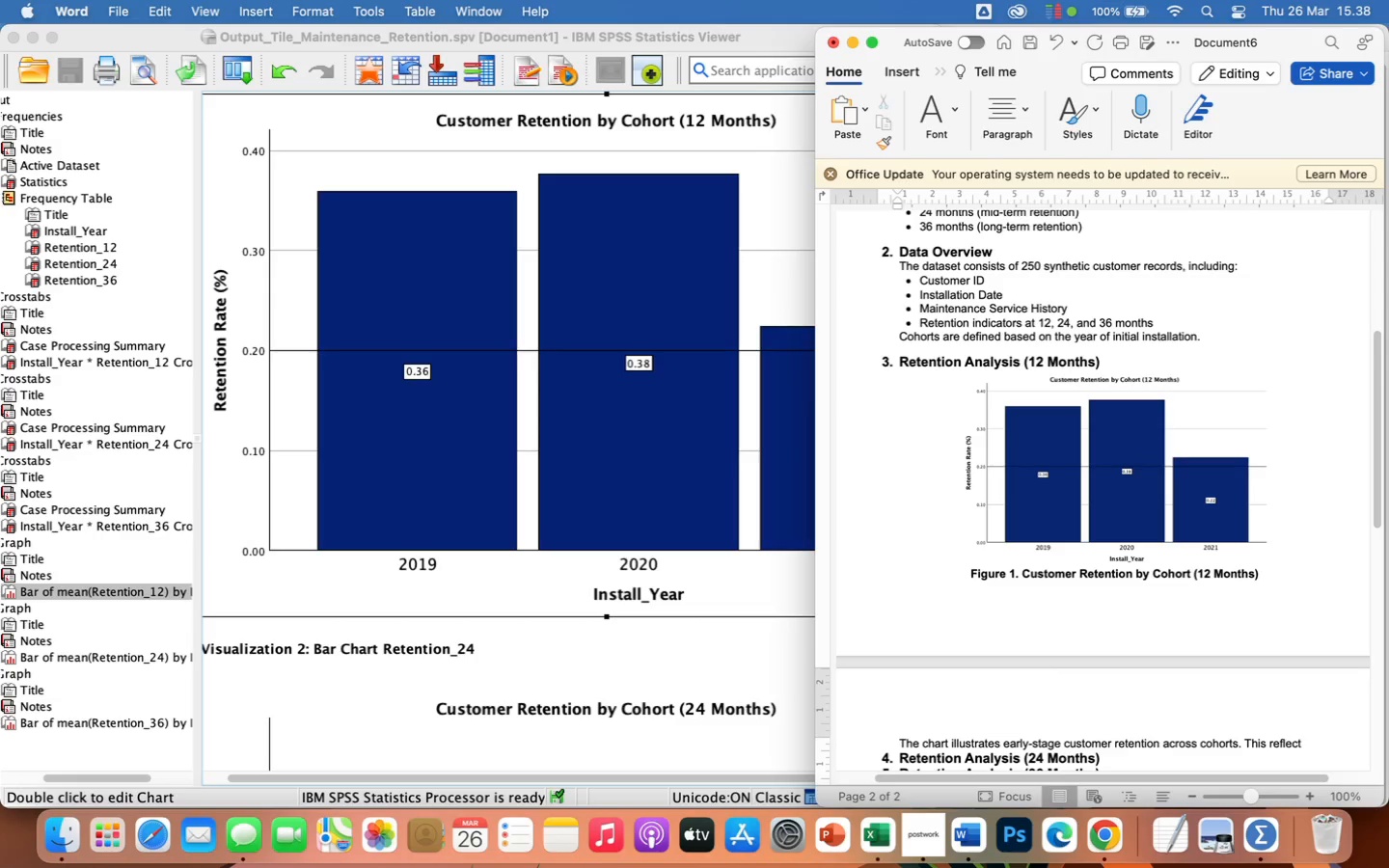 
wait(5.66)
 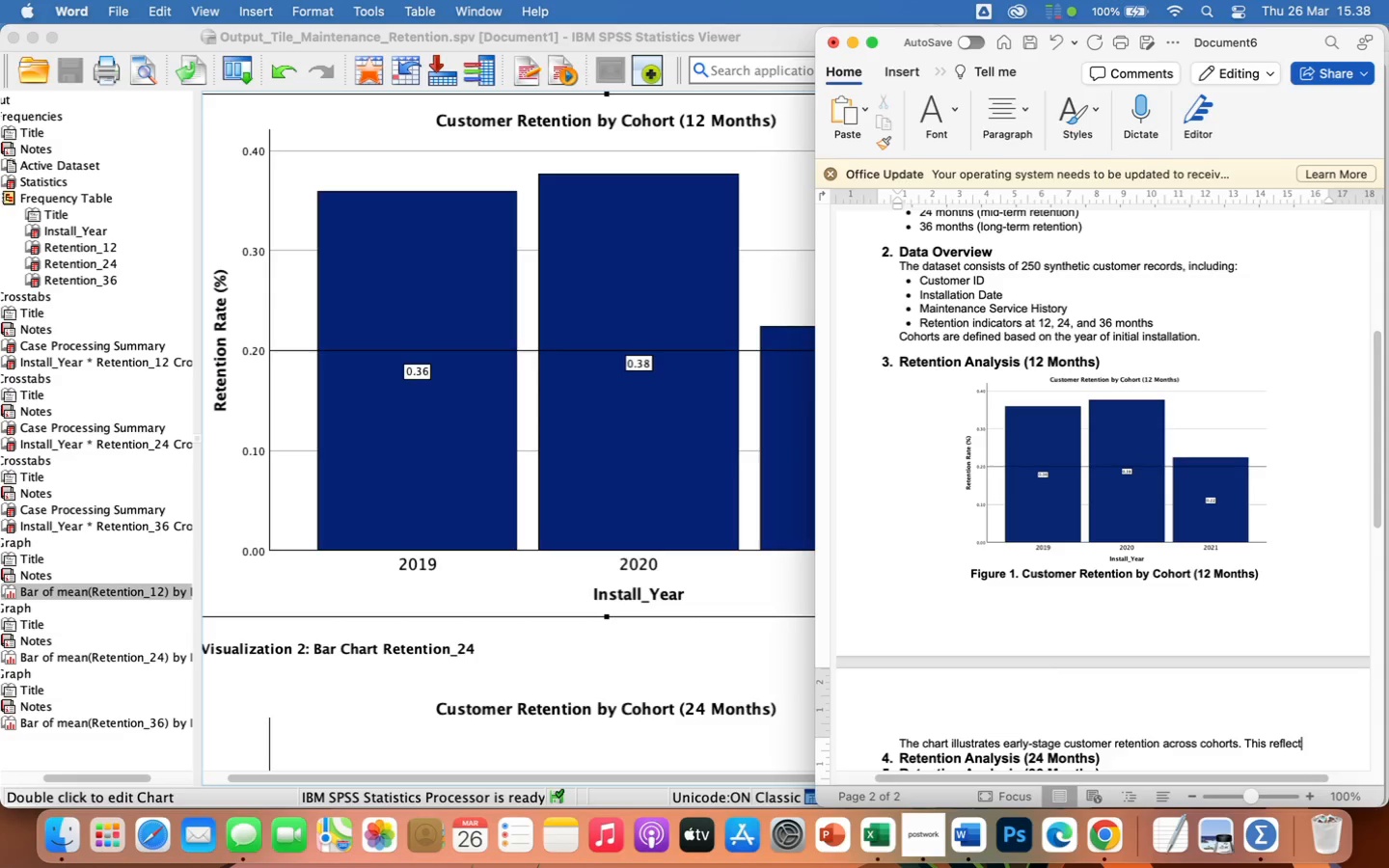 
key(S)
 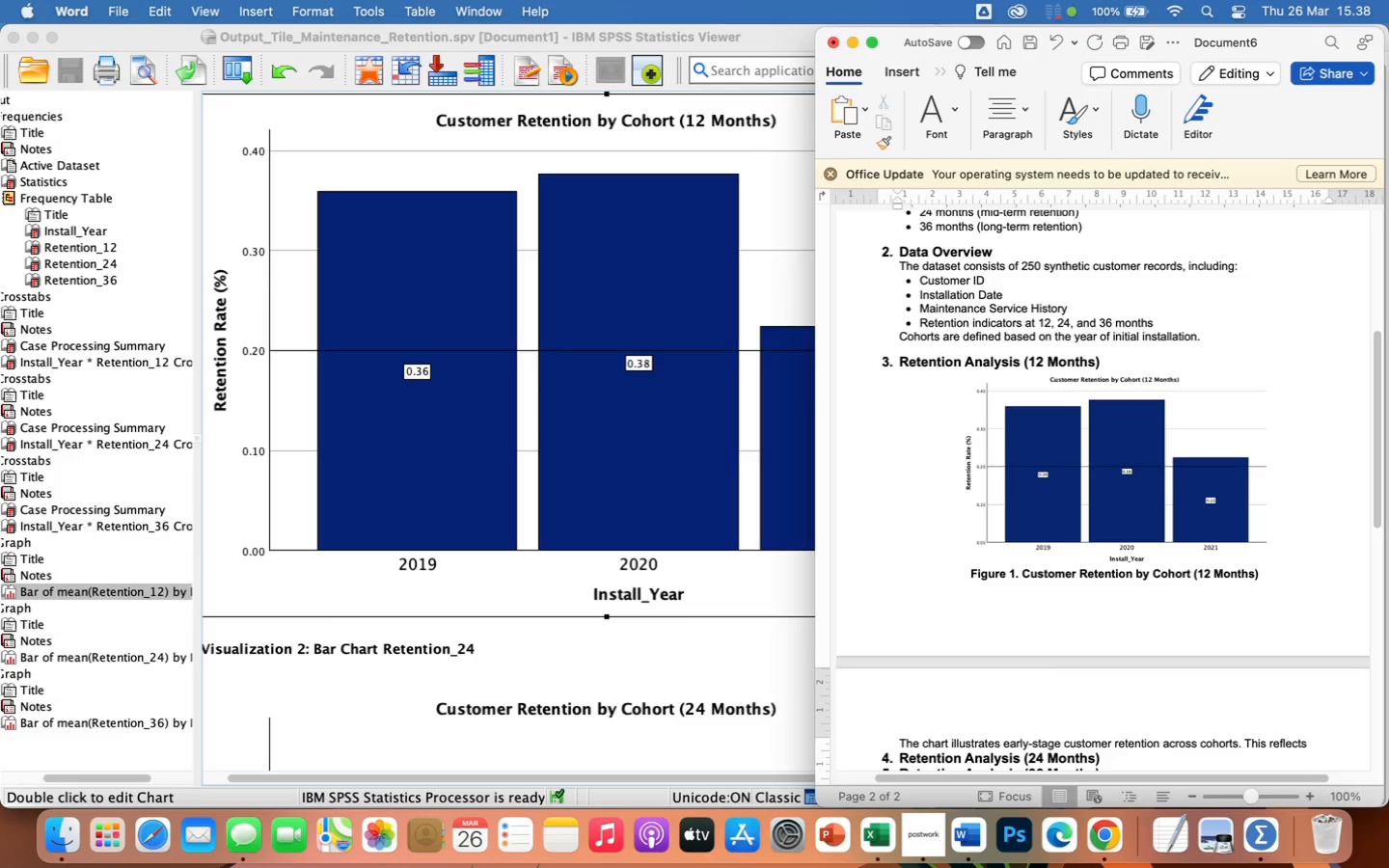 
type( how effectively customers)
 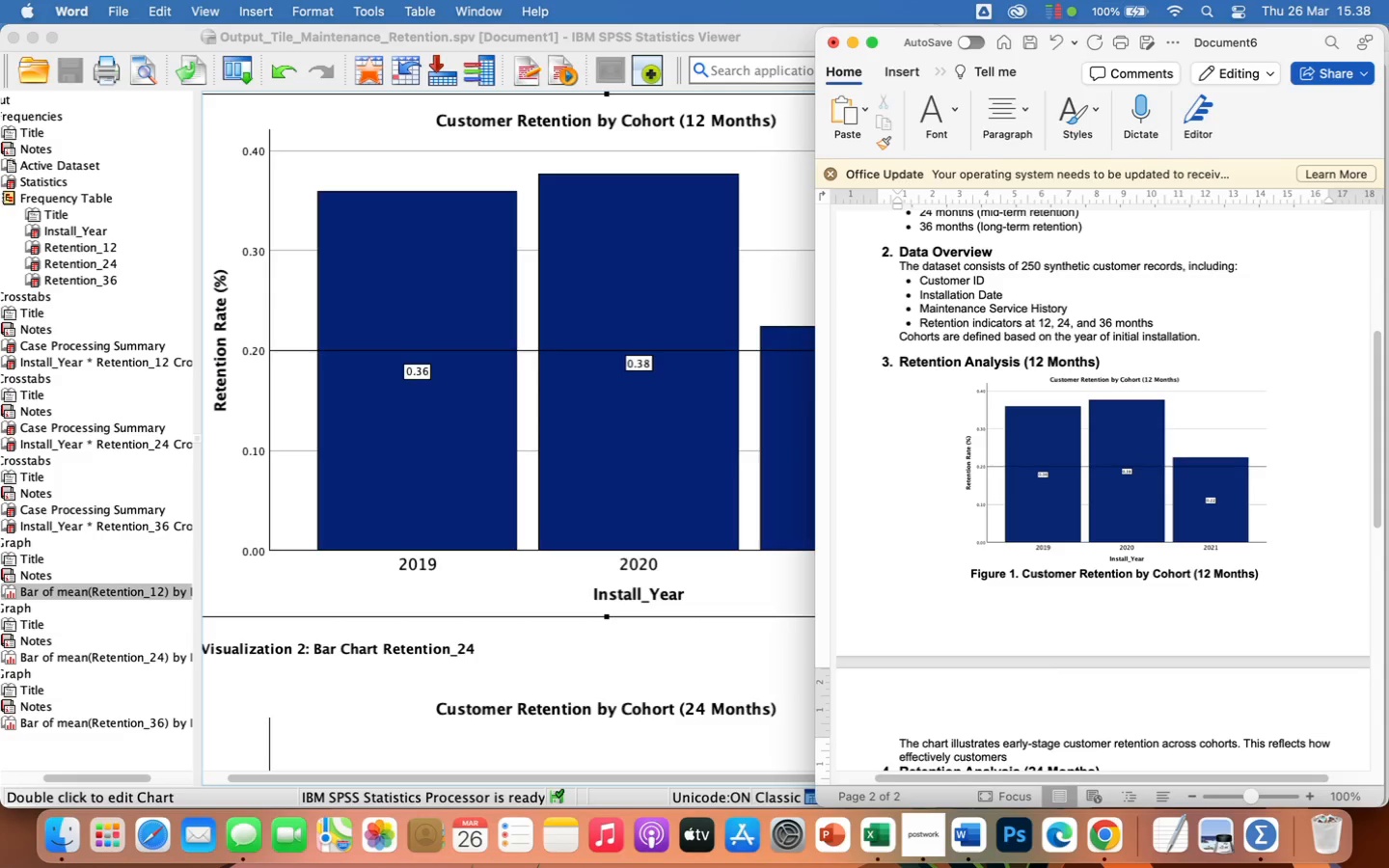 
type( retu)
 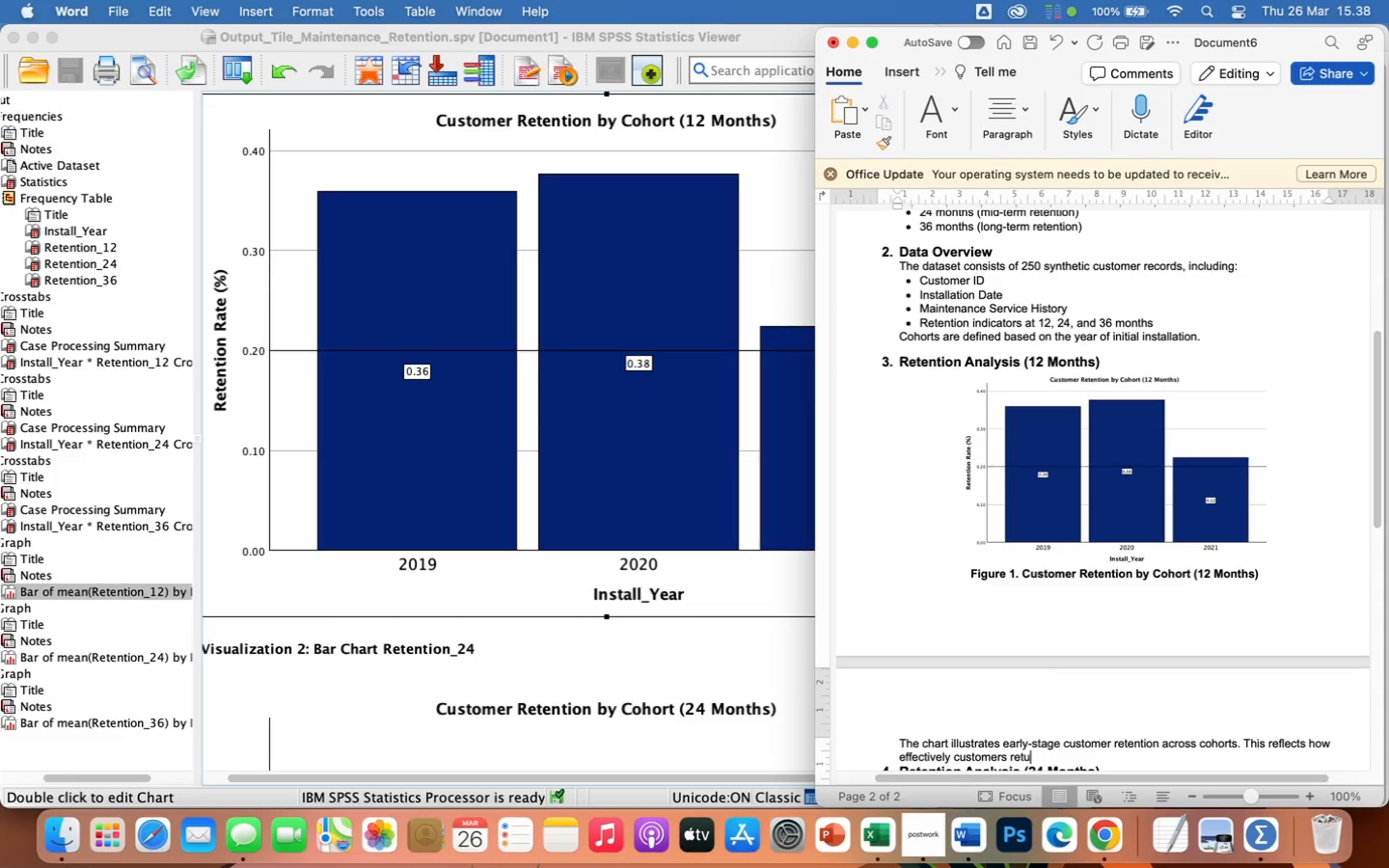 
type(rn for maintenance within)
 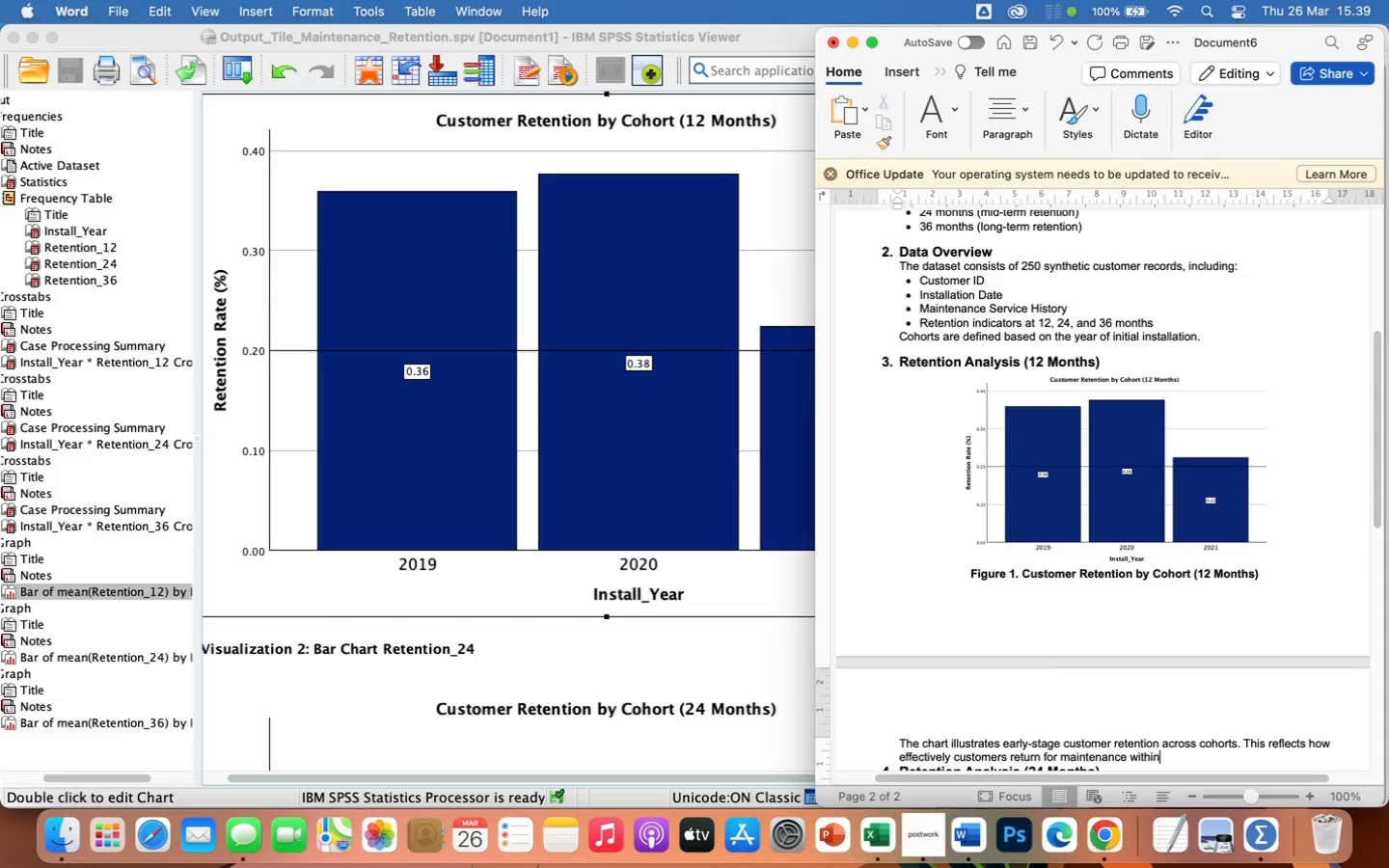 
type( the first year.)
 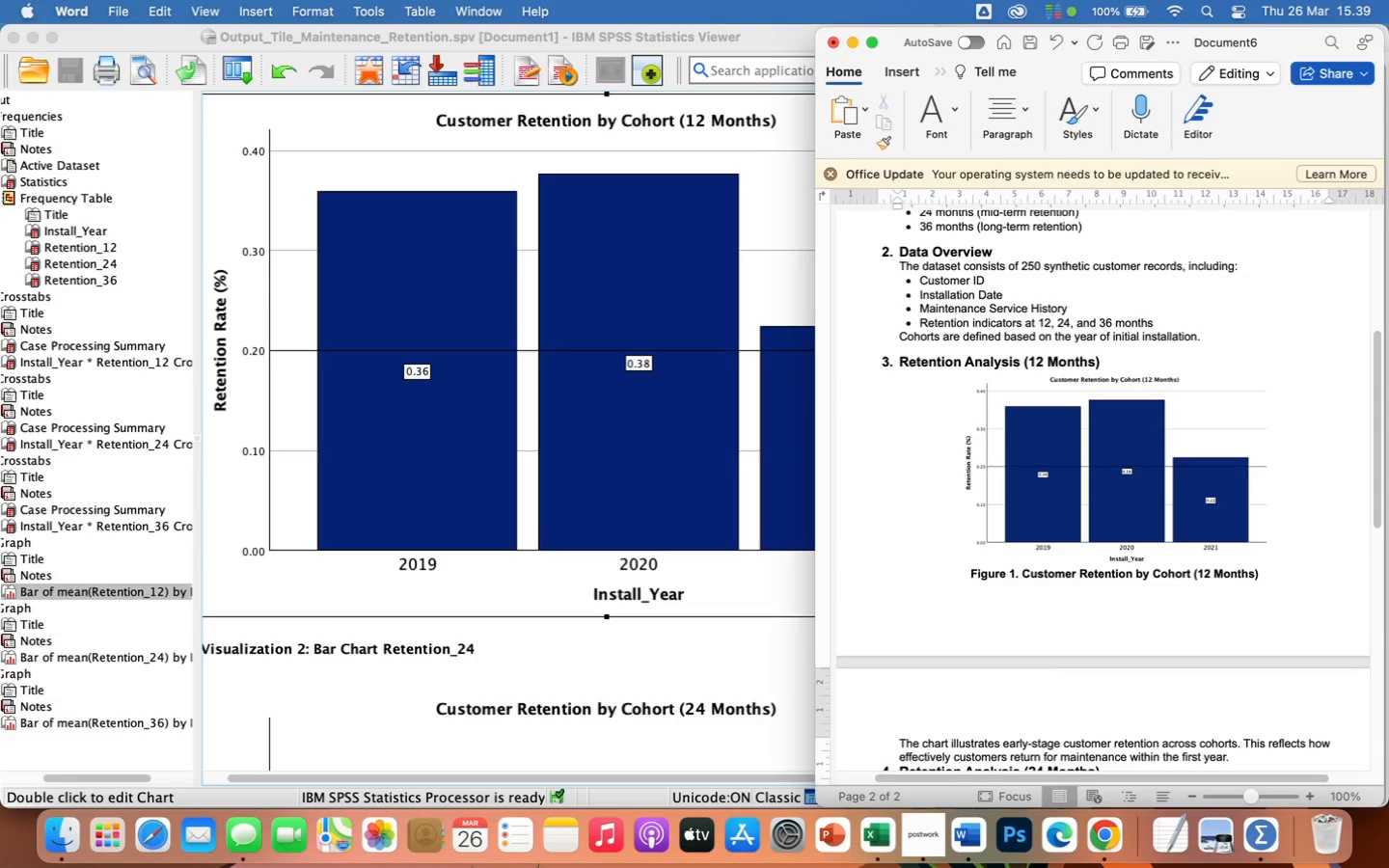 
key(Enter)
 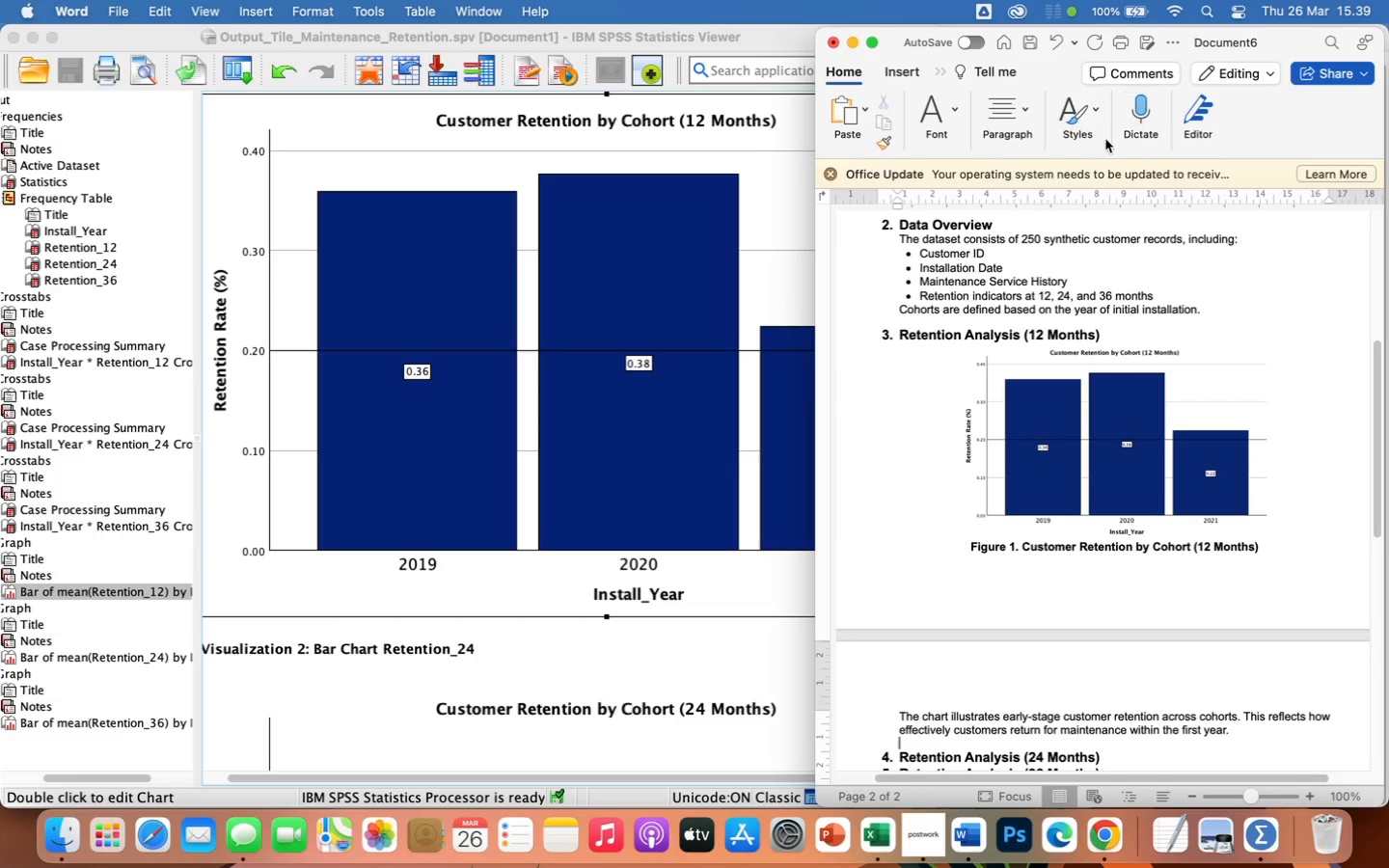 
left_click([949, 111])
 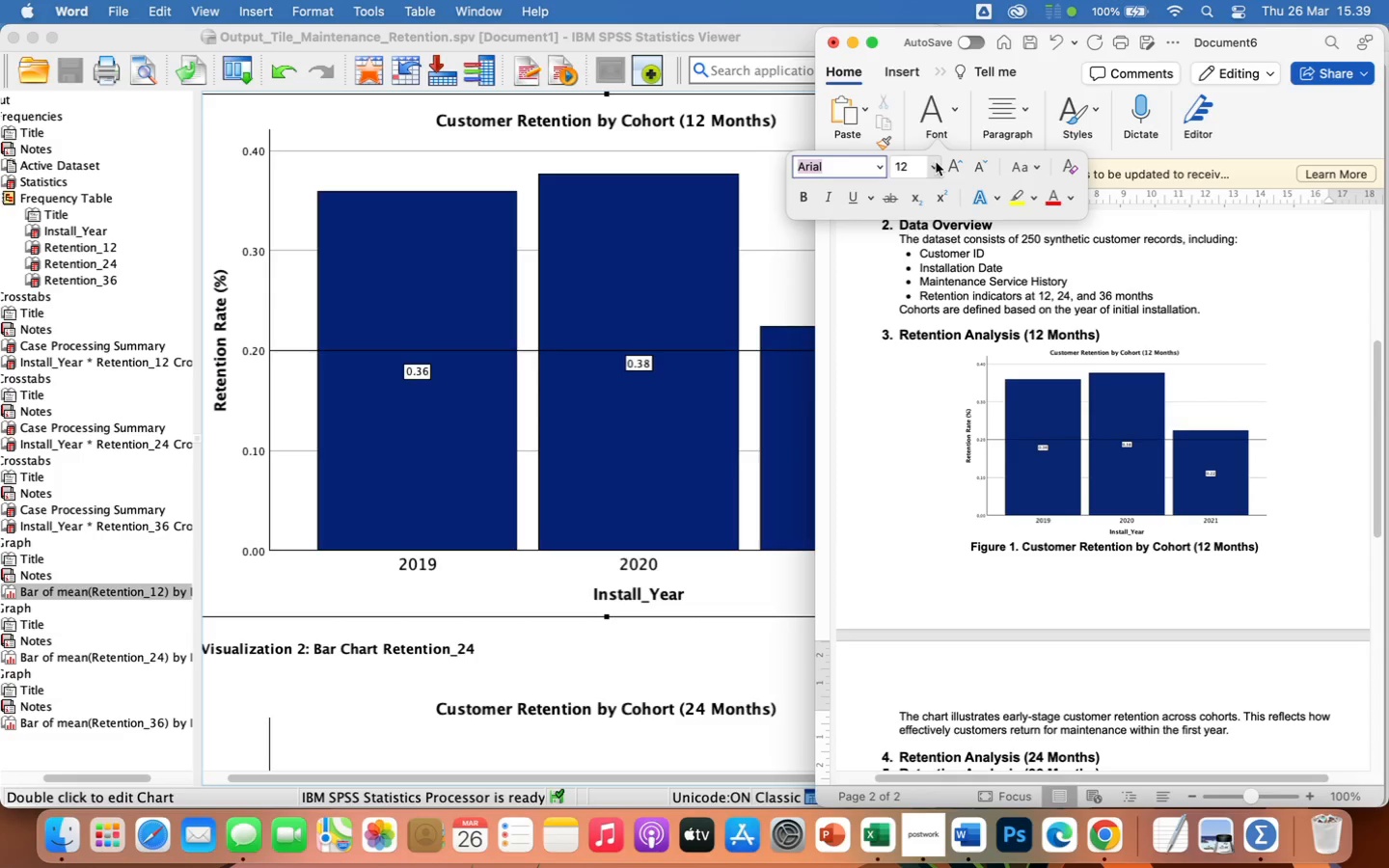 
left_click([936, 162])
 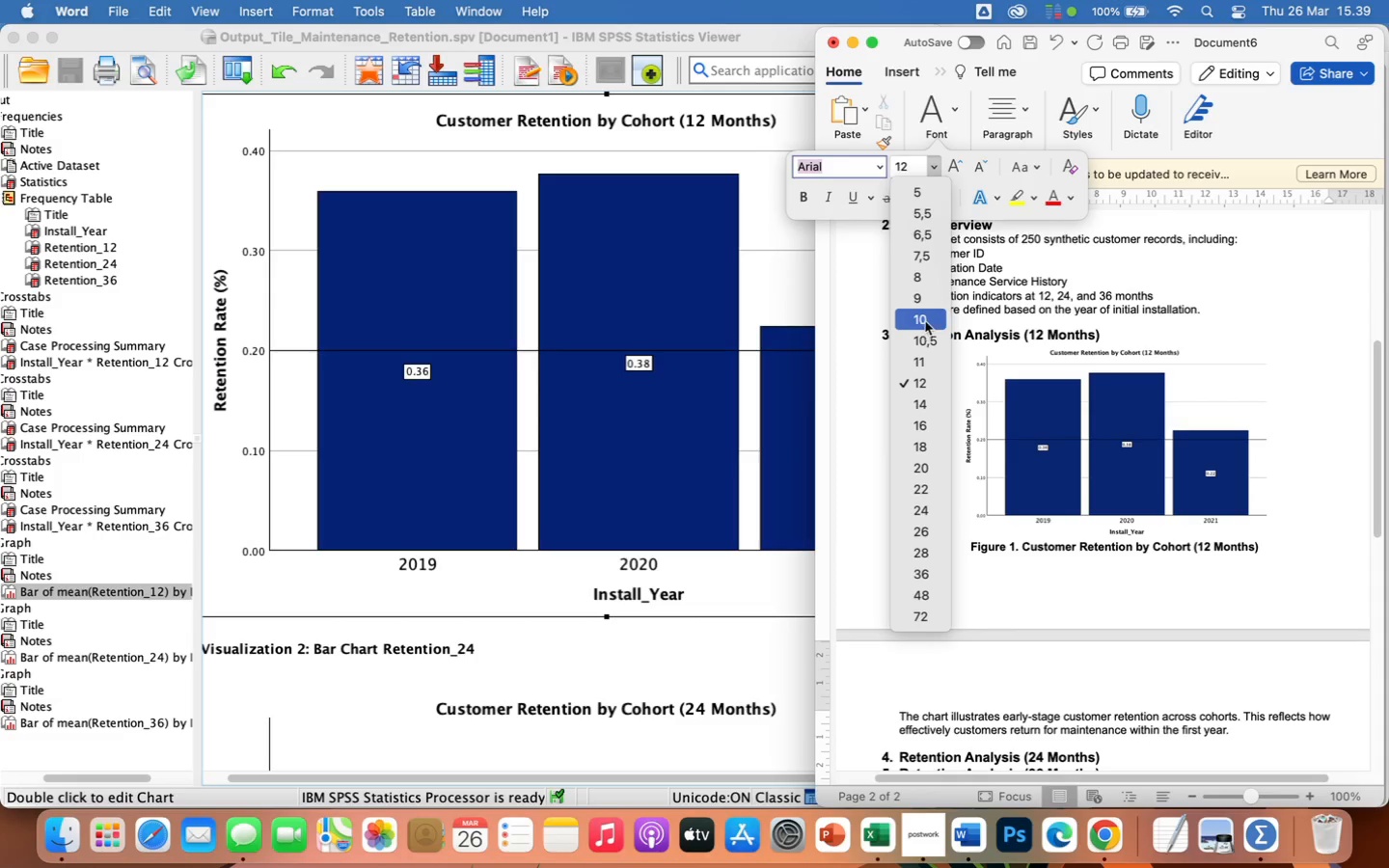 
left_click([926, 321])
 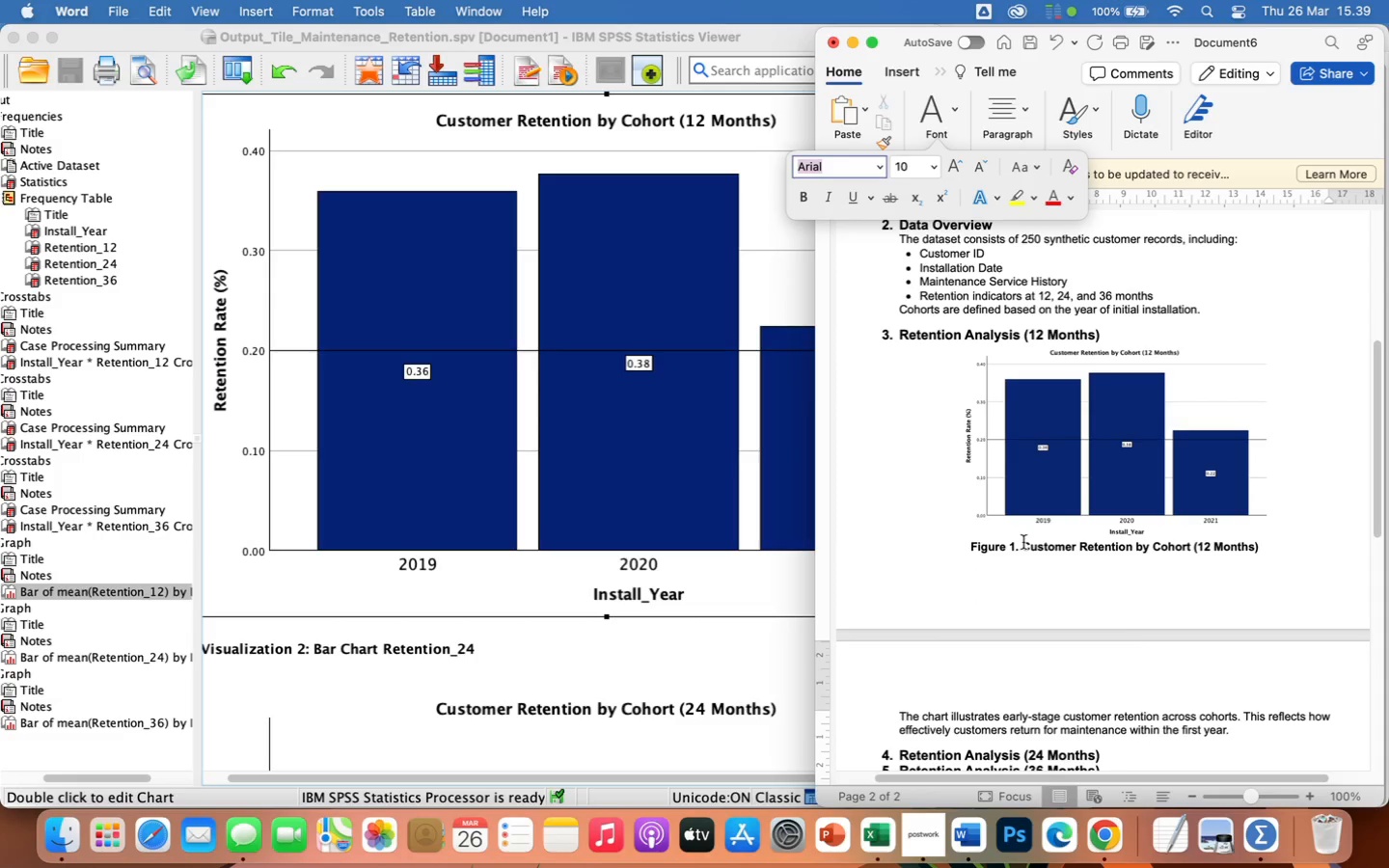 
scroll: coordinate [1136, 630], scroll_direction: down, amount: 5.0
 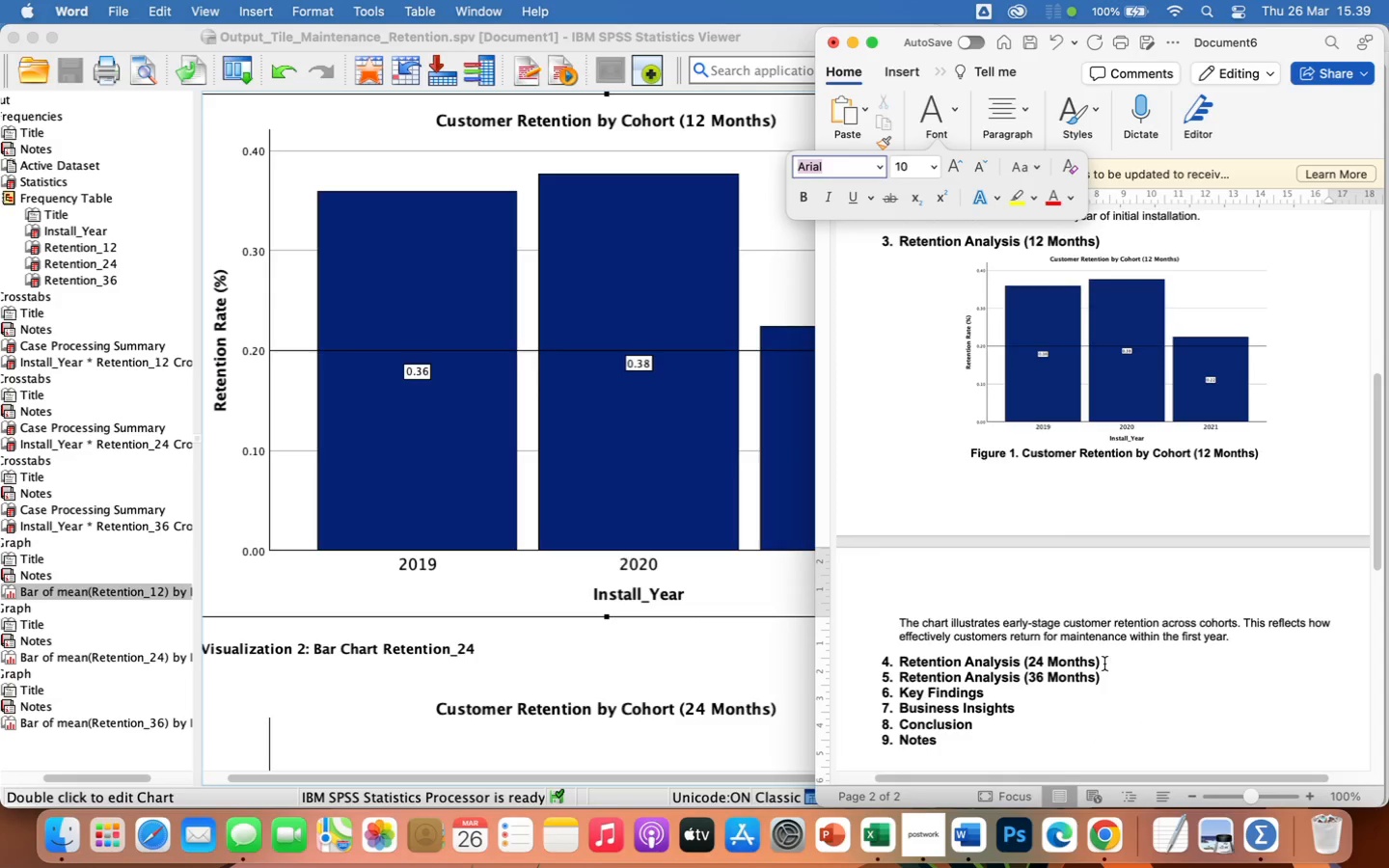 
left_click([1107, 663])
 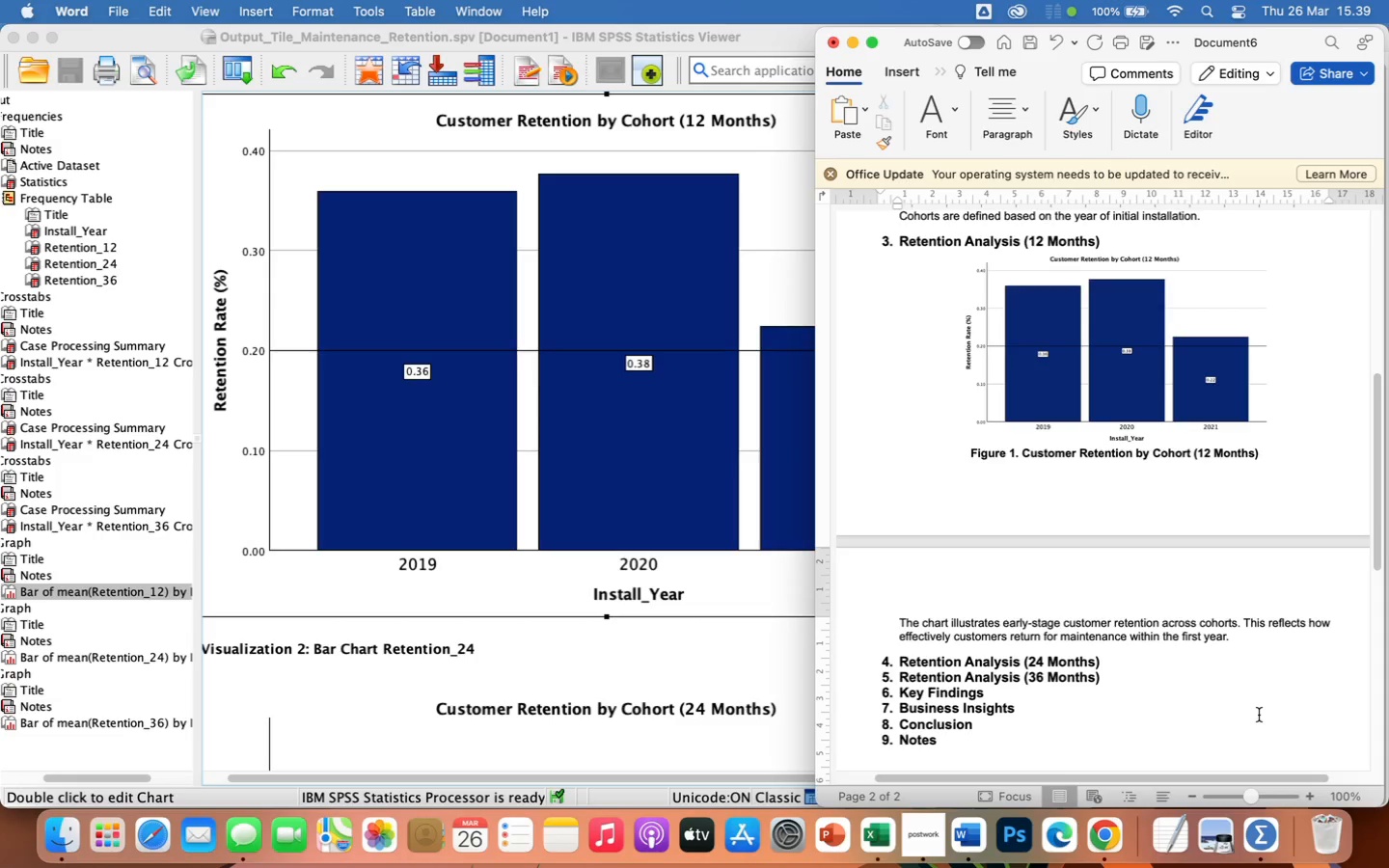 
key(Enter)
 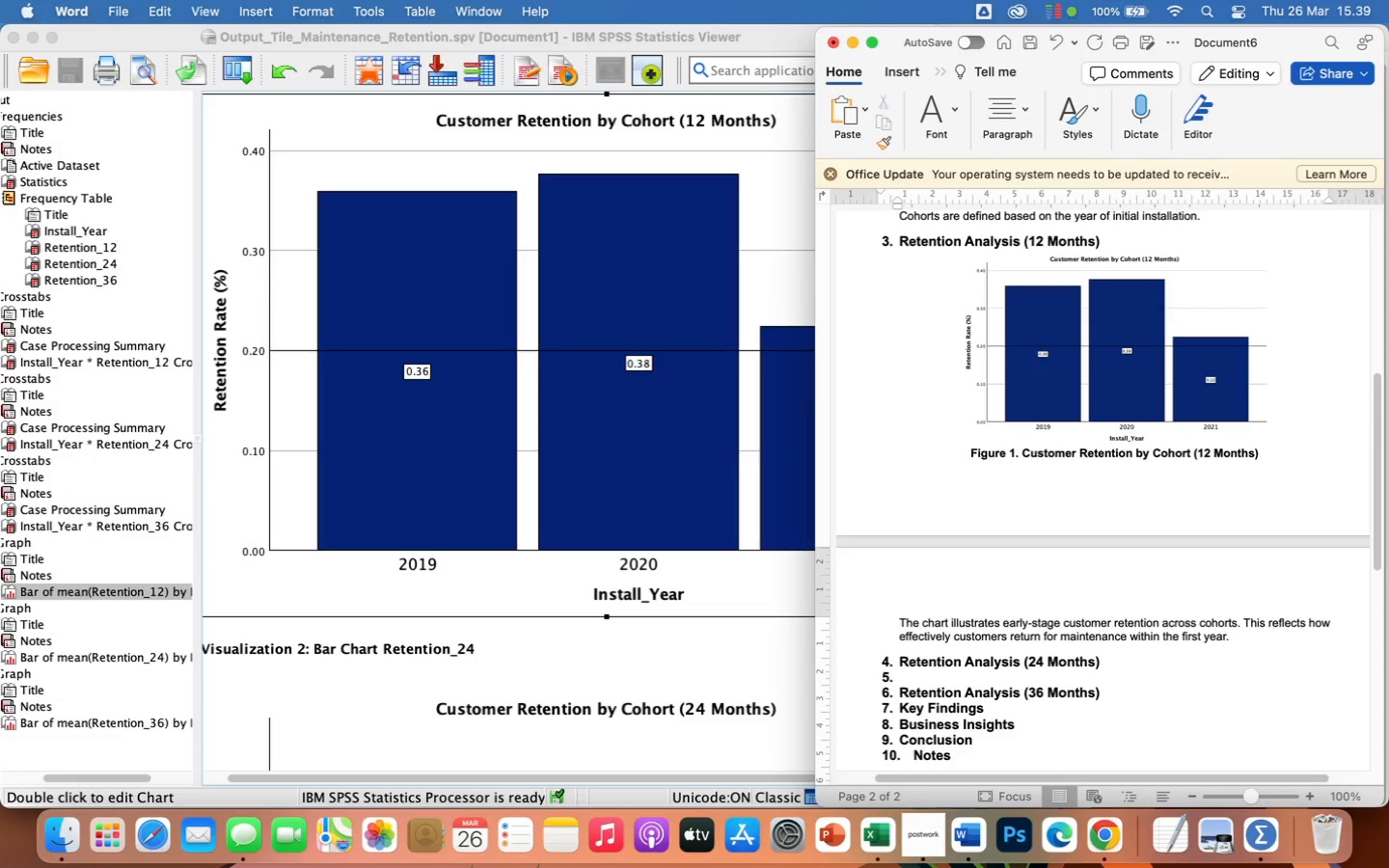 
key(Backspace)
 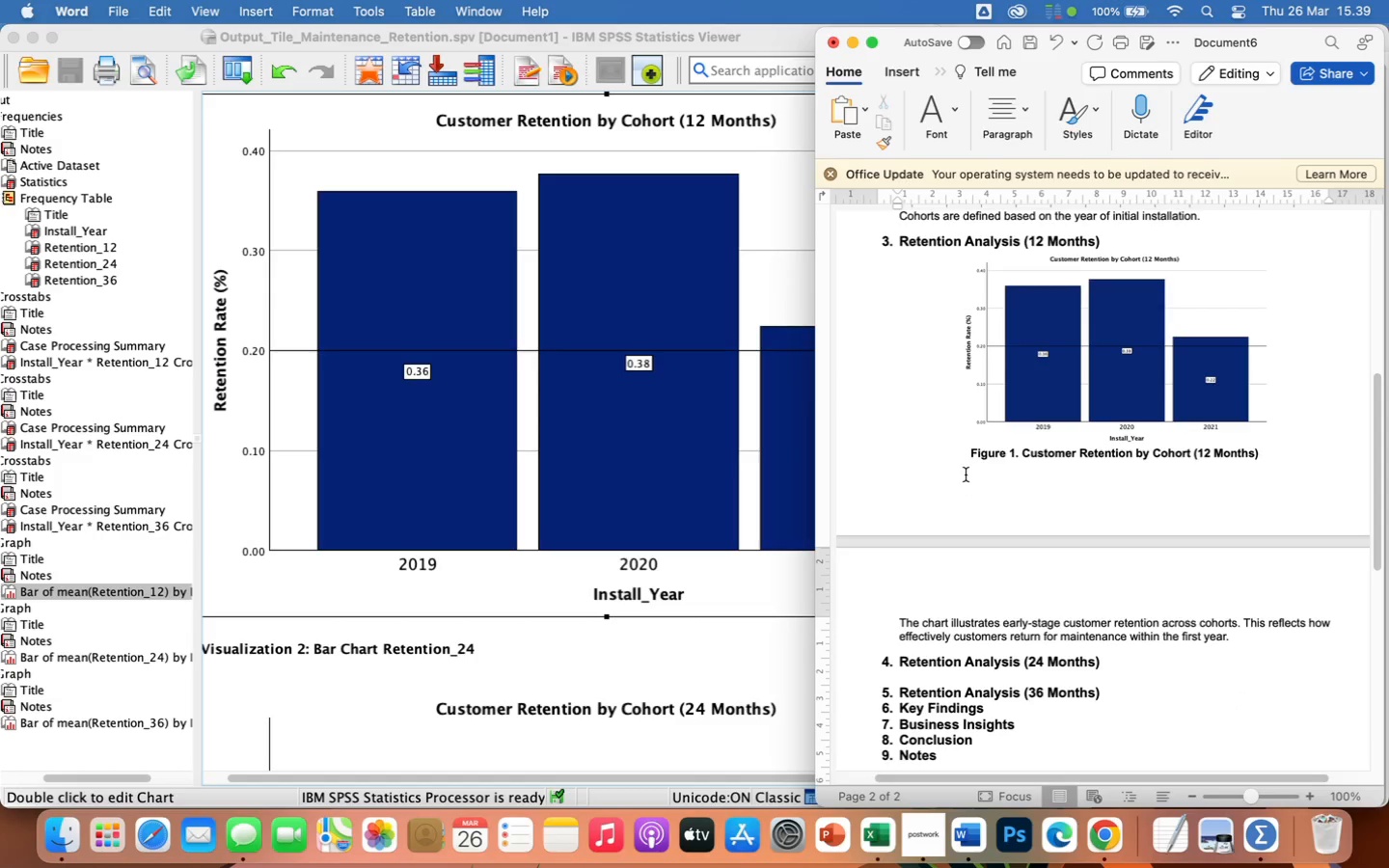 
left_click_drag(start_coordinate=[967, 456], to_coordinate=[904, 623])
 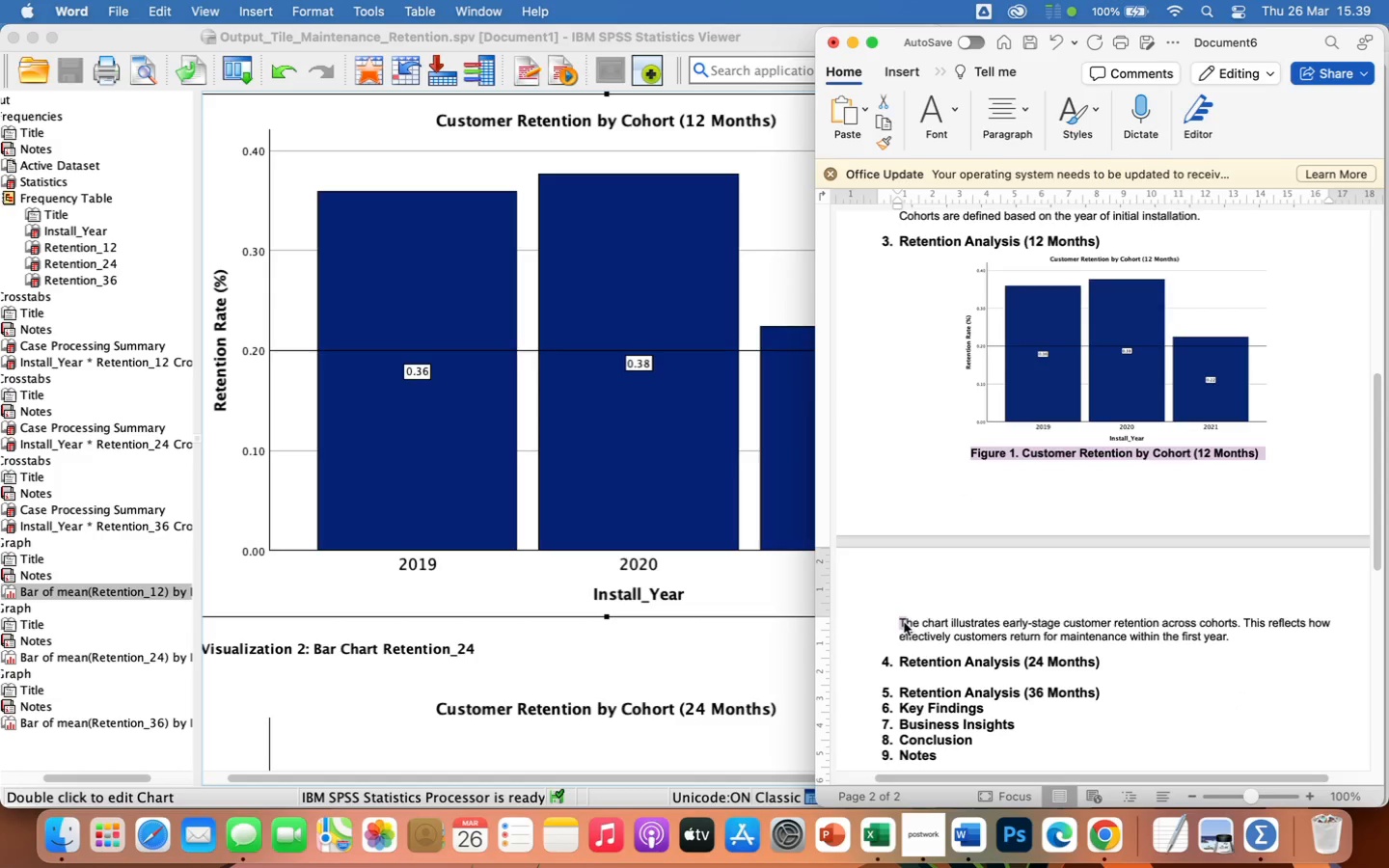 
key(Meta+C)
 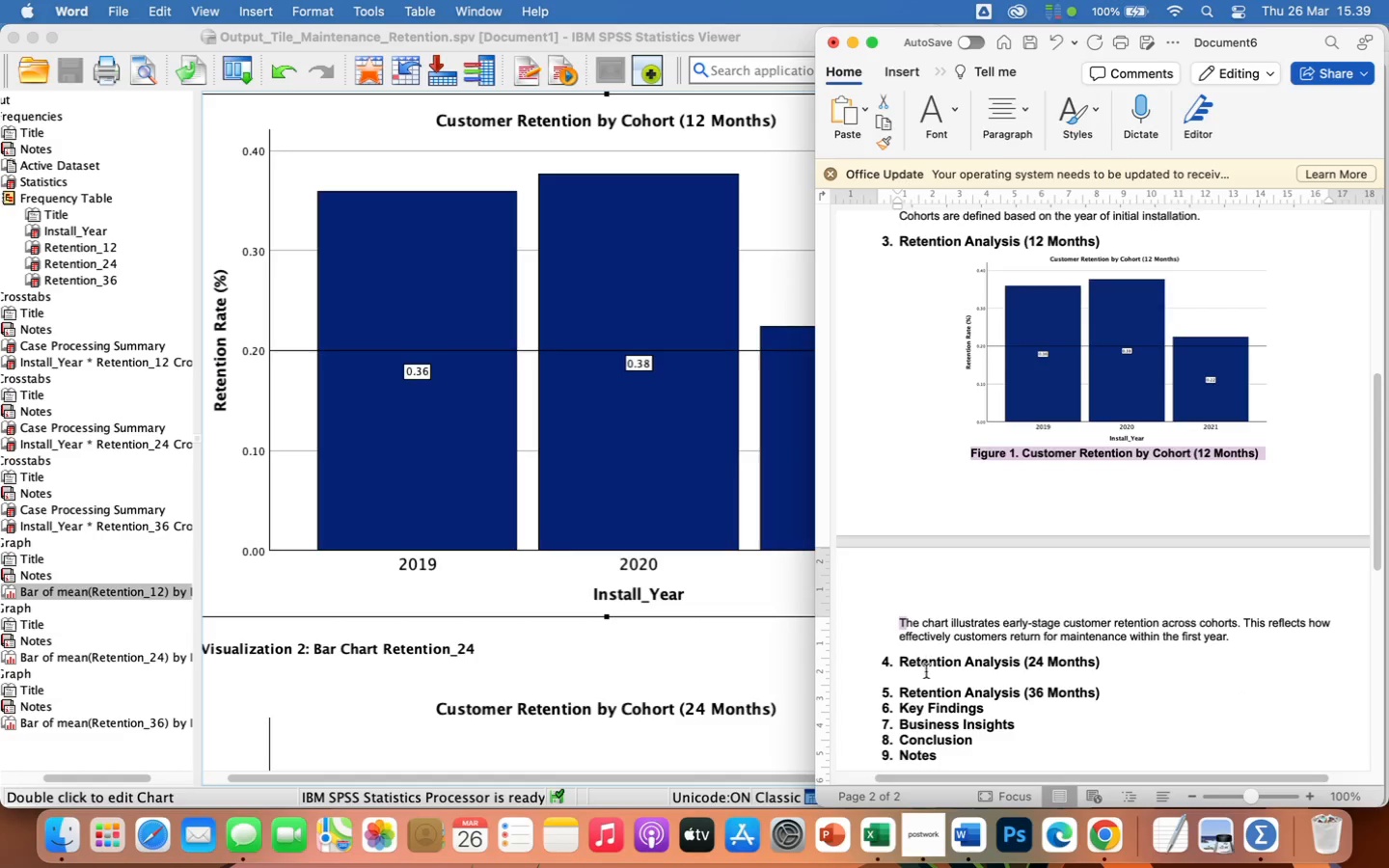 
left_click([927, 673])
 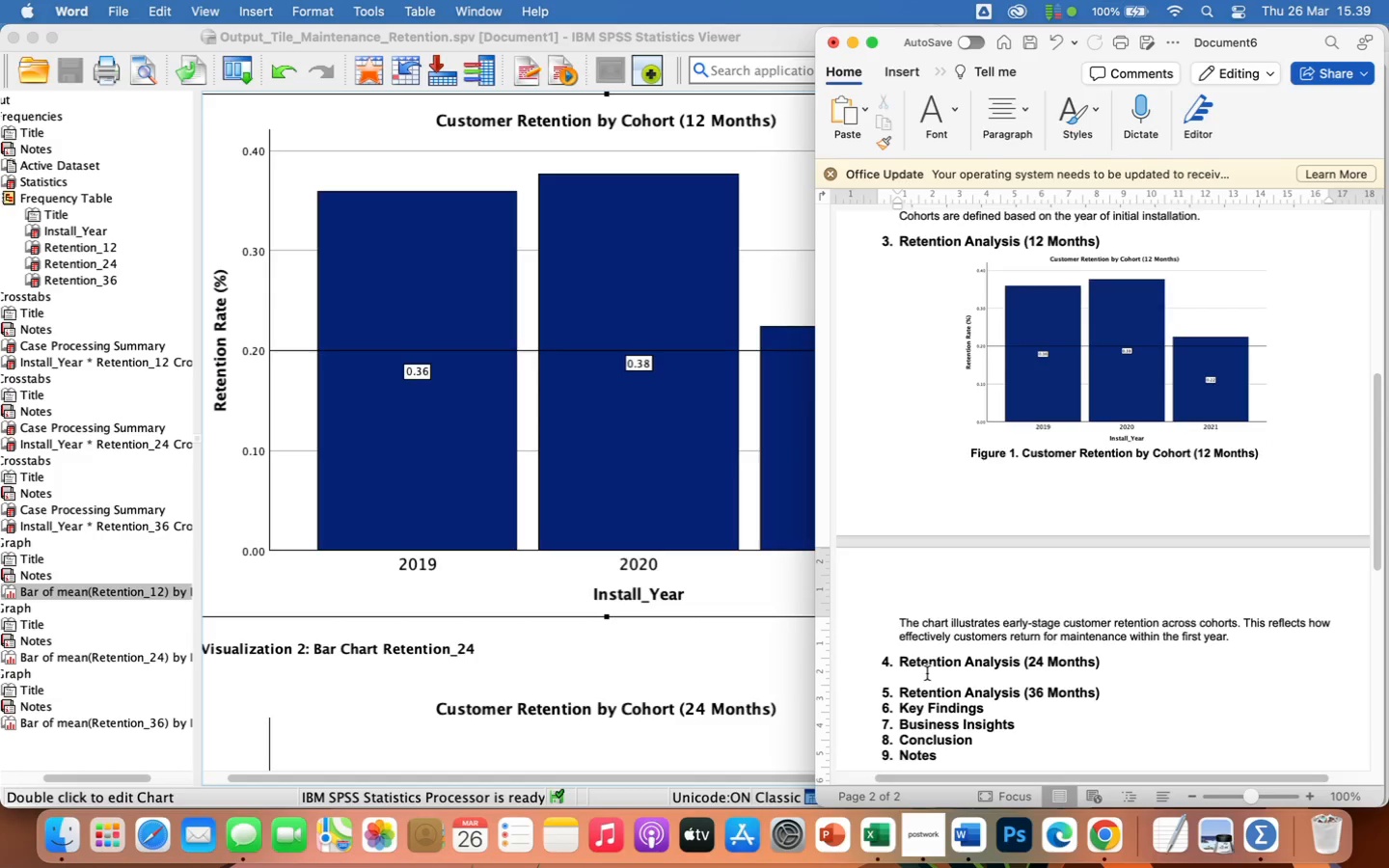 
key(Meta+CommandLeft)
 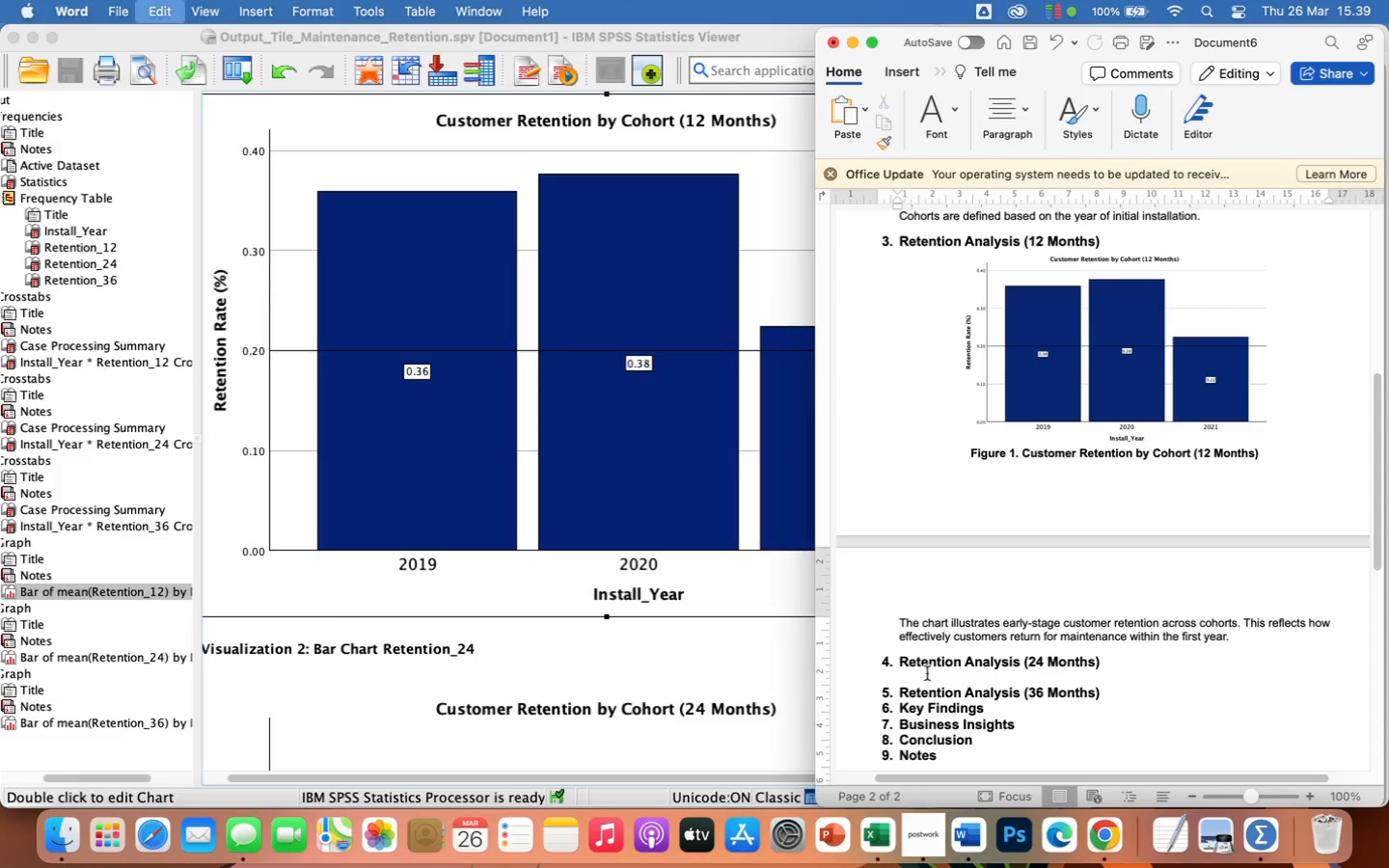 
key(Meta+V)
 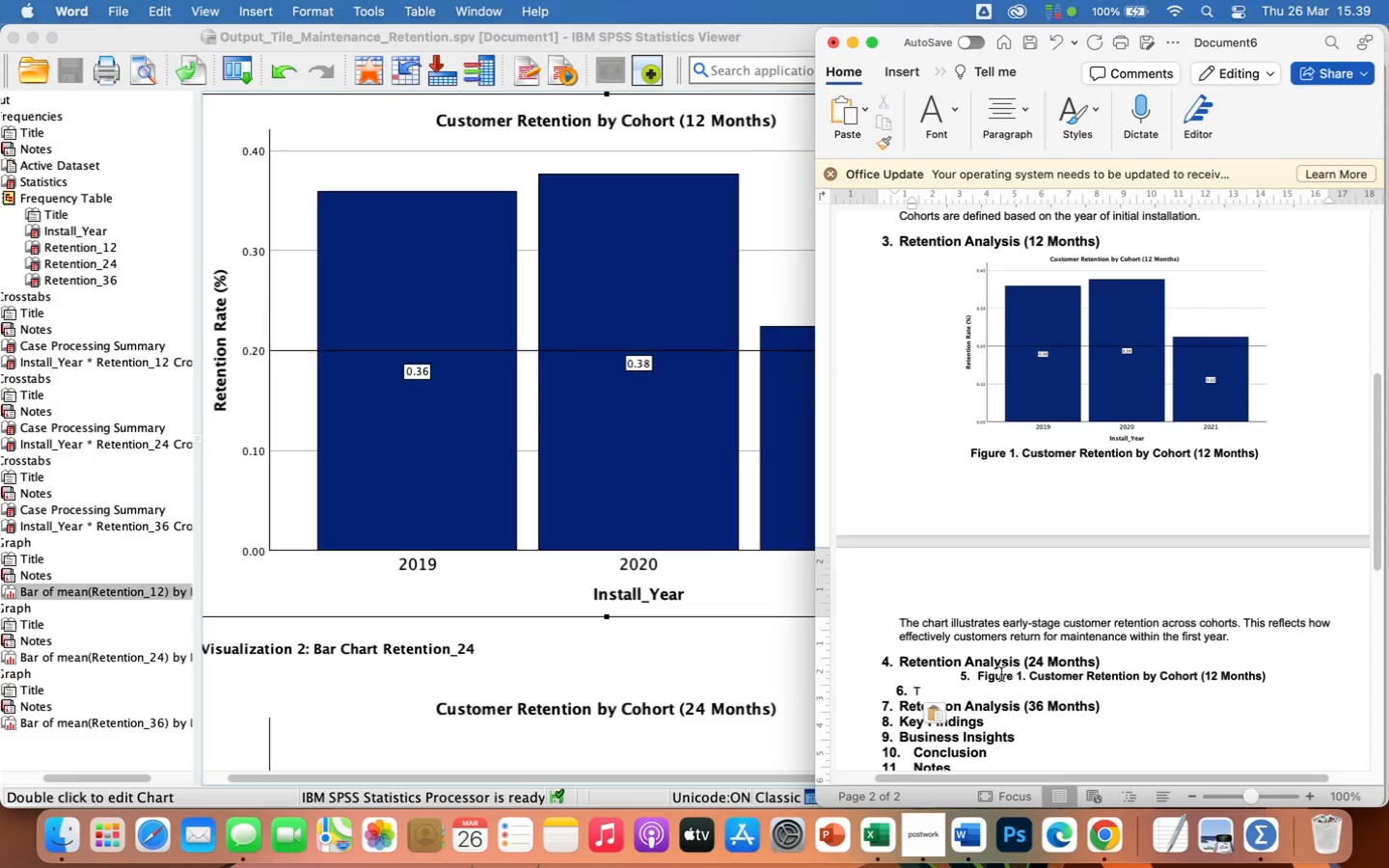 
left_click([979, 675])
 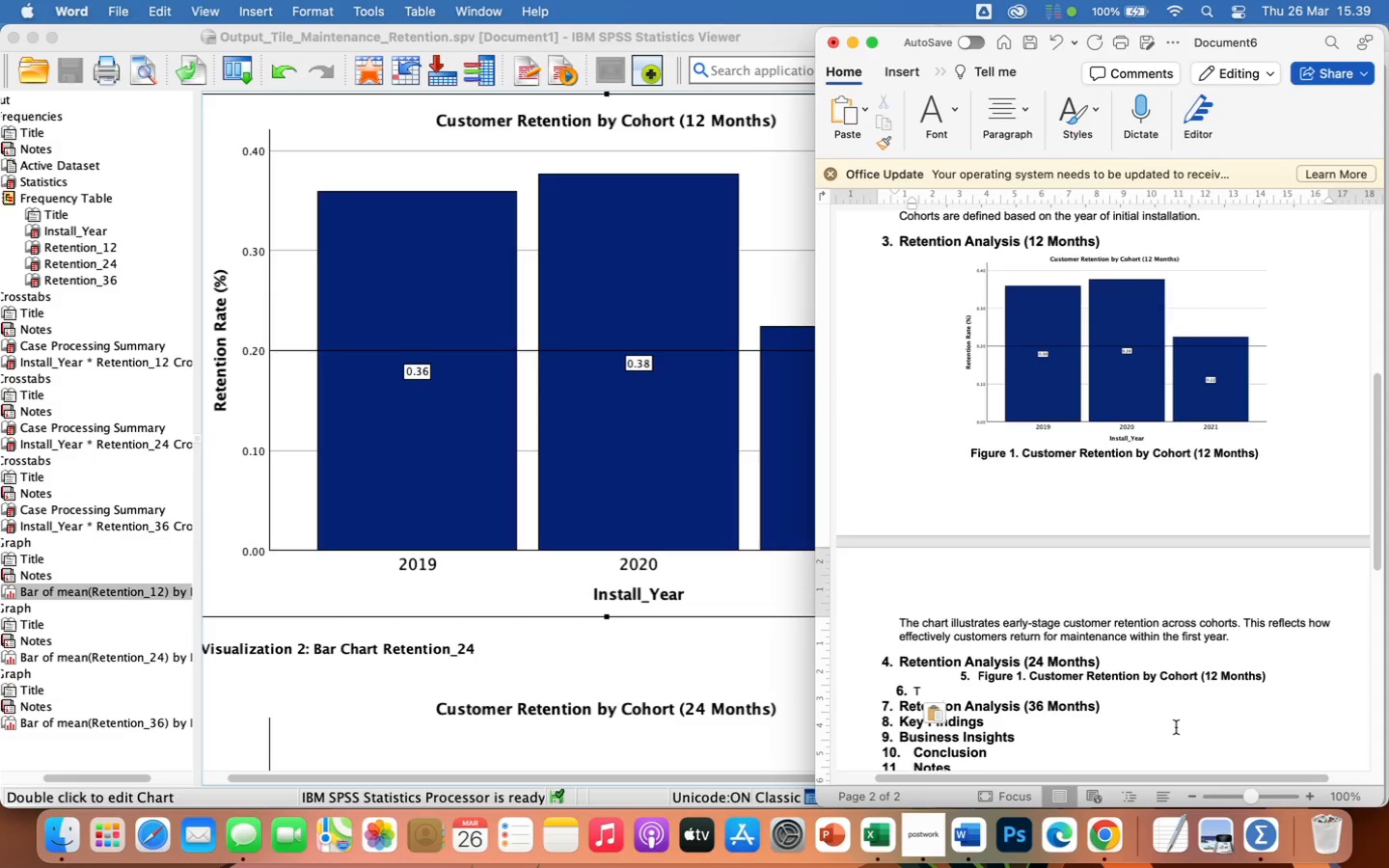 
key(Backspace)
 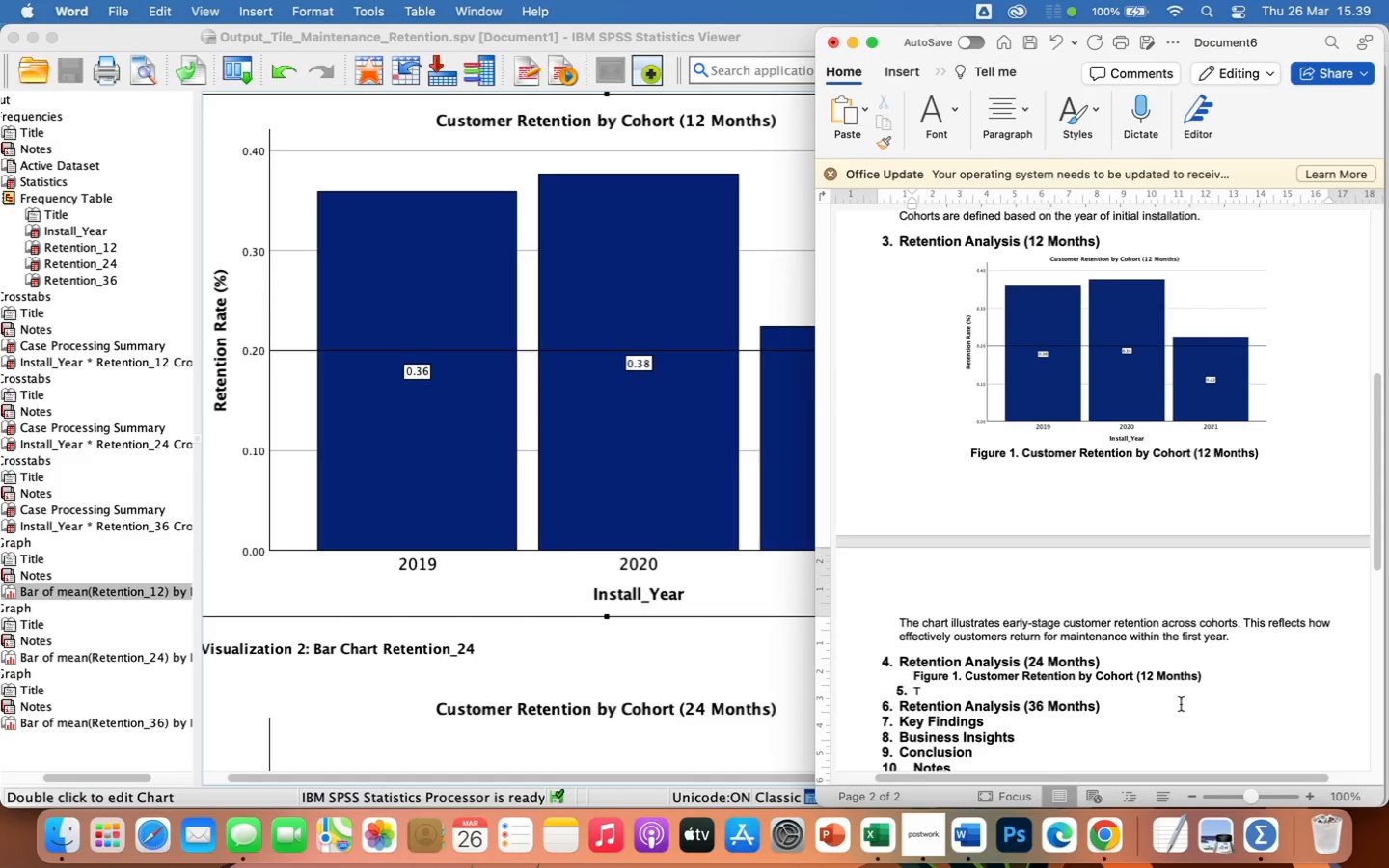 
left_click([1005, 115])
 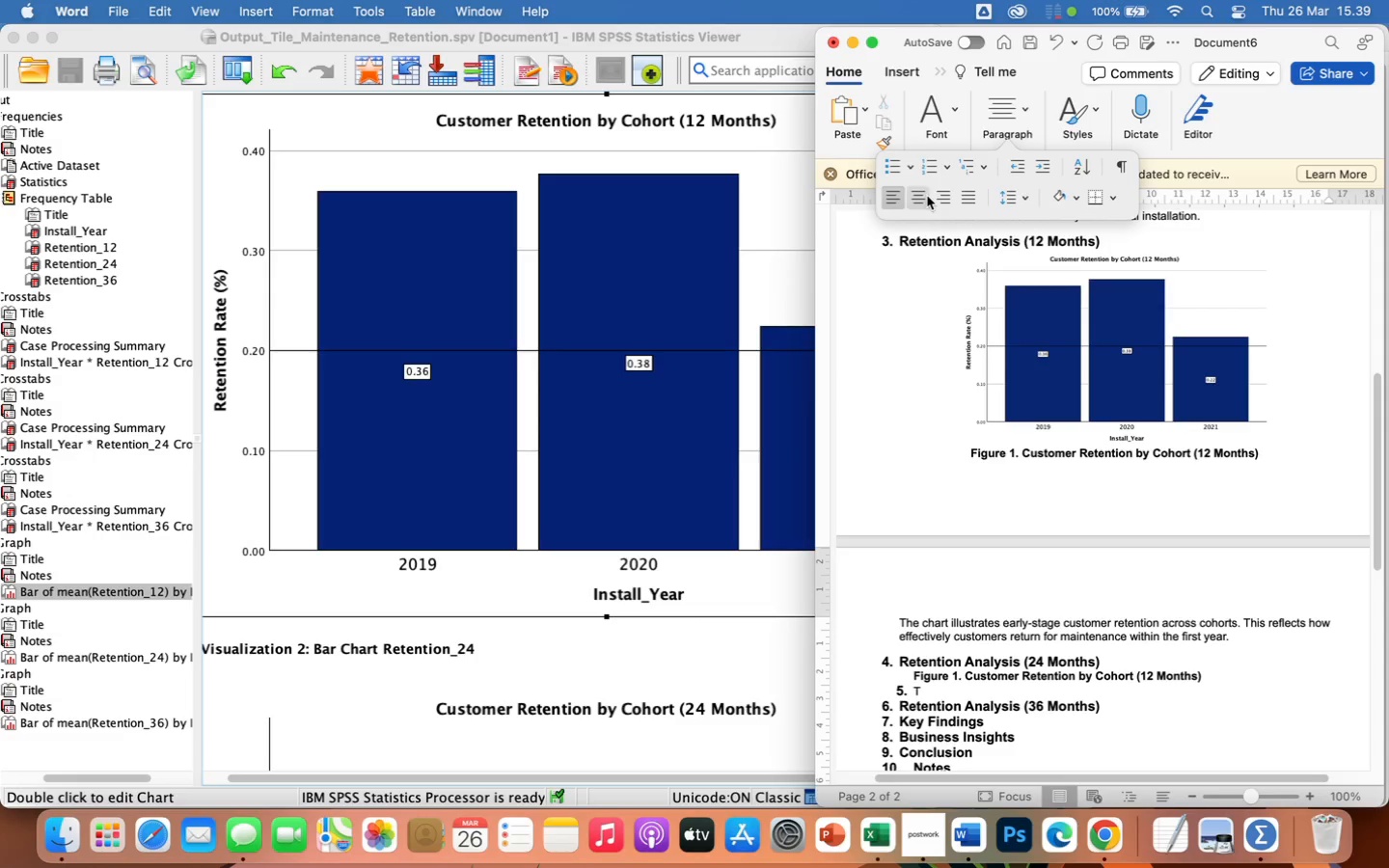 
left_click([919, 195])
 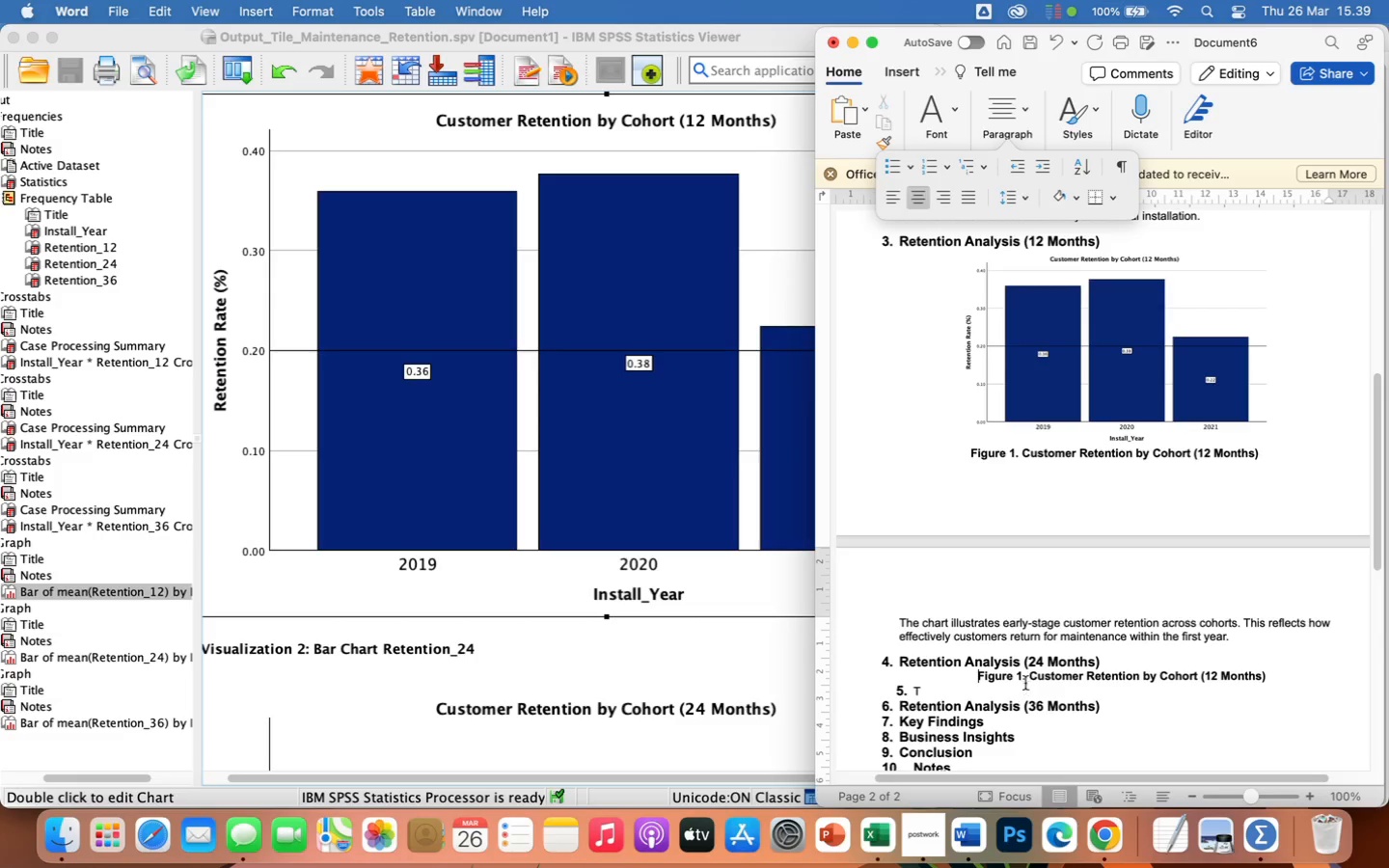 
left_click([1023, 675])
 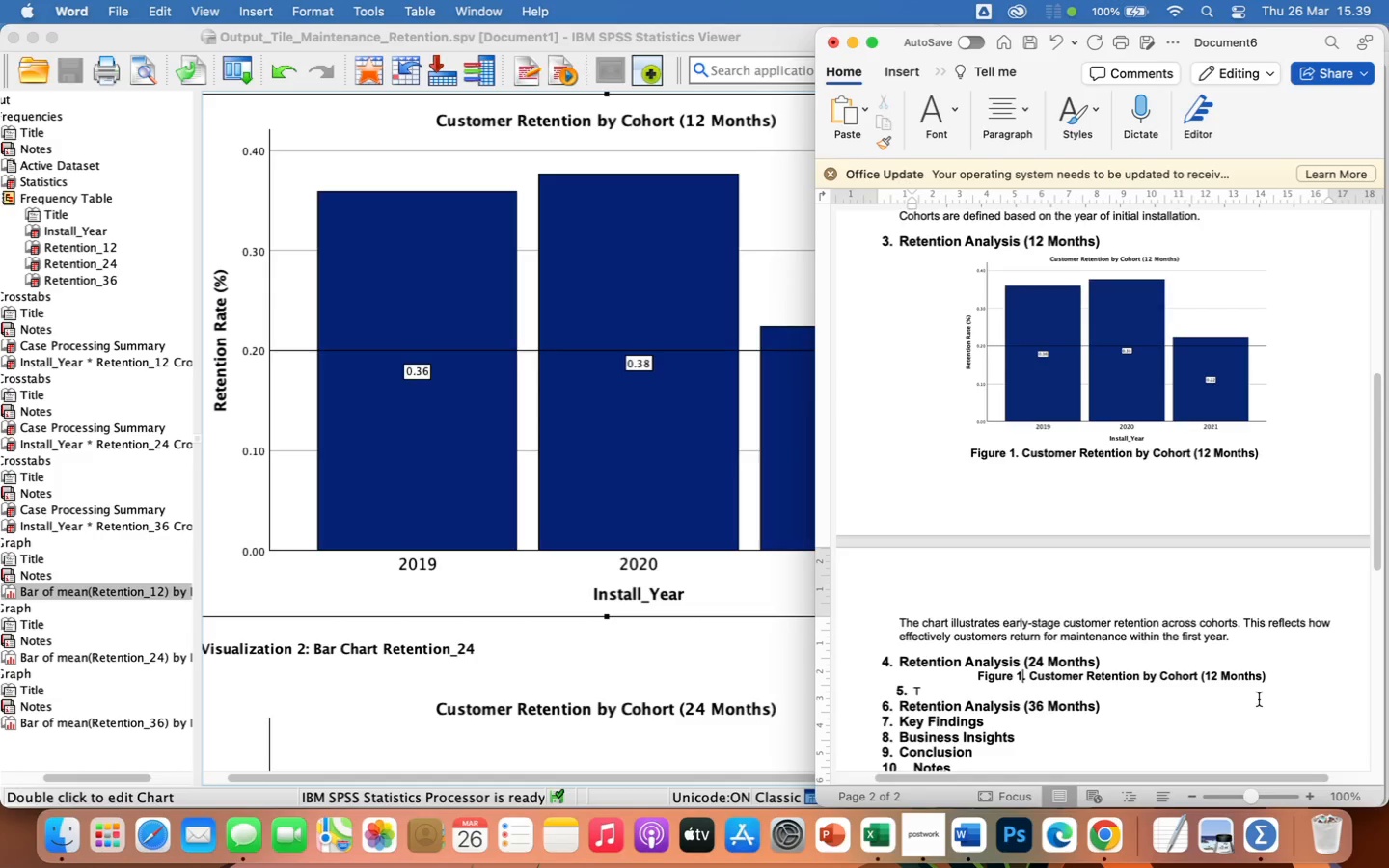 
key(Backspace)
 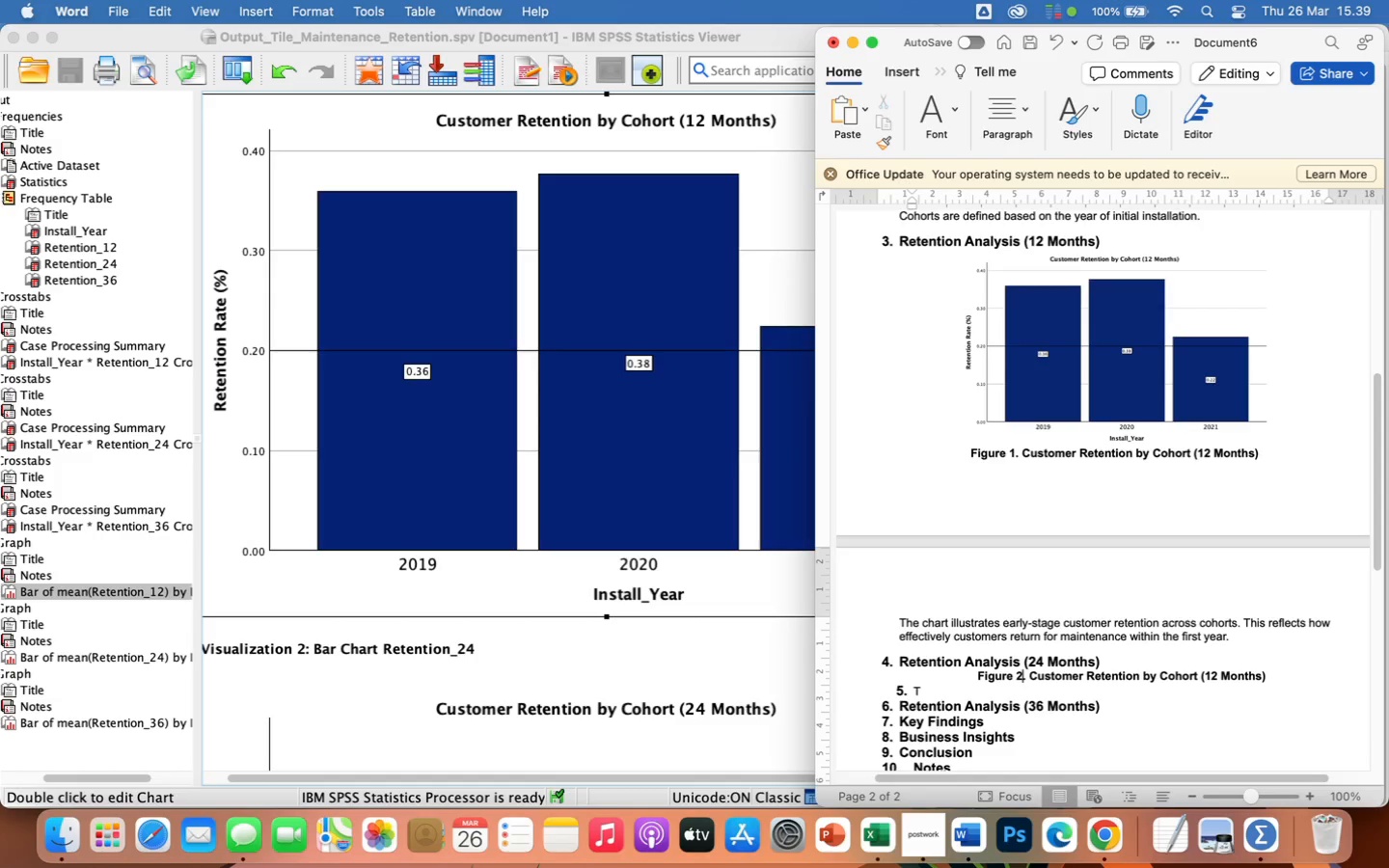 
key(2)
 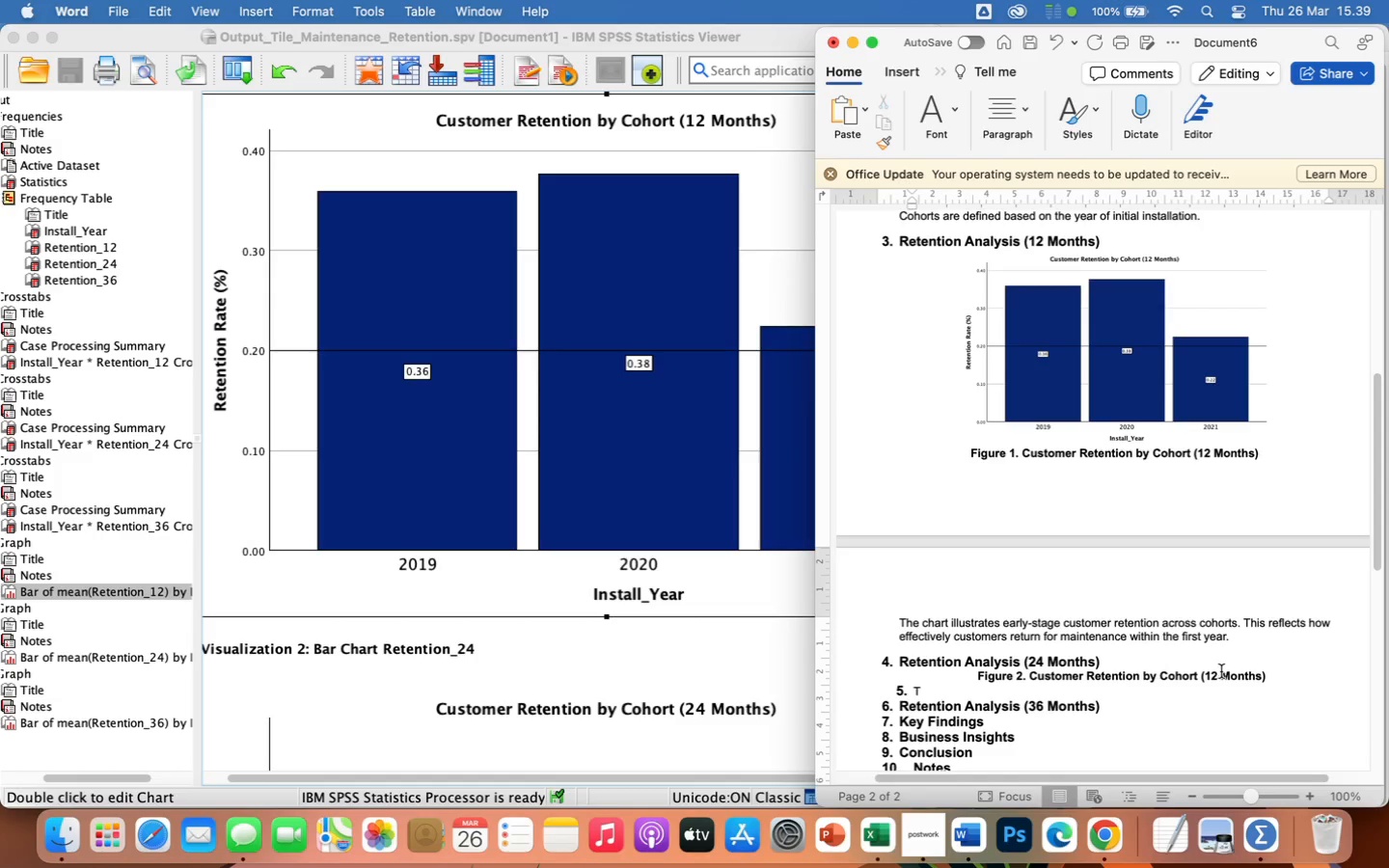 
left_click([1218, 674])
 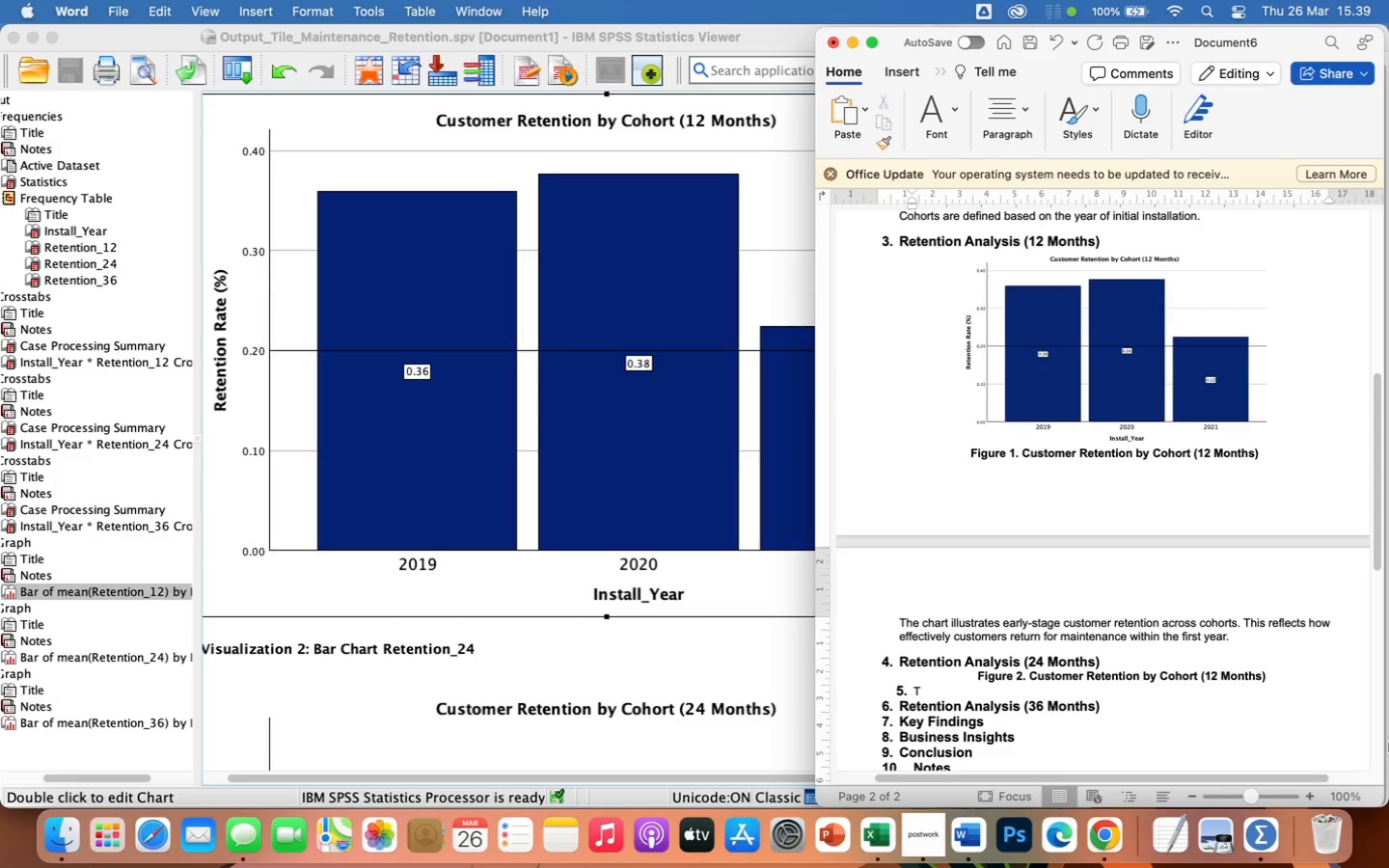 
key(Backspace)
key(Backspace)
type(24)
 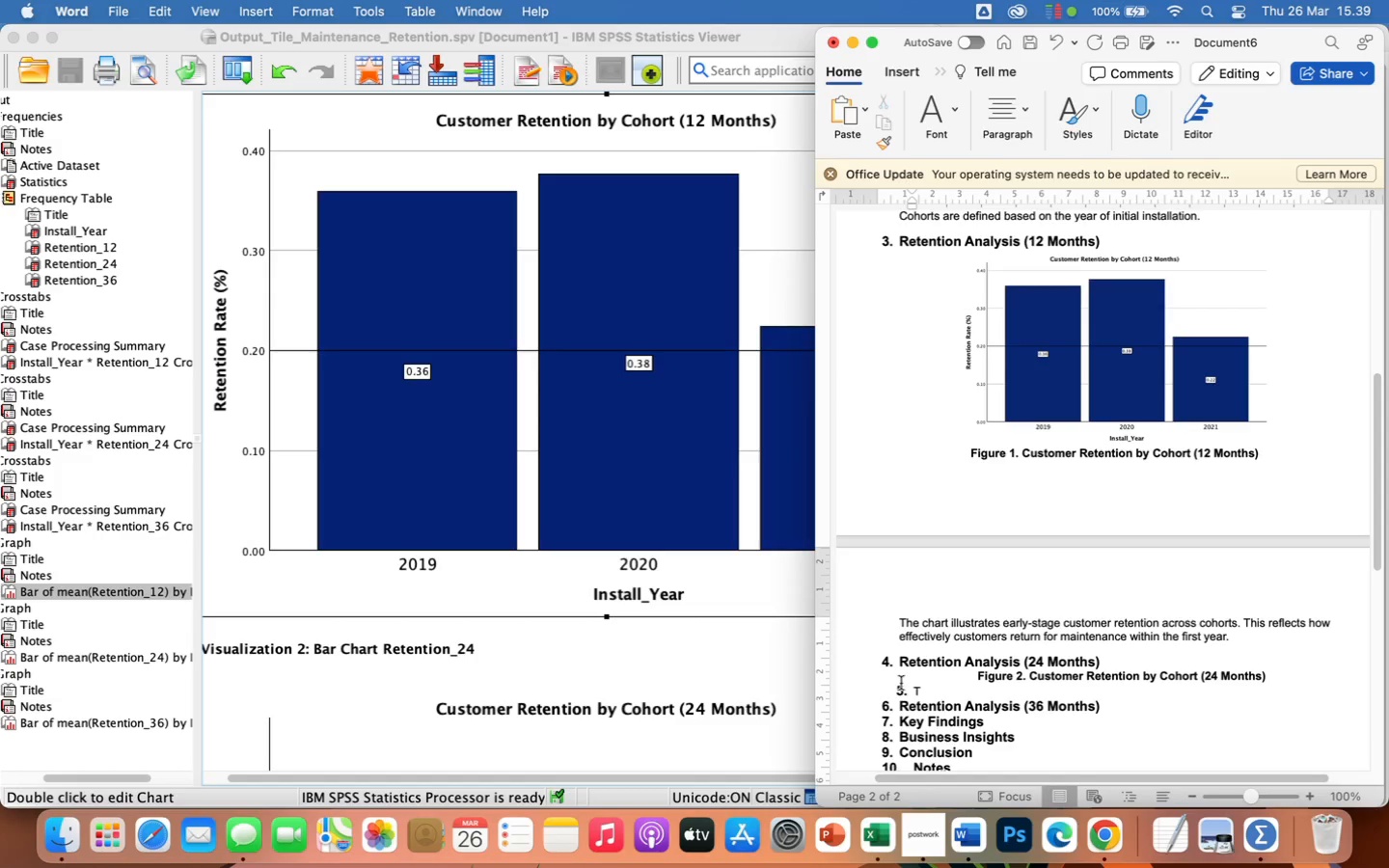 
left_click([916, 693])
 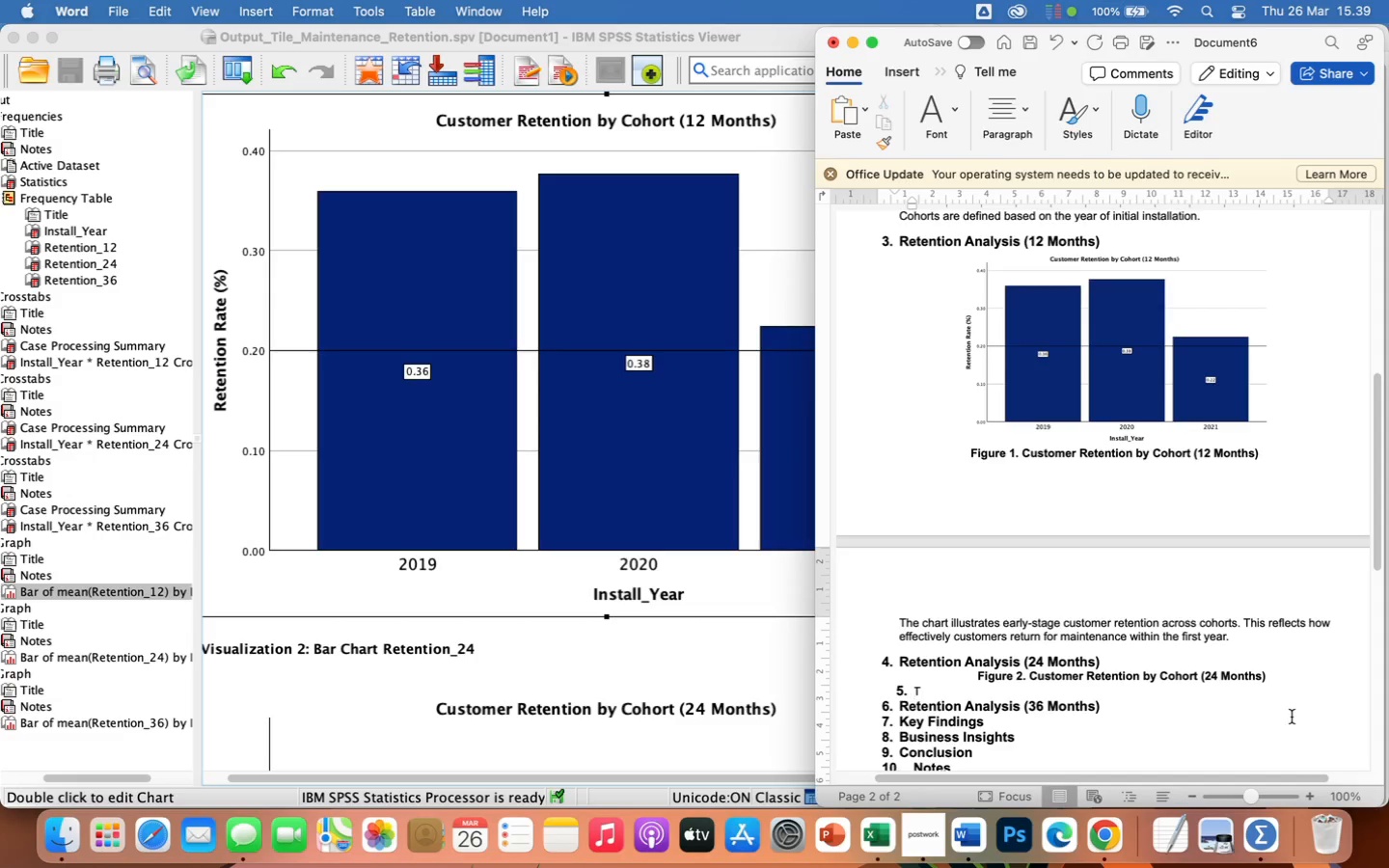 
key(Backspace)
 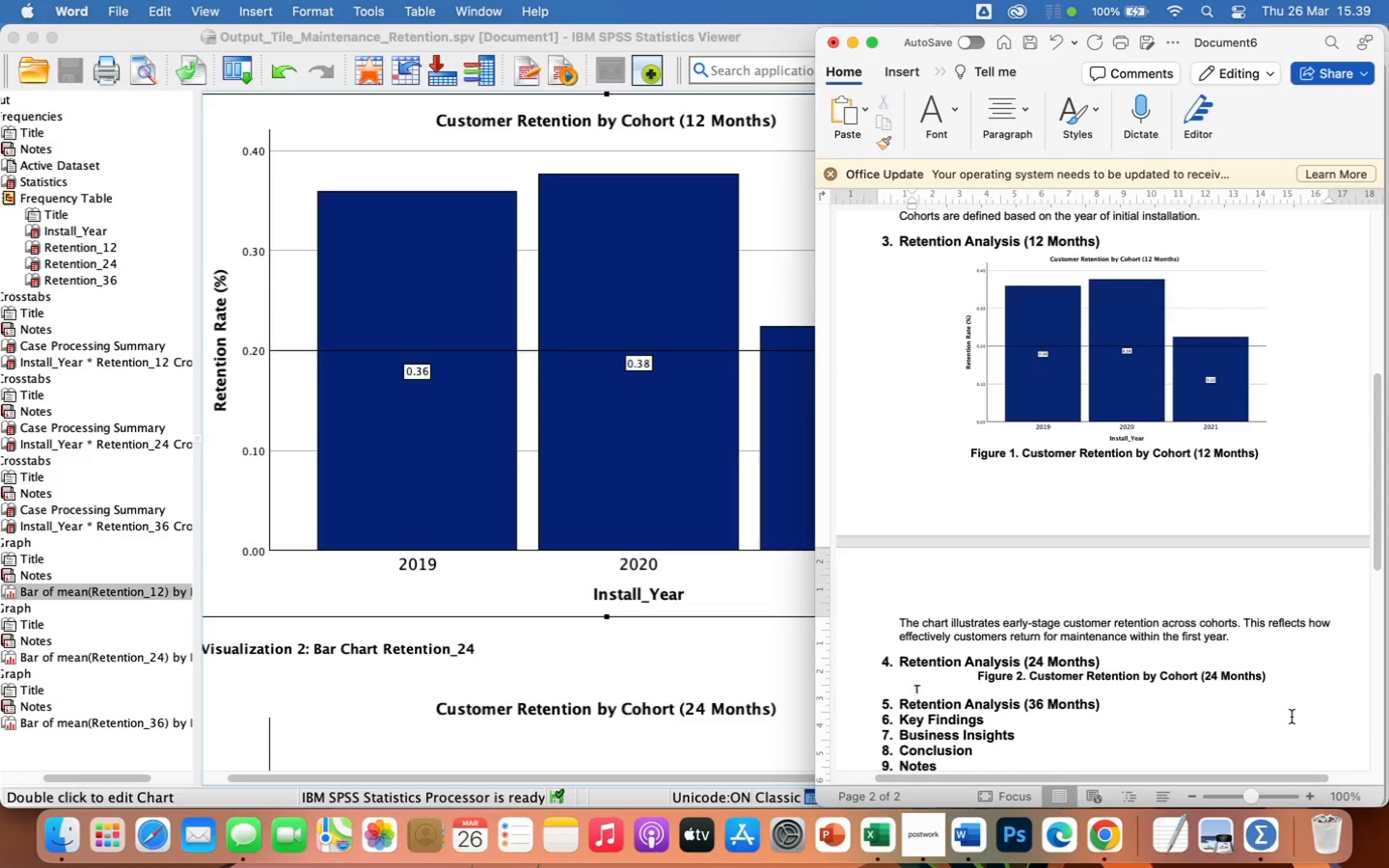 
key(Backspace)
 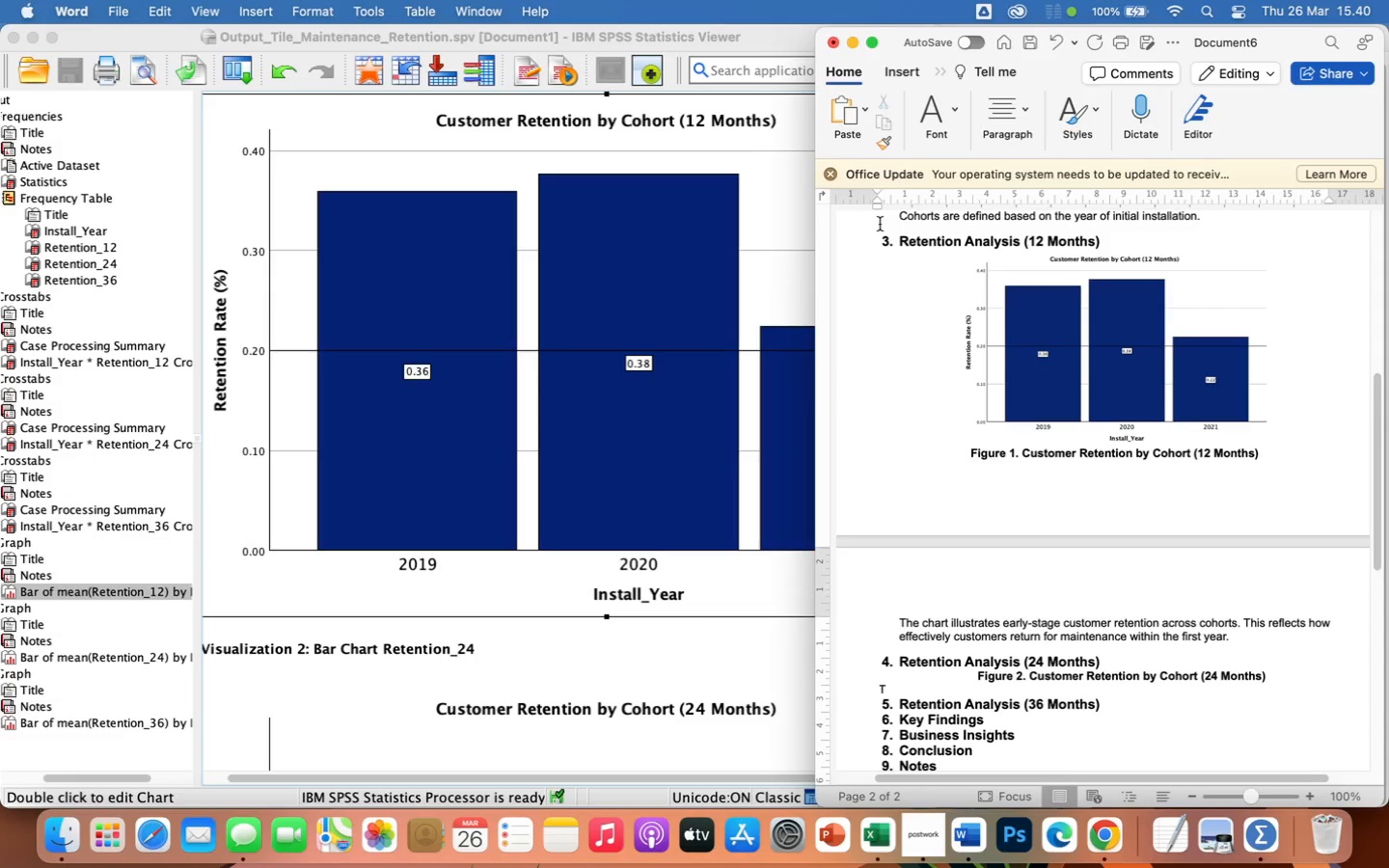 
wait(6.24)
 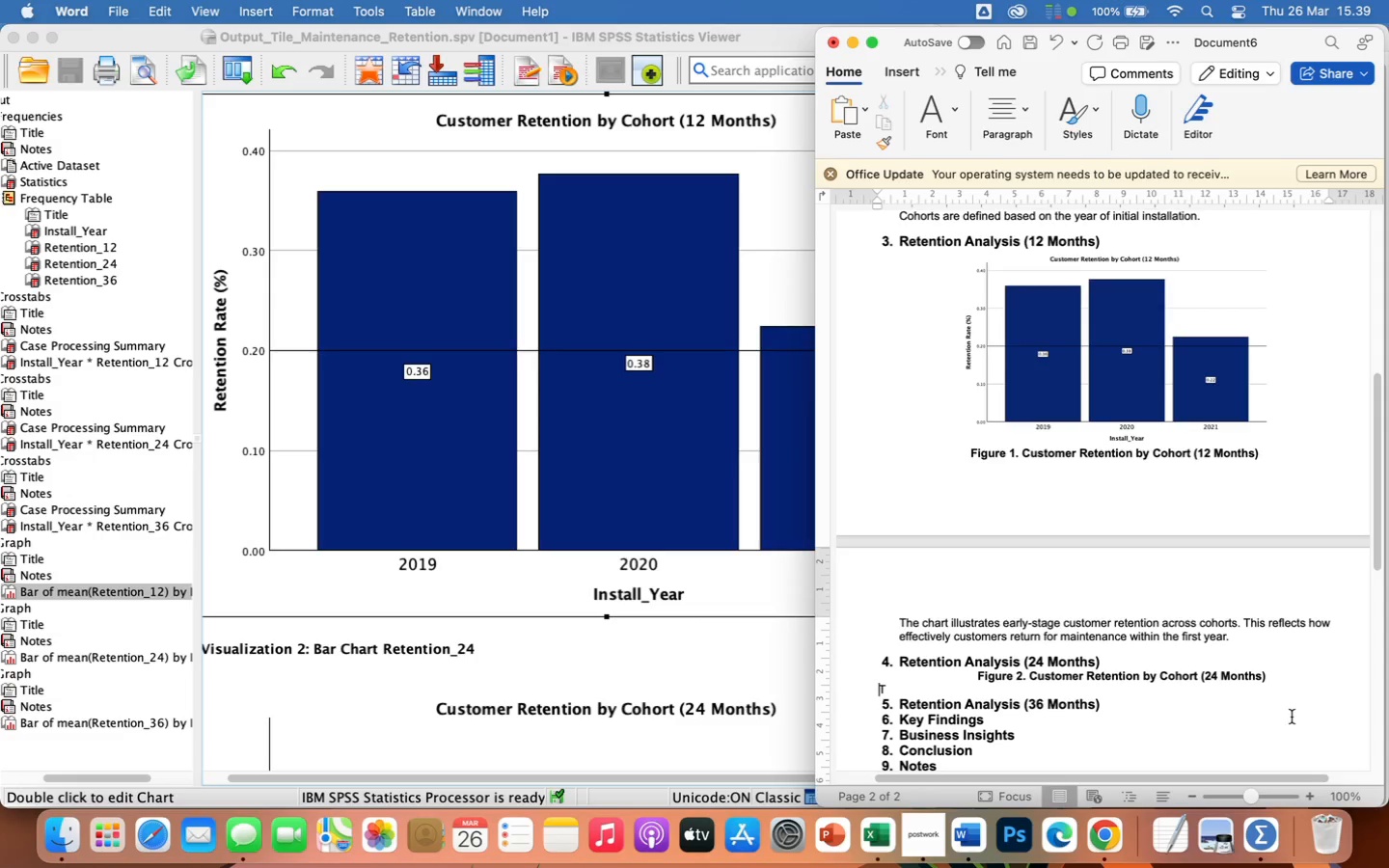 
left_click_drag(start_coordinate=[879, 206], to_coordinate=[901, 216])
 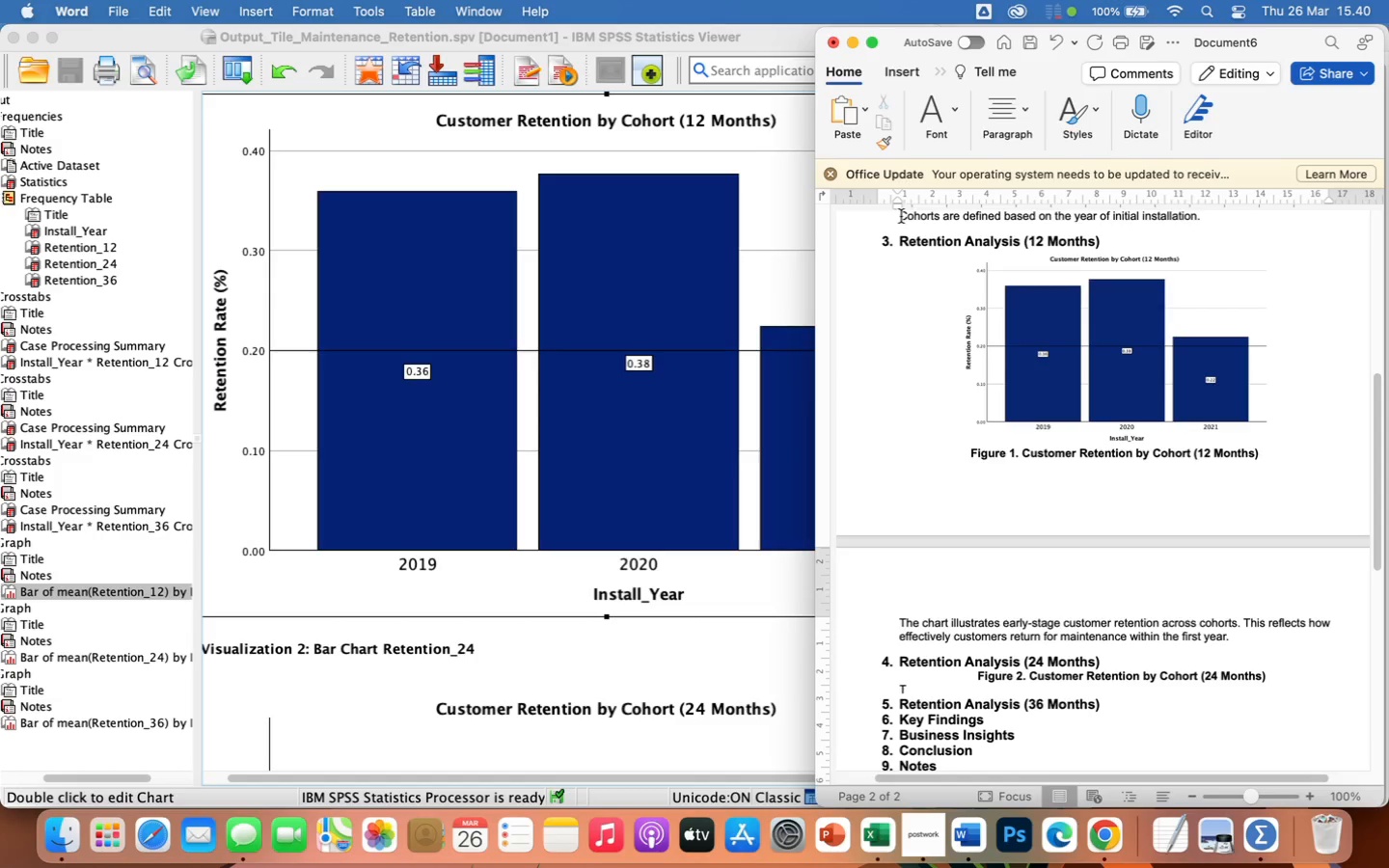 
wait(6.95)
 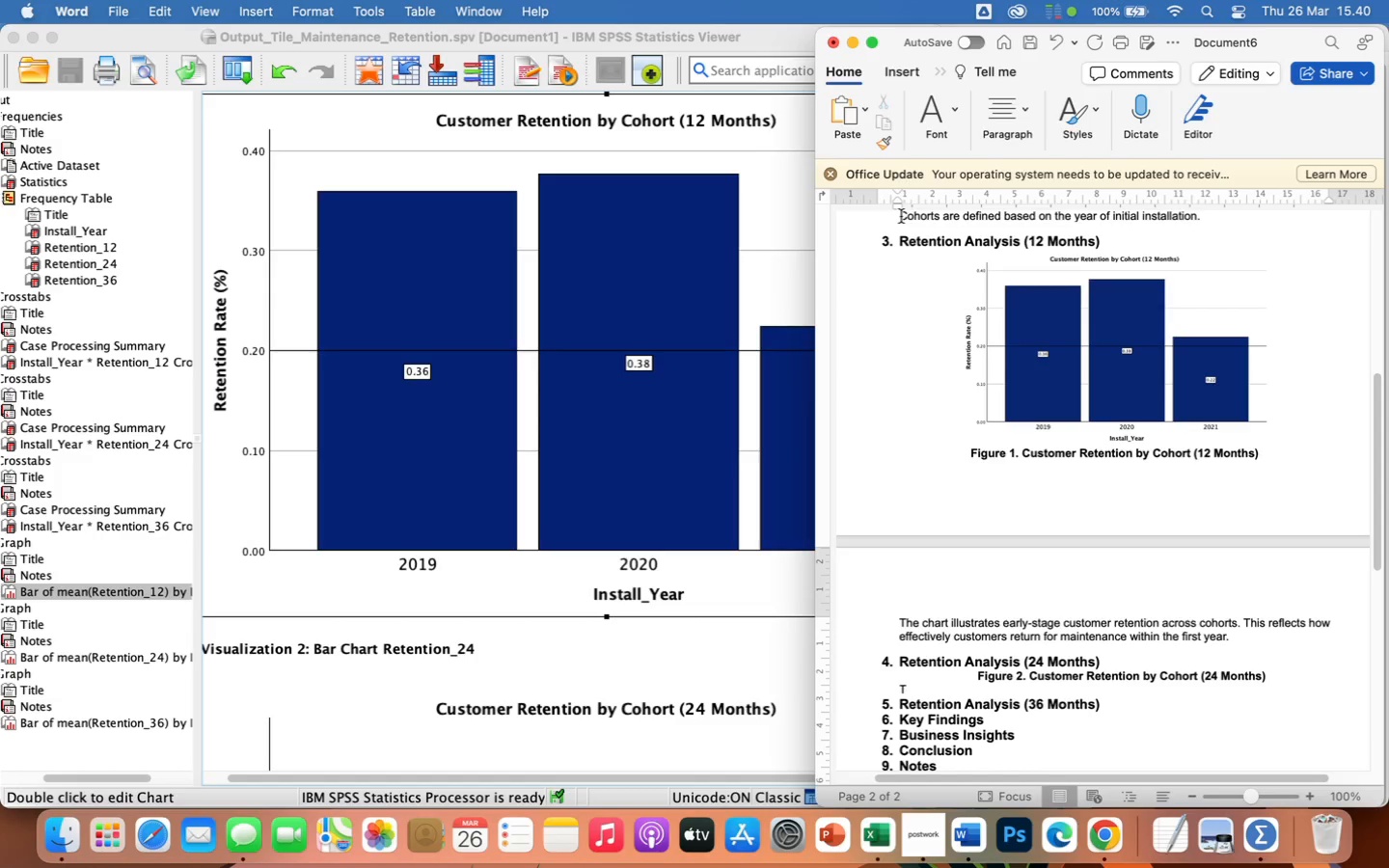 
scroll: coordinate [623, 532], scroll_direction: down, amount: 9.0
 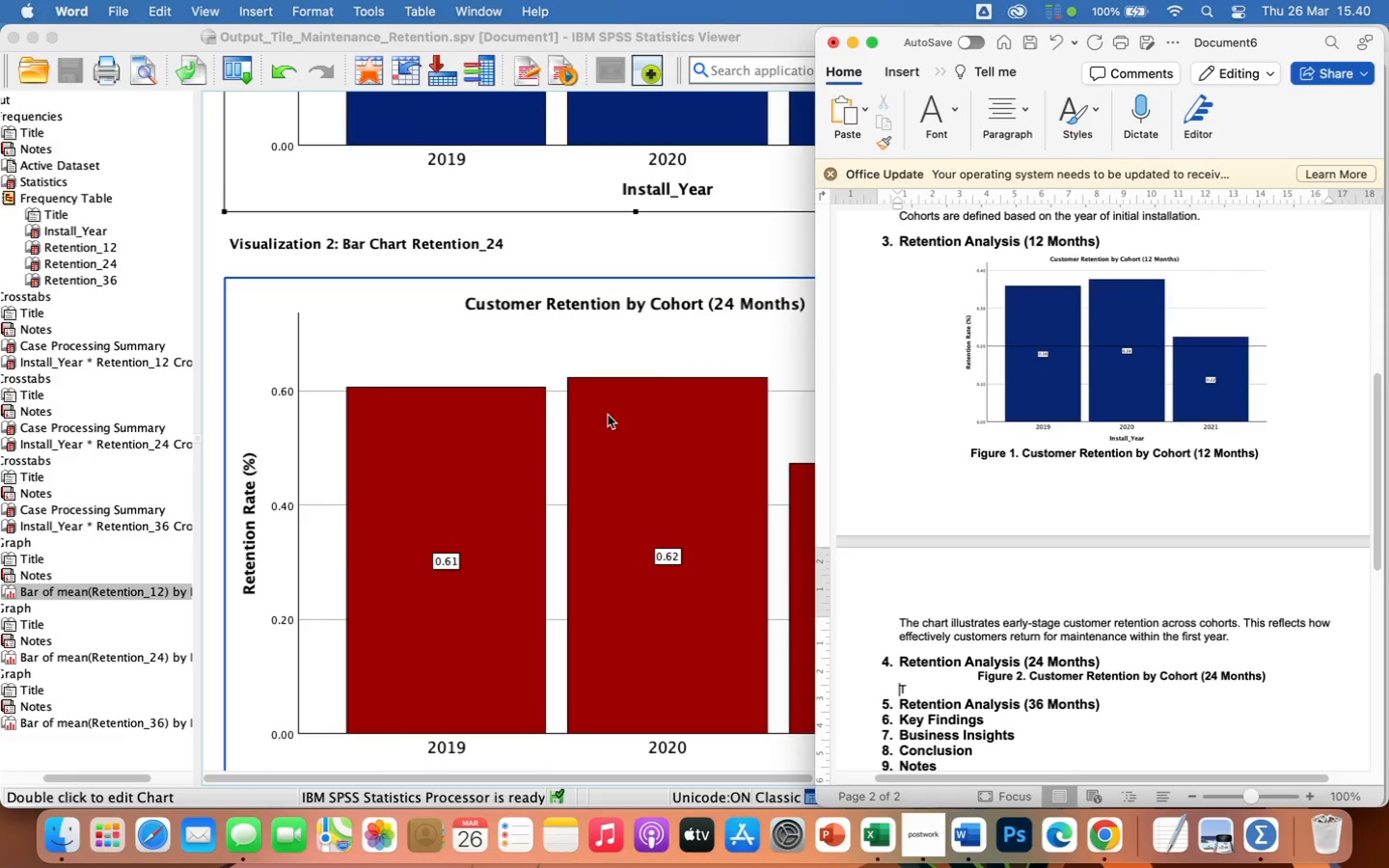 
right_click([608, 415])
 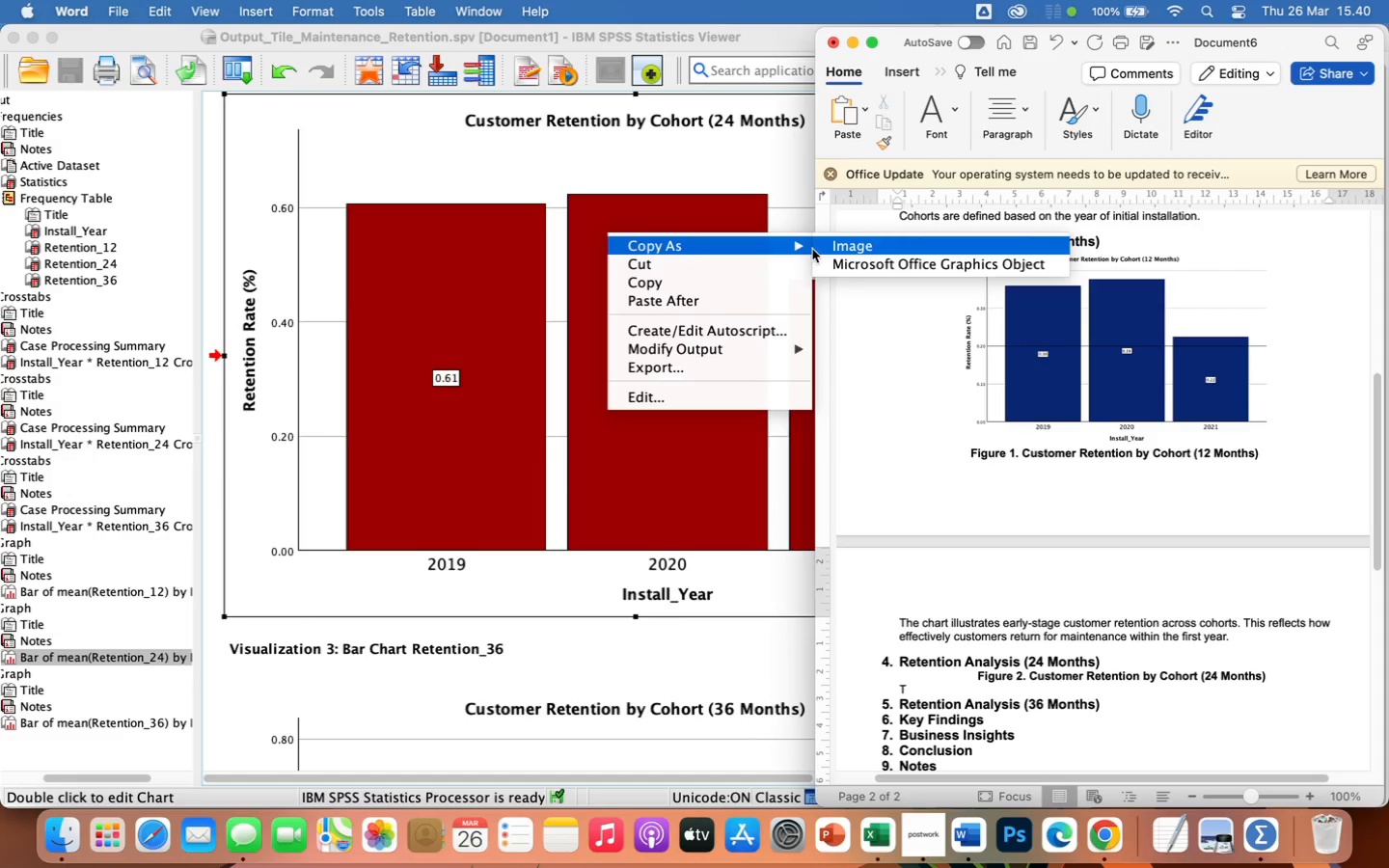 
left_click([841, 242])
 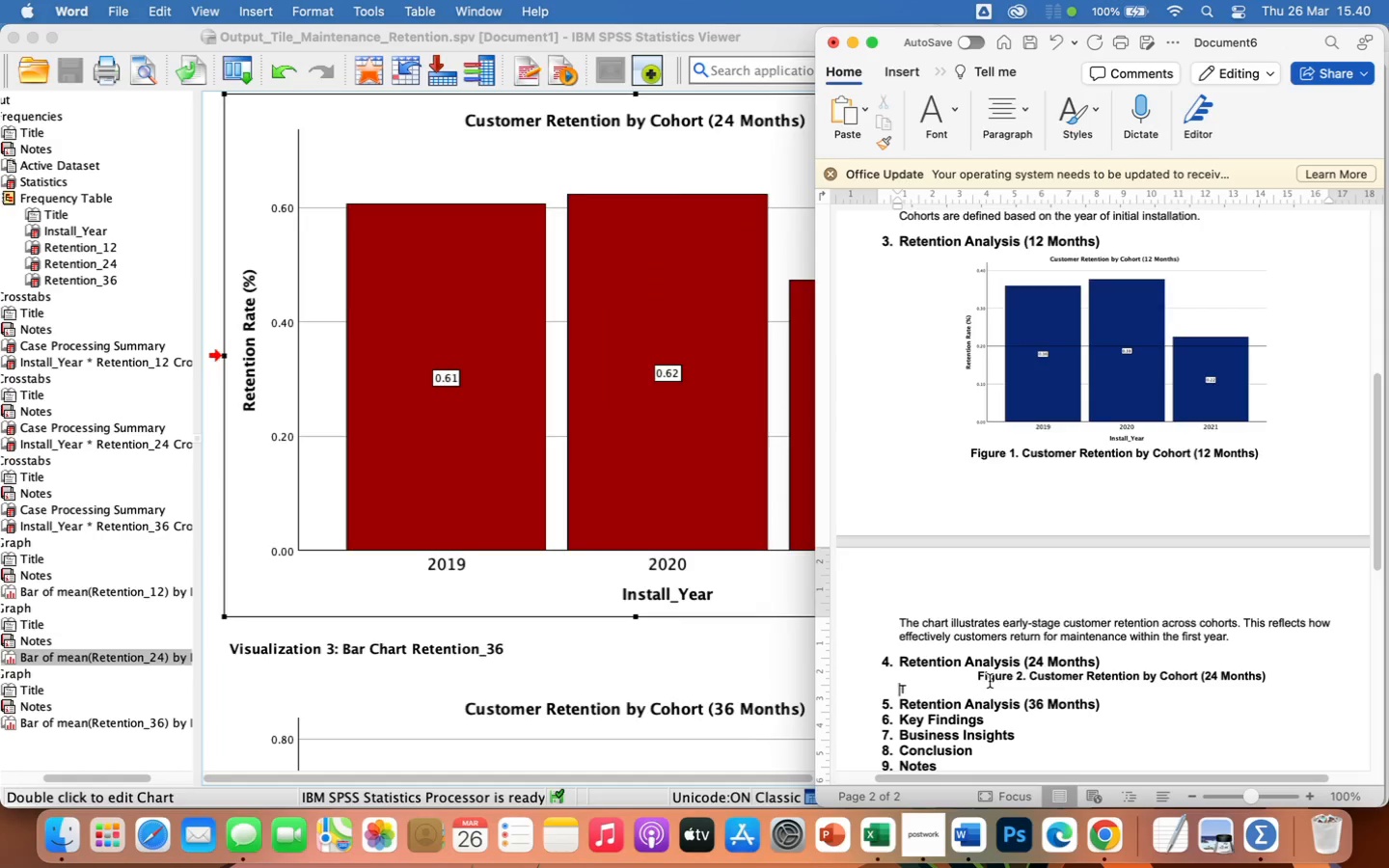 
left_click([978, 676])
 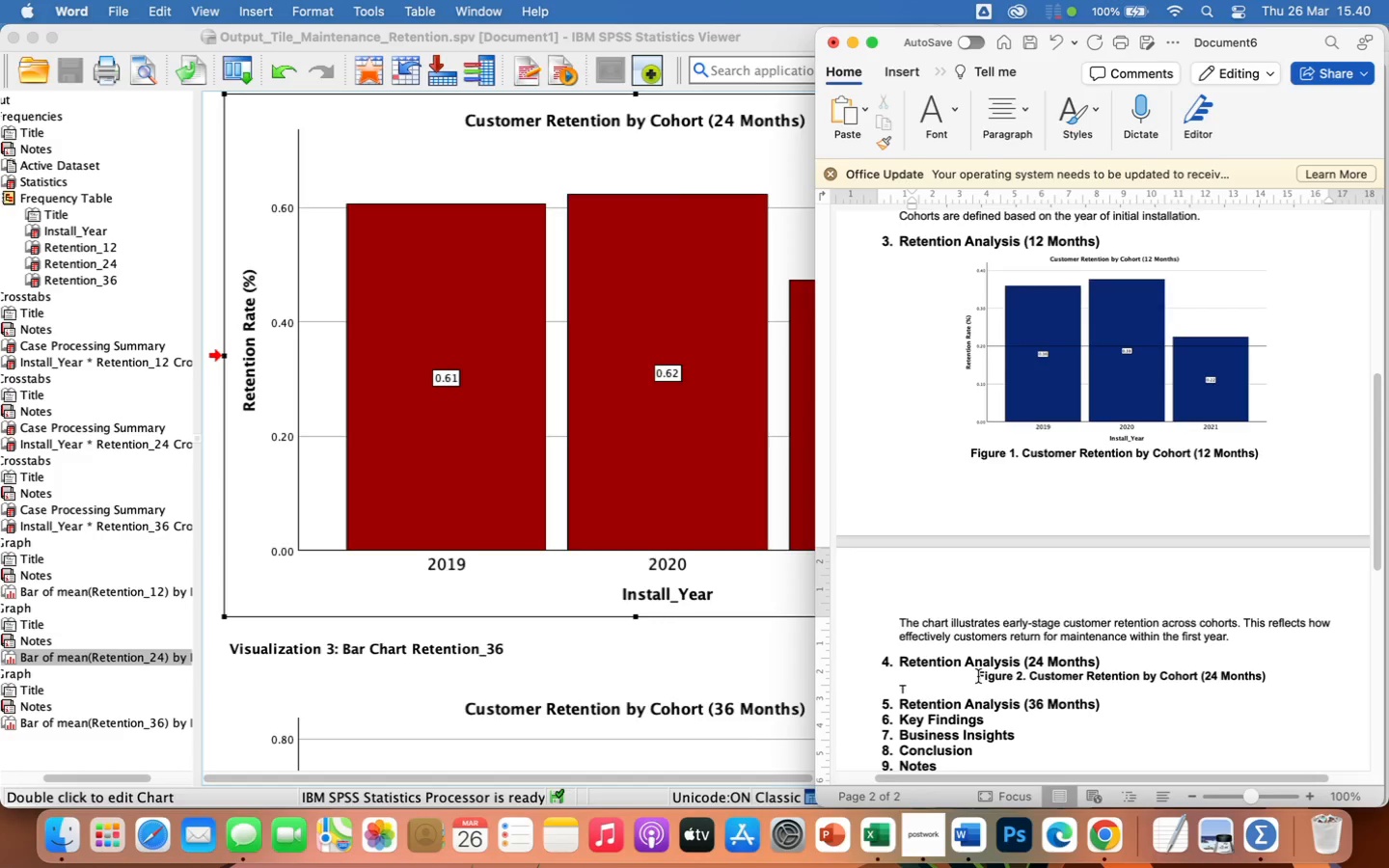 
key(Enter)
 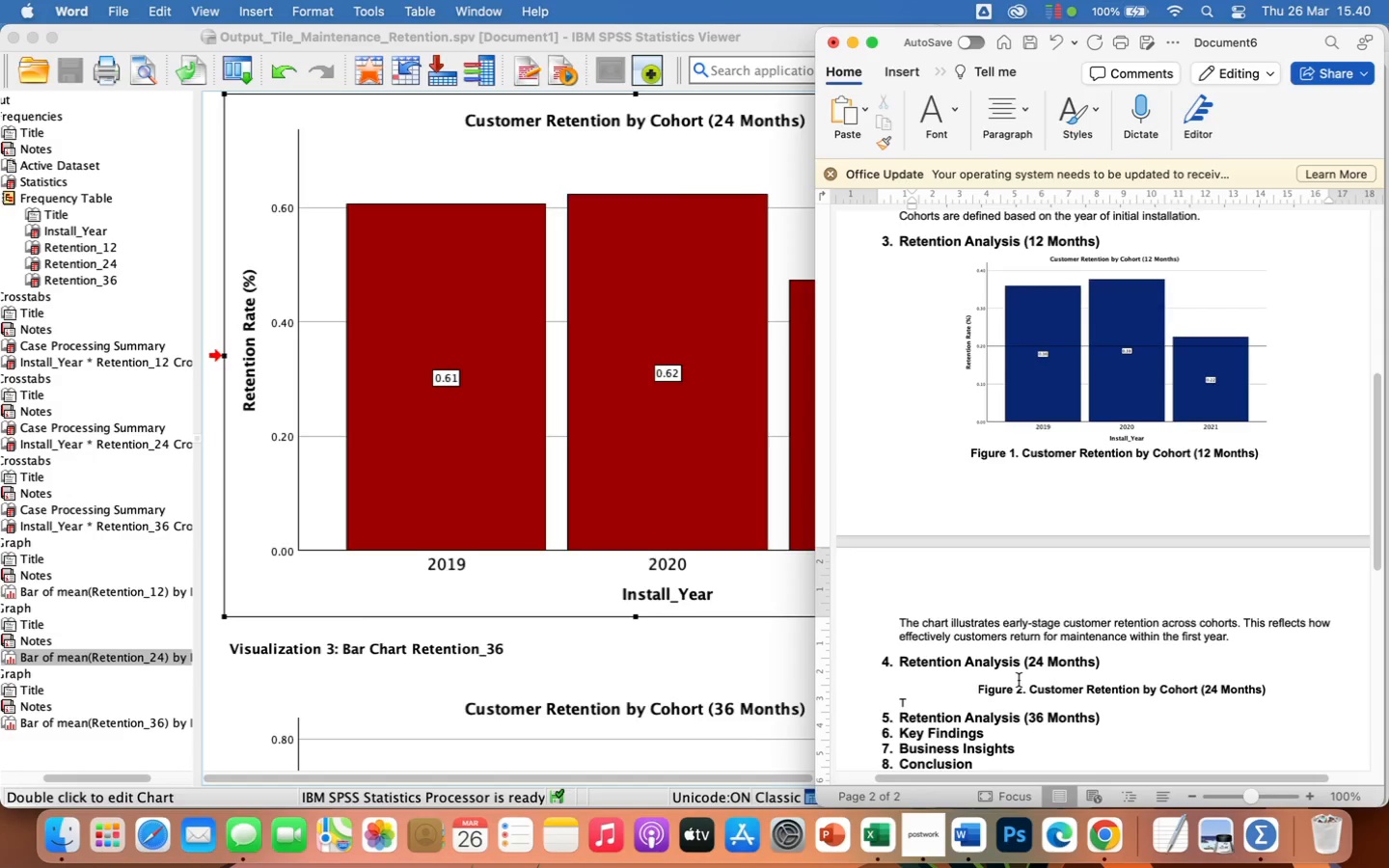 
left_click([1019, 680])
 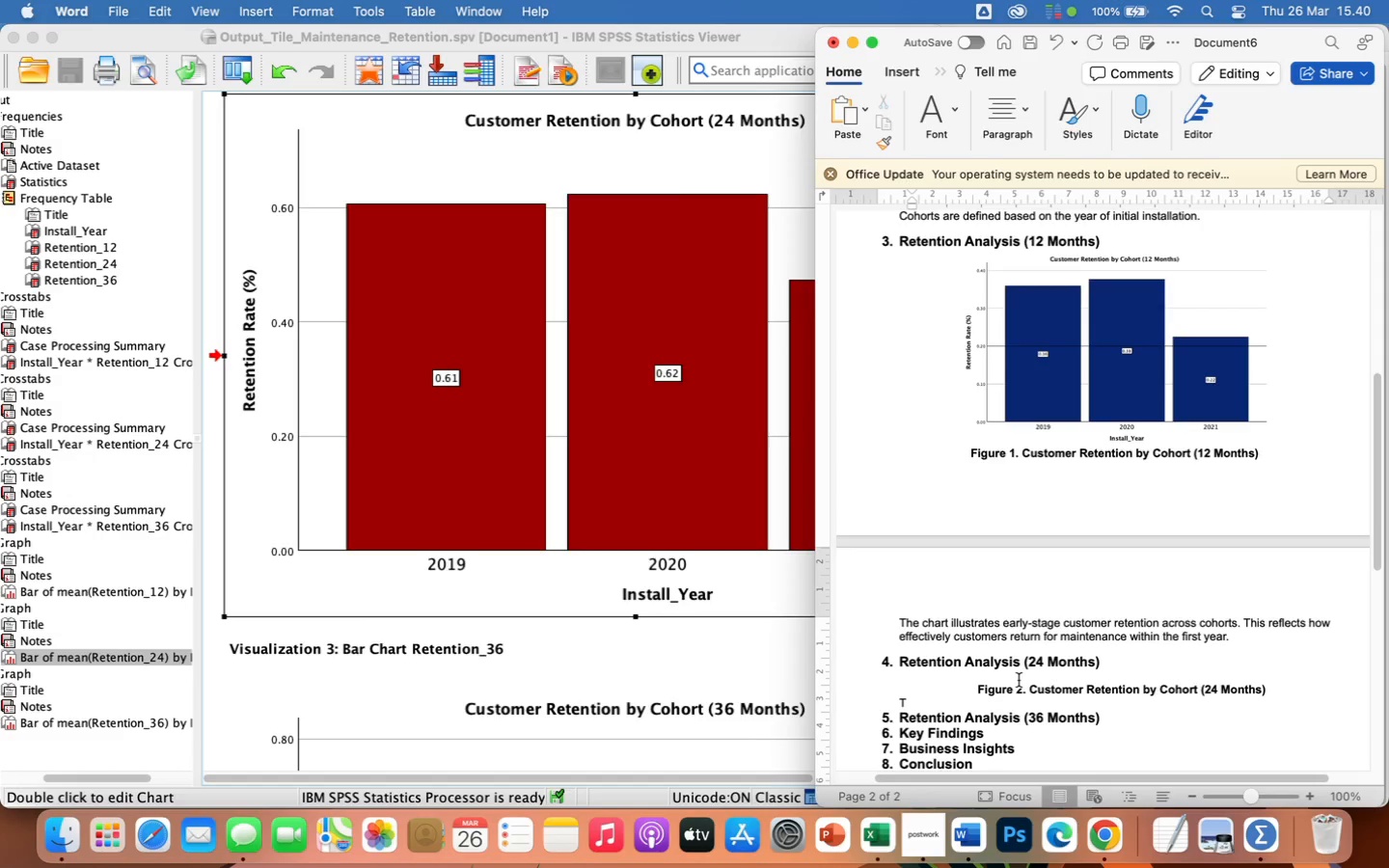 
key(Meta+V)
 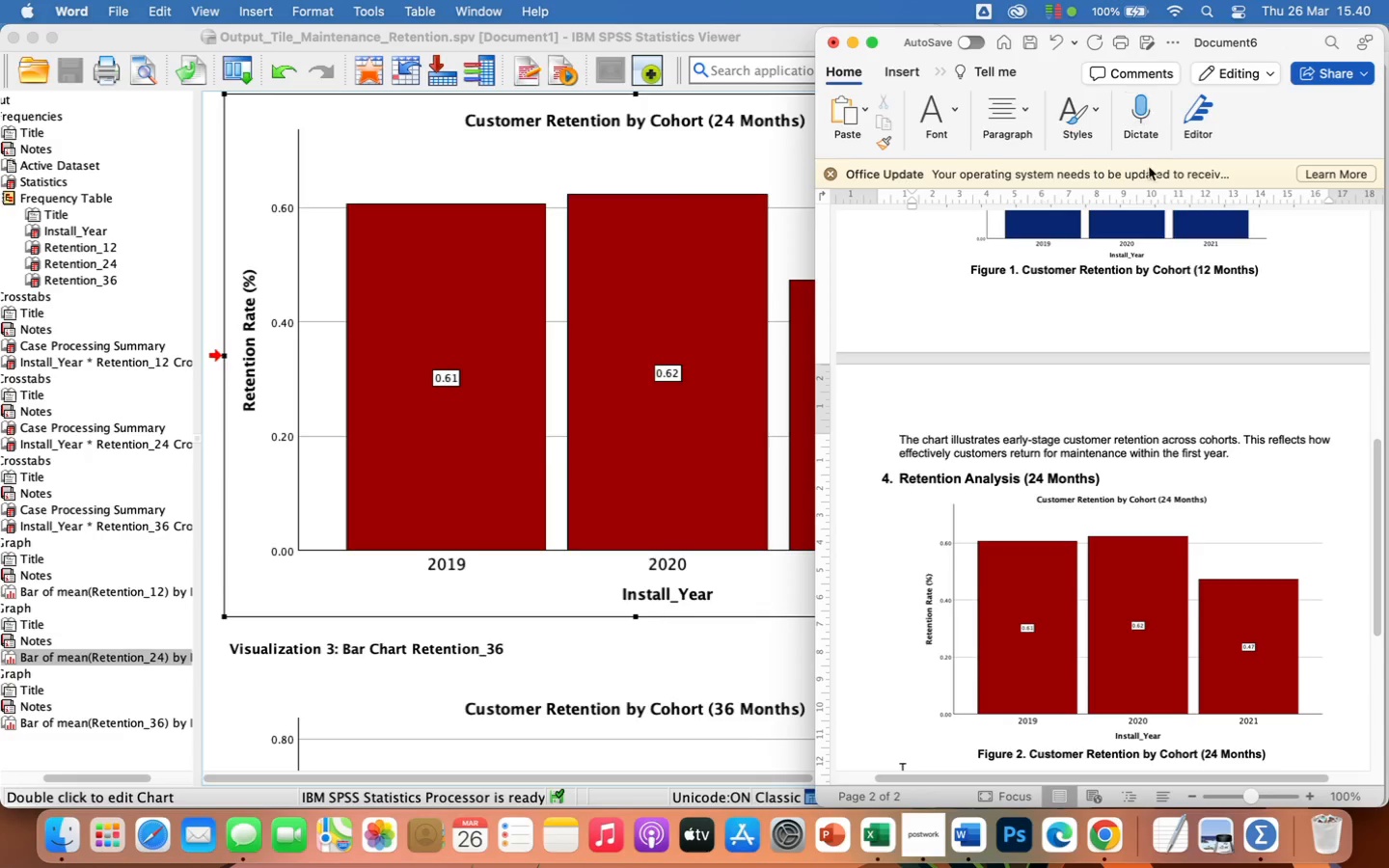 
left_click([1151, 234])
 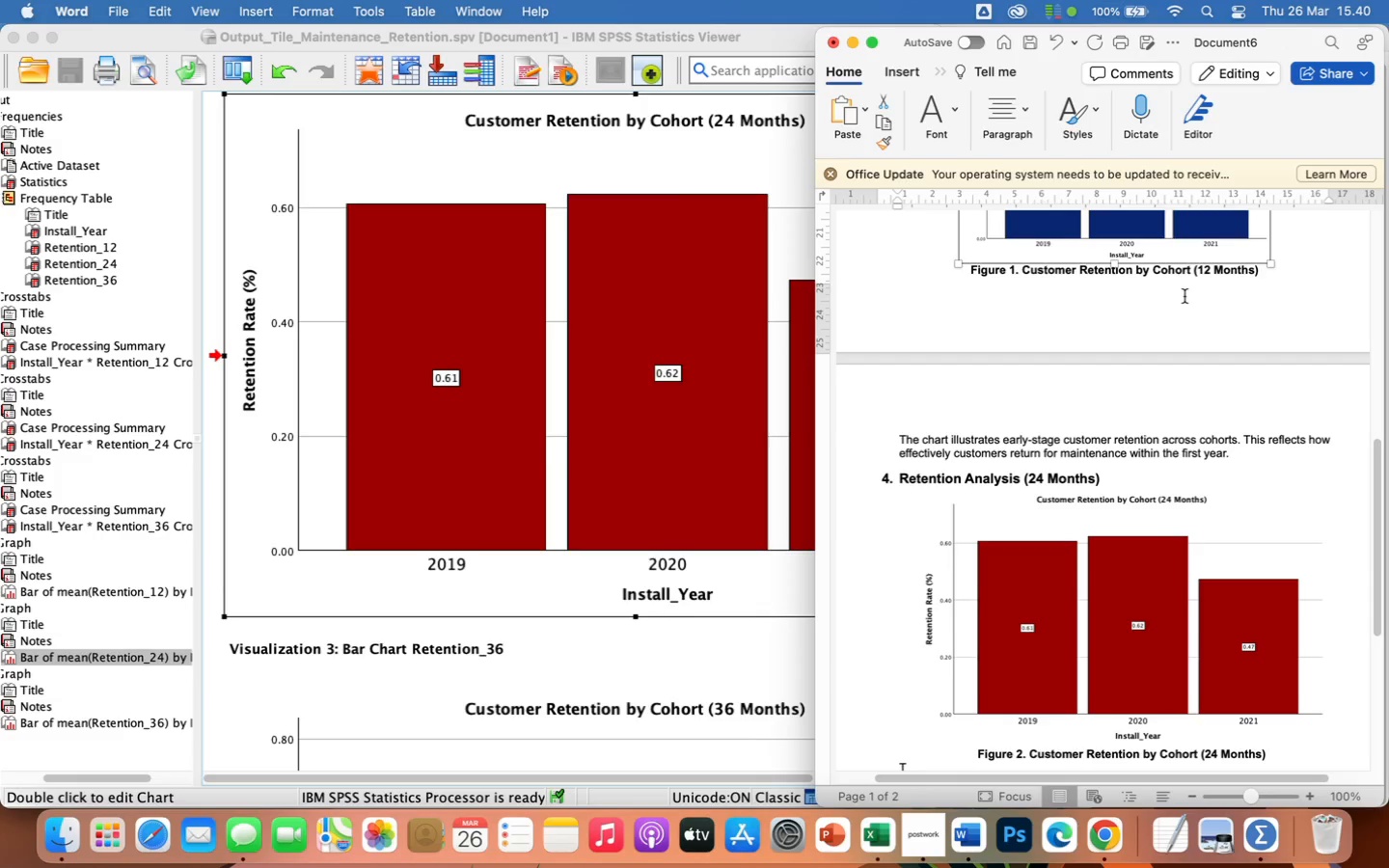 
scroll: coordinate [1185, 296], scroll_direction: up, amount: 14.0
 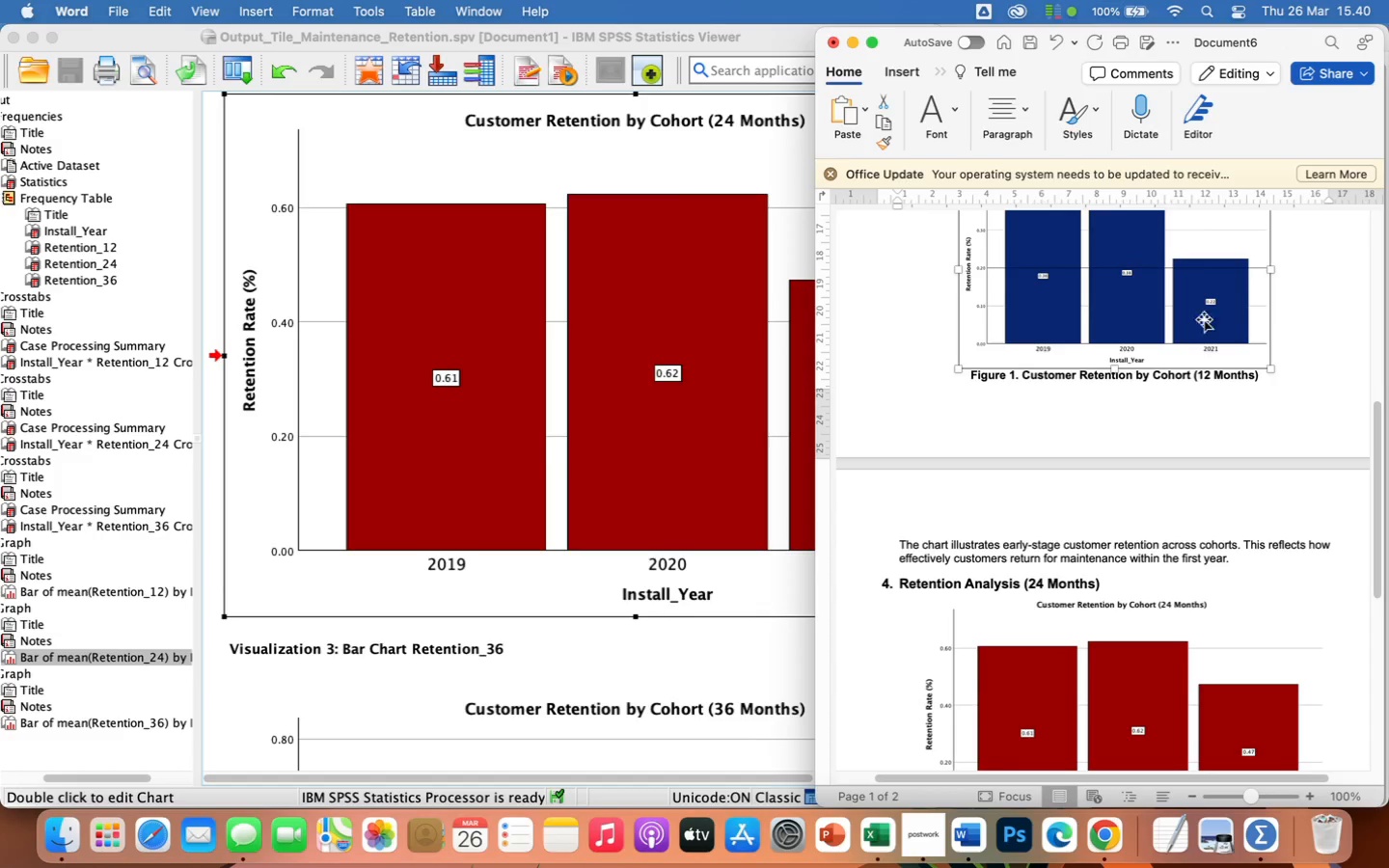 
mouse_move([1264, 383])
 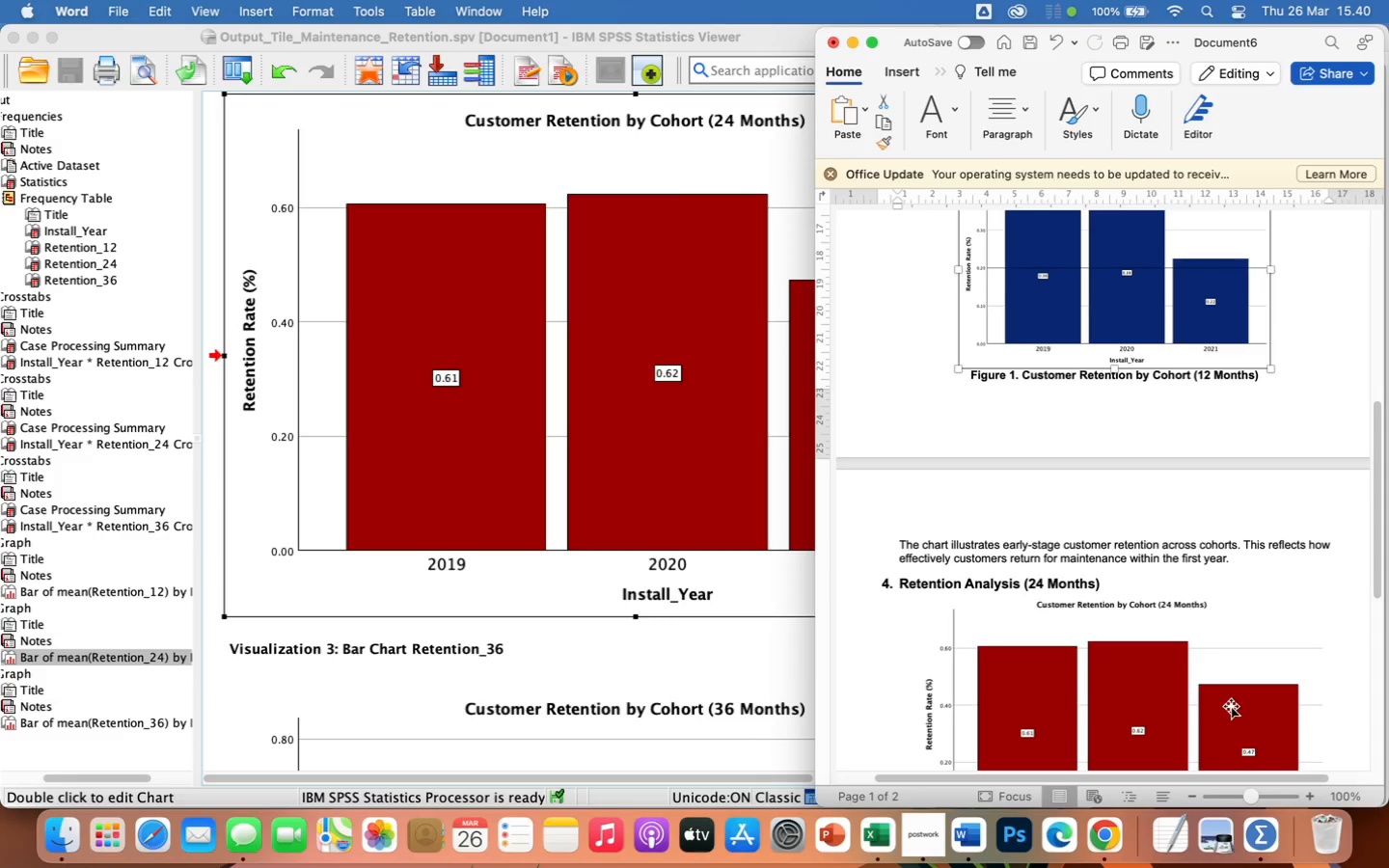 
scroll: coordinate [1231, 706], scroll_direction: down, amount: 22.0
 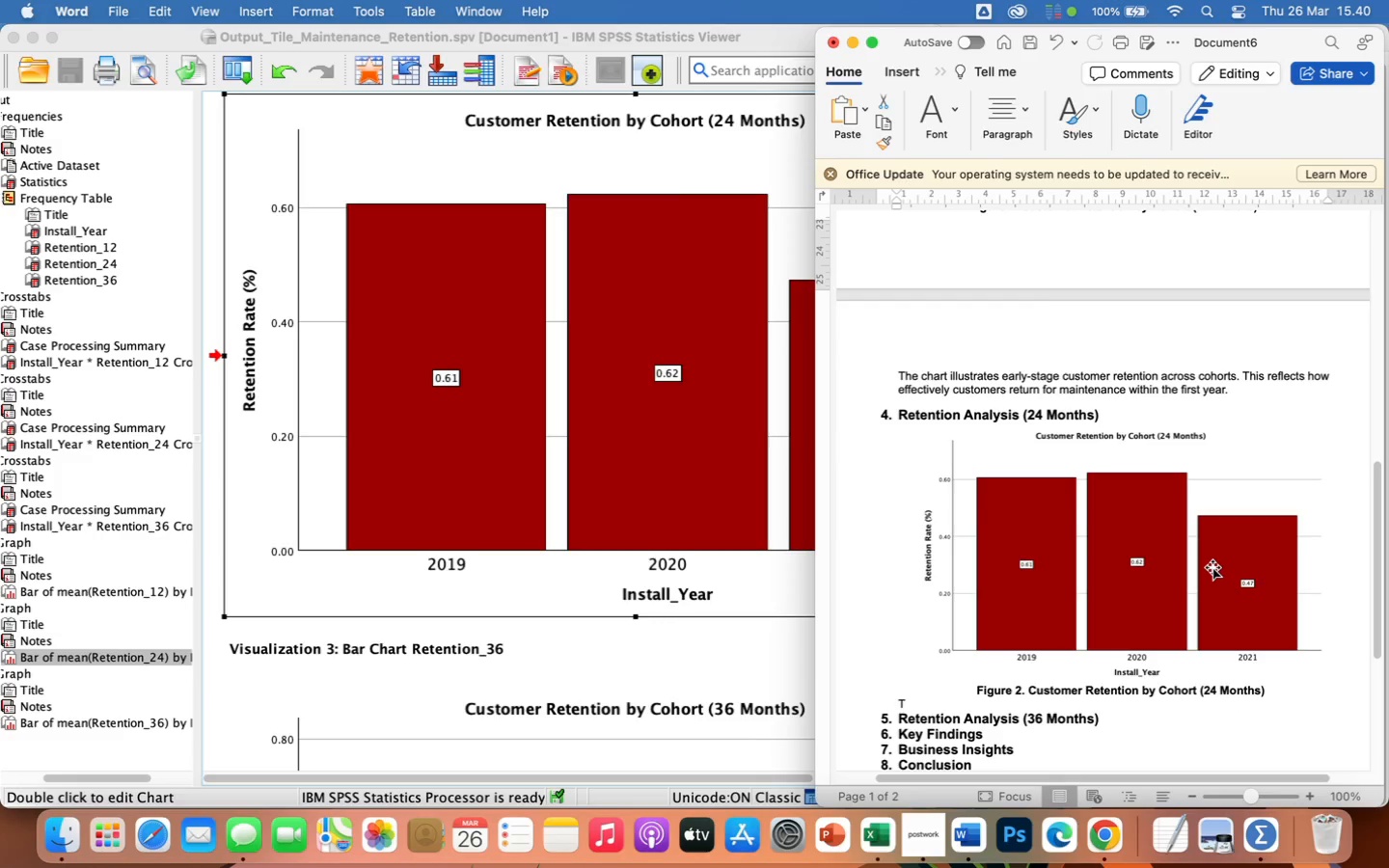 
left_click([1212, 567])
 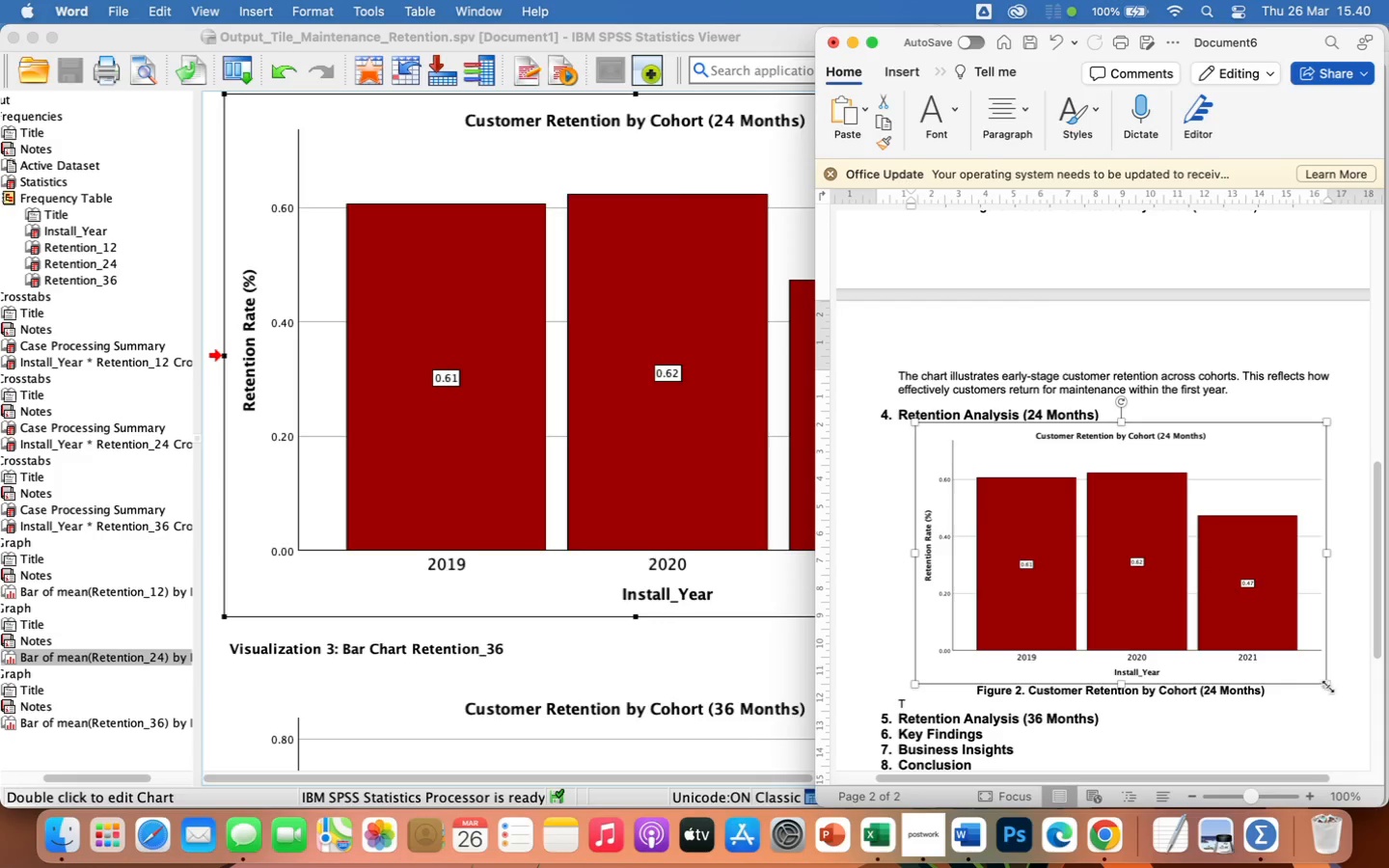 
left_click_drag(start_coordinate=[1326, 686], to_coordinate=[1226, 532])
 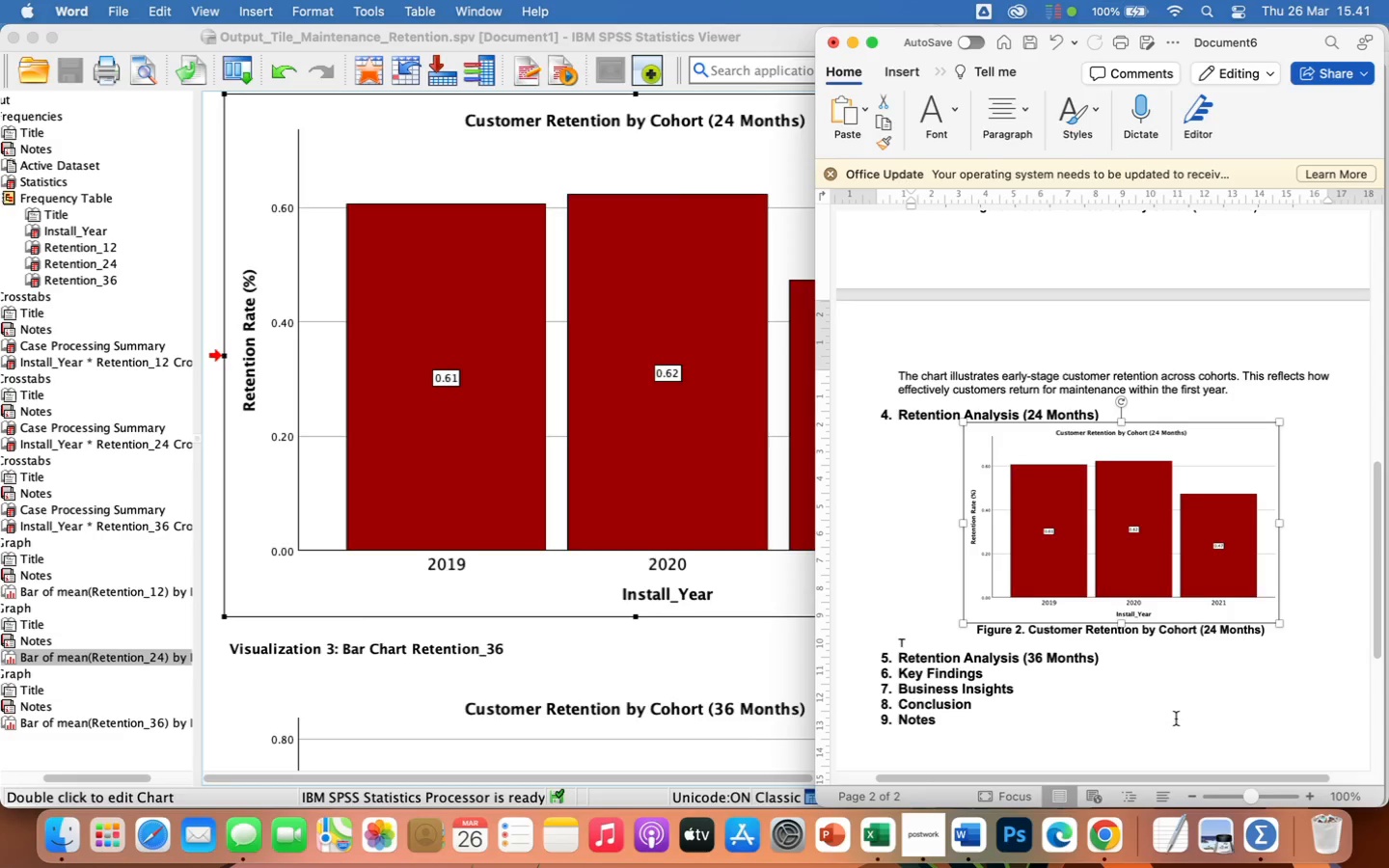 
wait(27.51)
 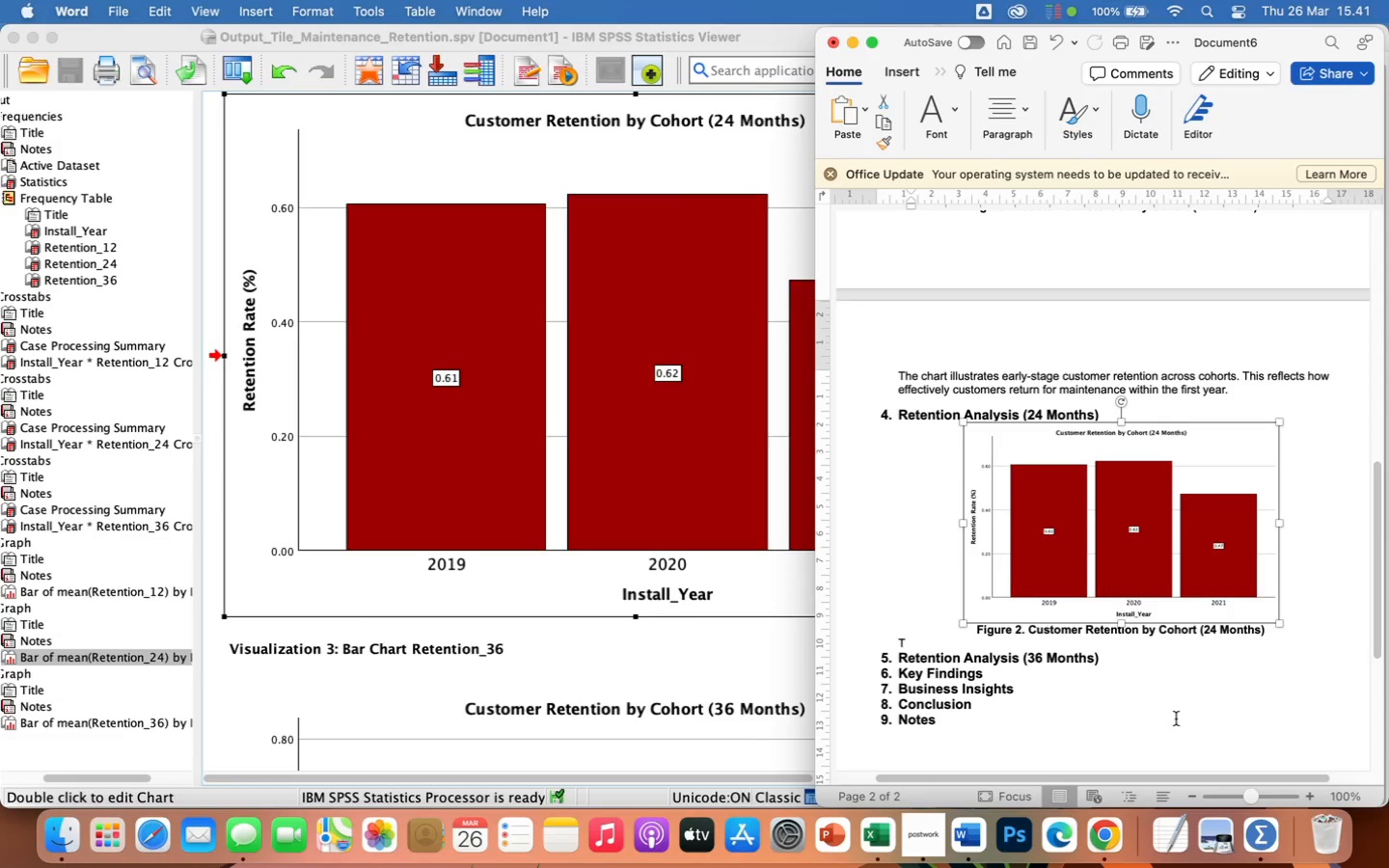 
left_click([946, 643])
 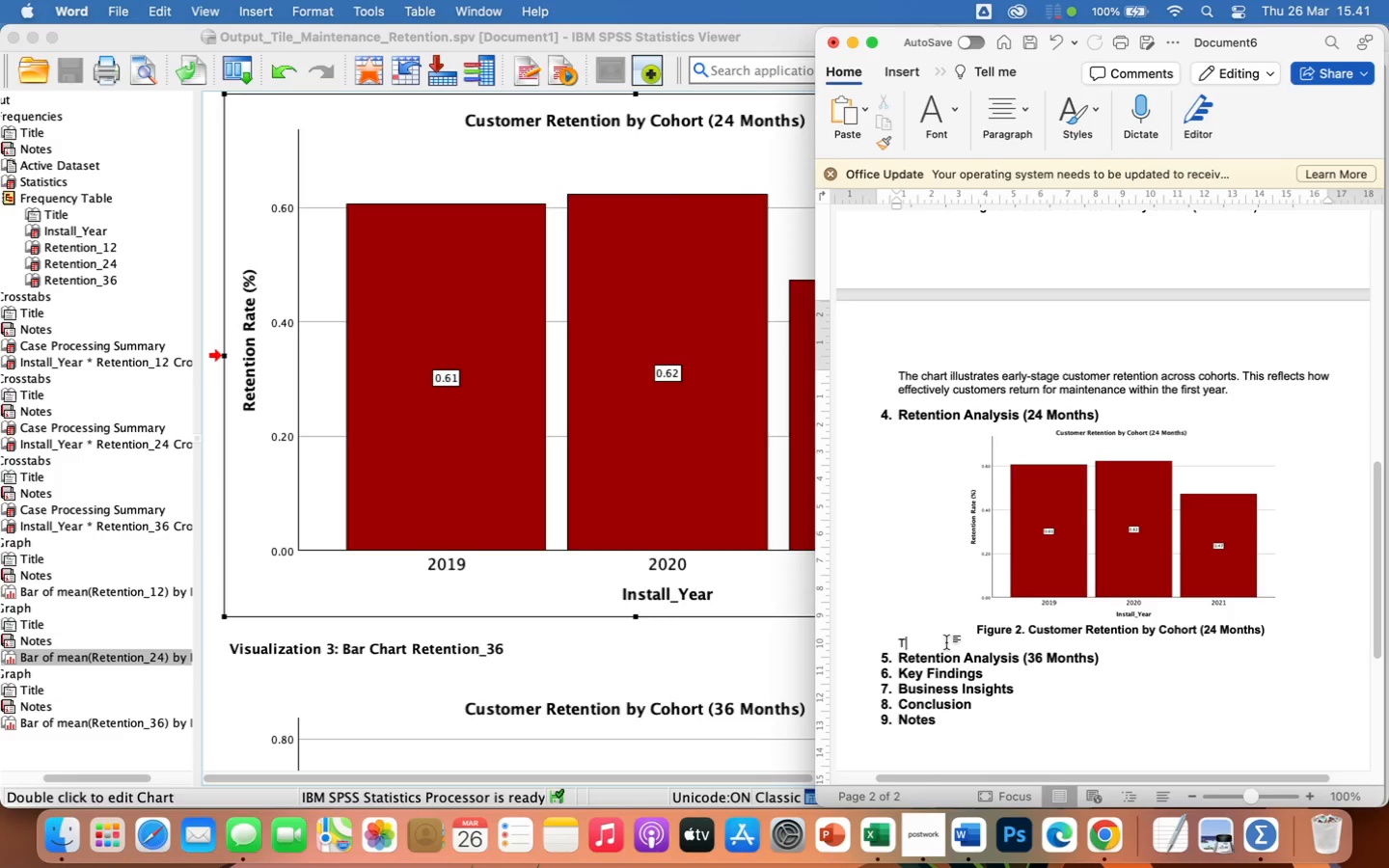 
type(his visualization represents mid-term retention trends, indicating sustained engagement beyond)
 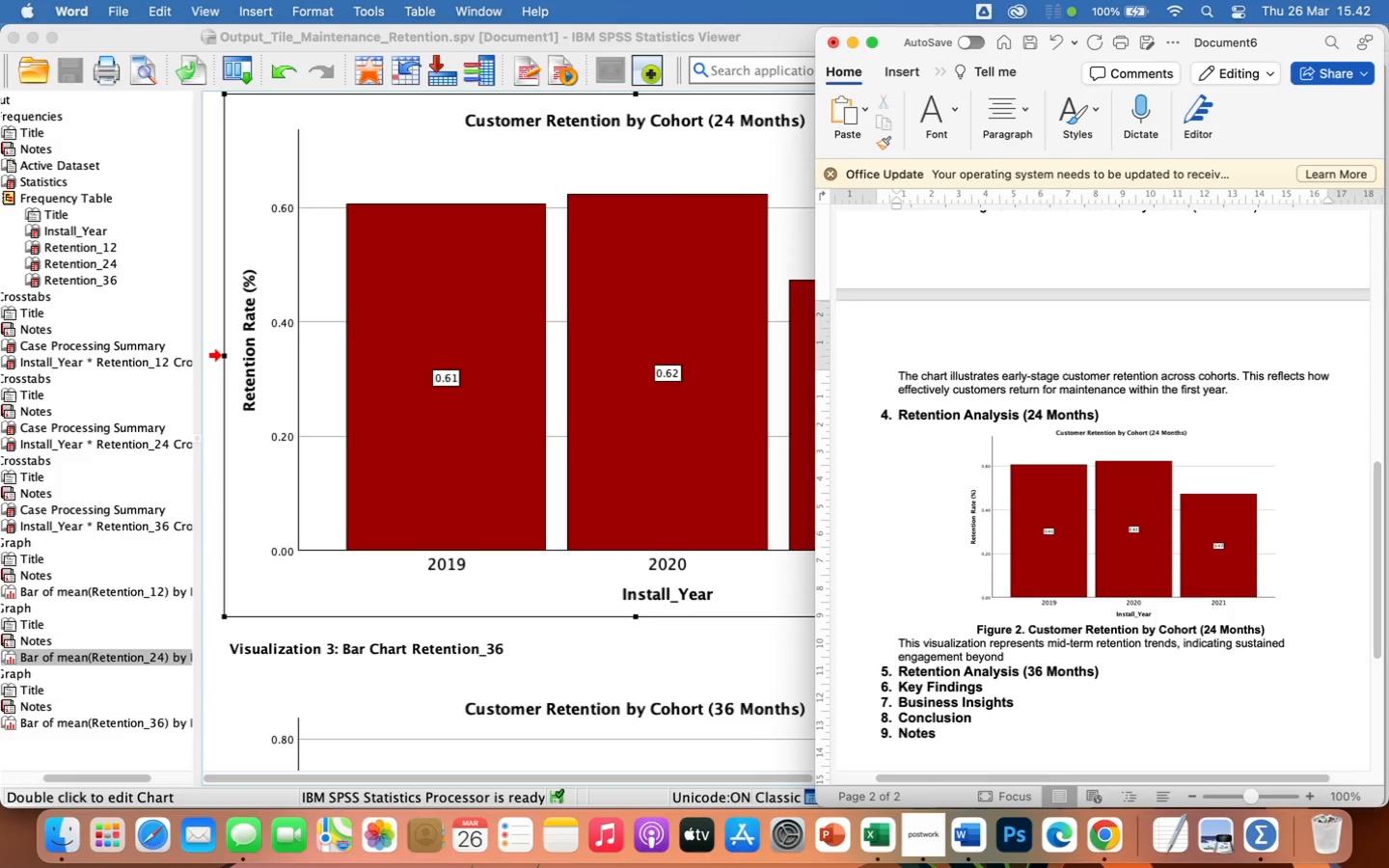 
wait(5.62)
 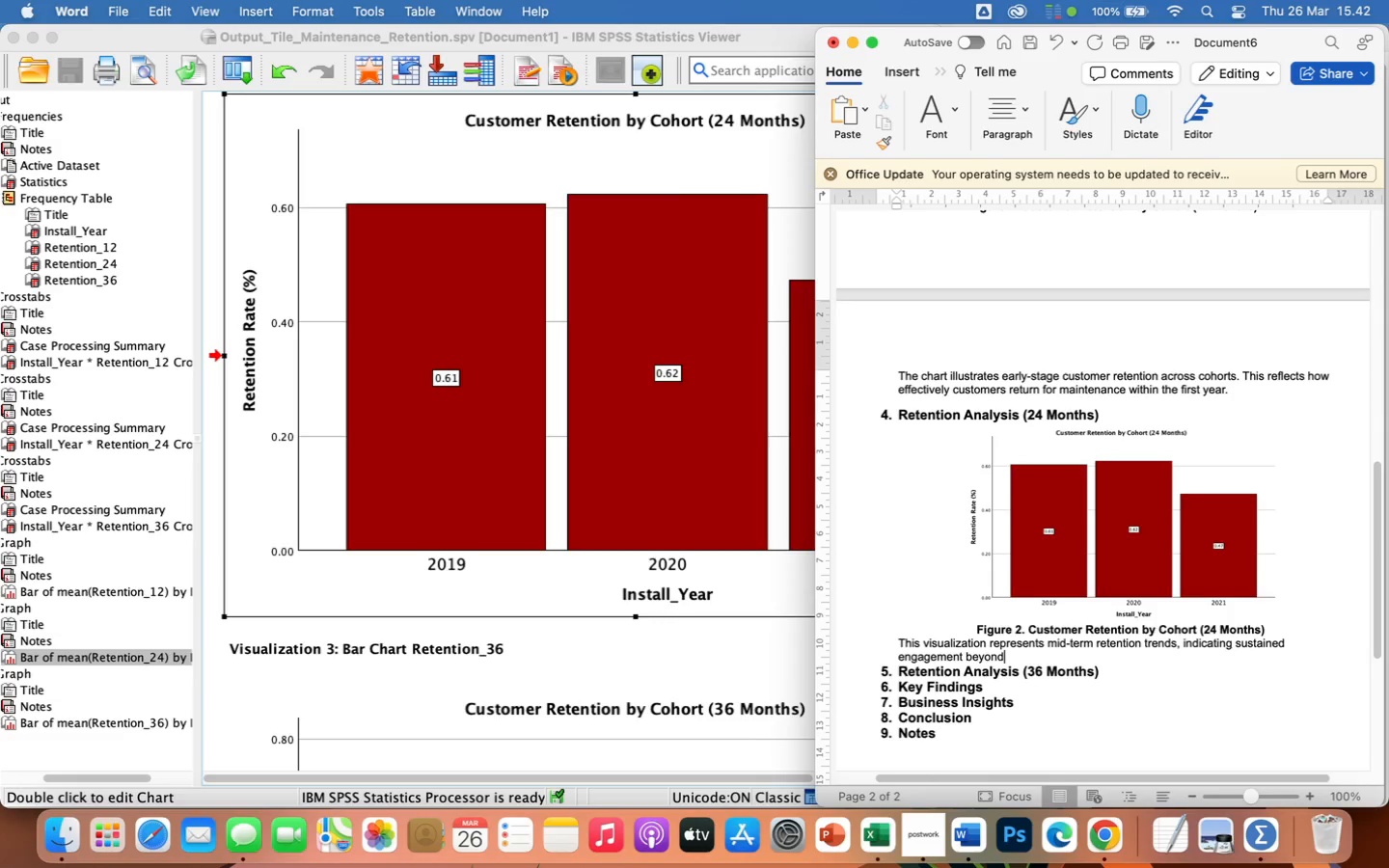 
type( the initial)
 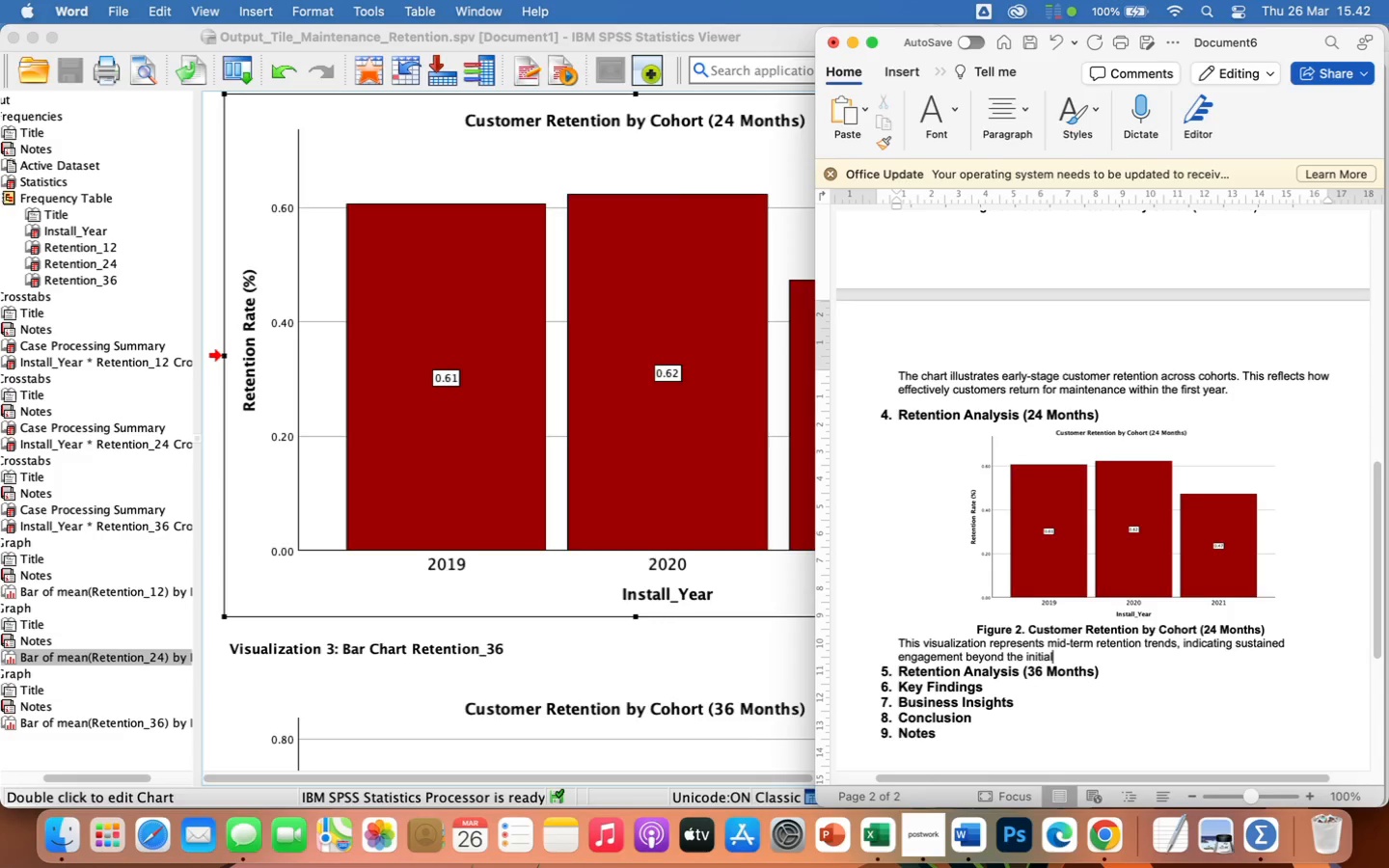 
wait(12.63)
 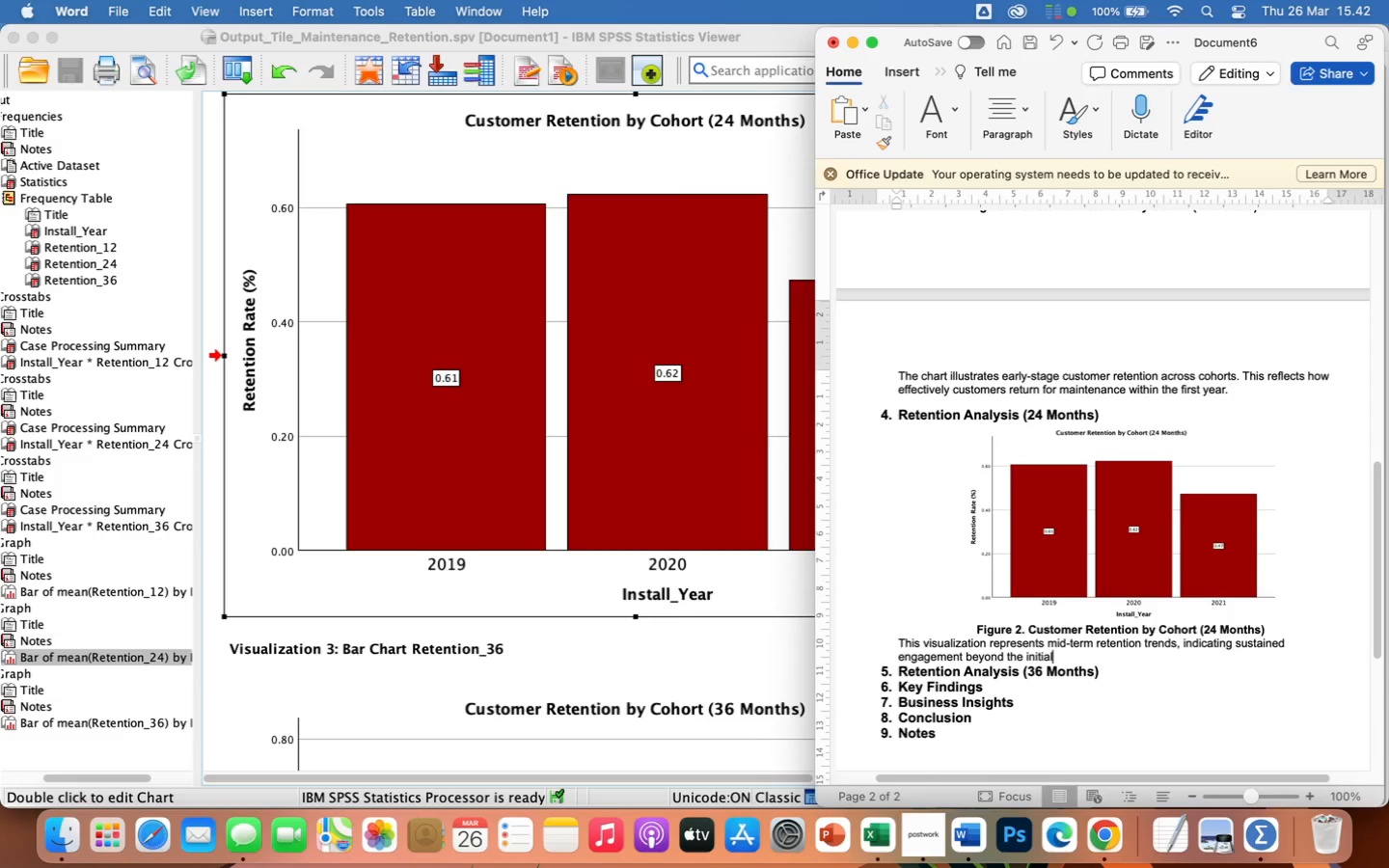 
type( service period.)
 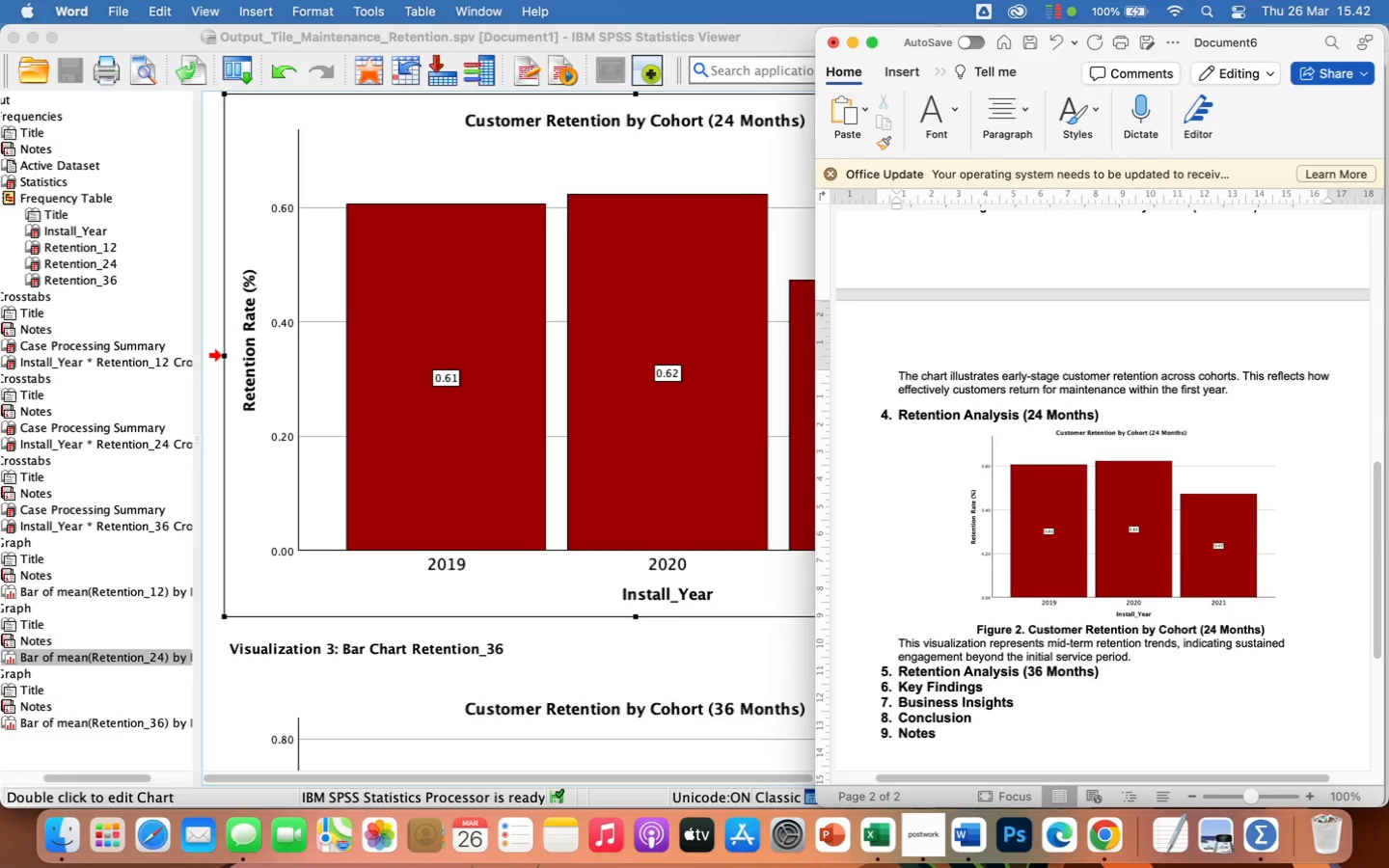 
key(Enter)
 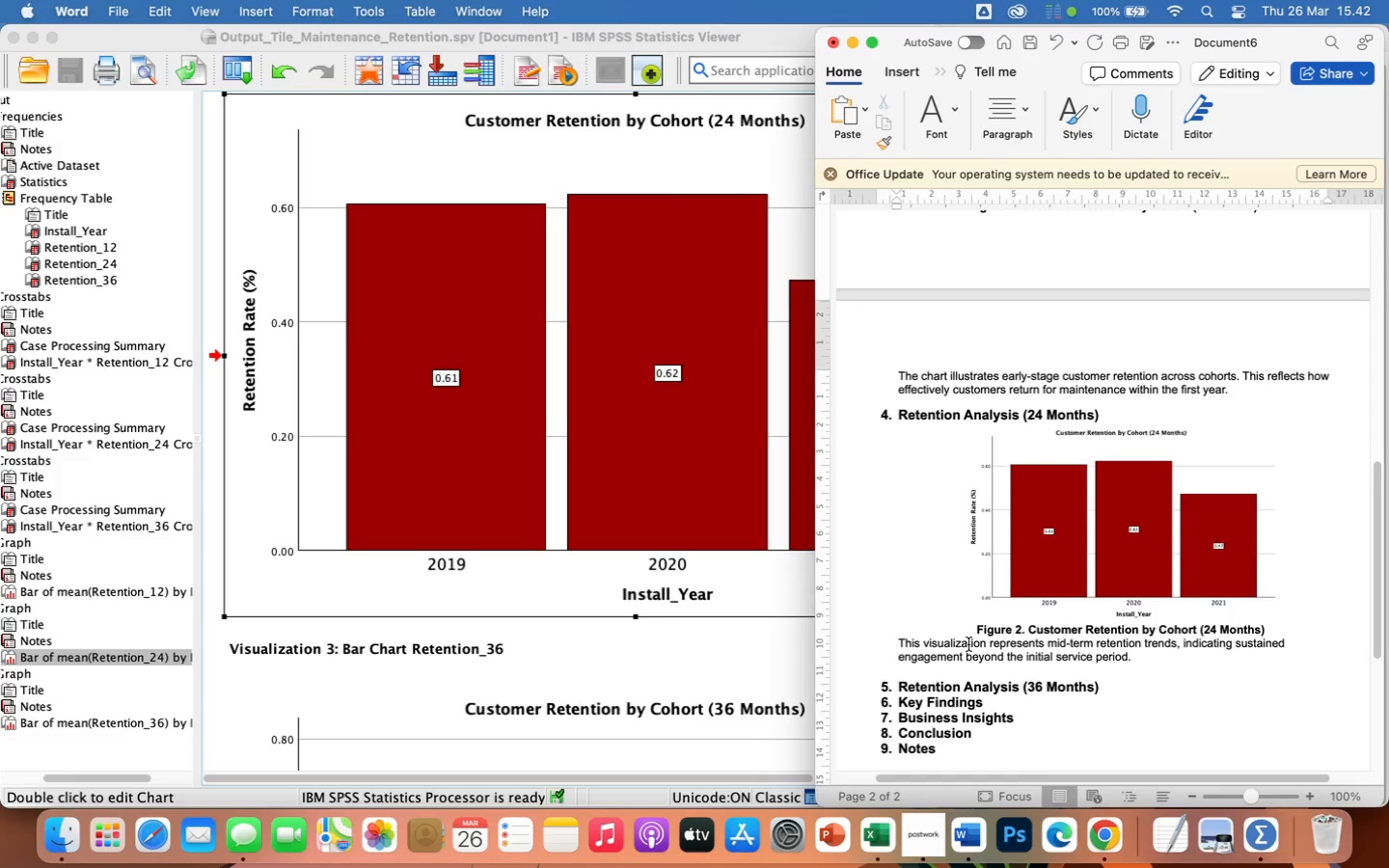 
left_click([983, 661])
 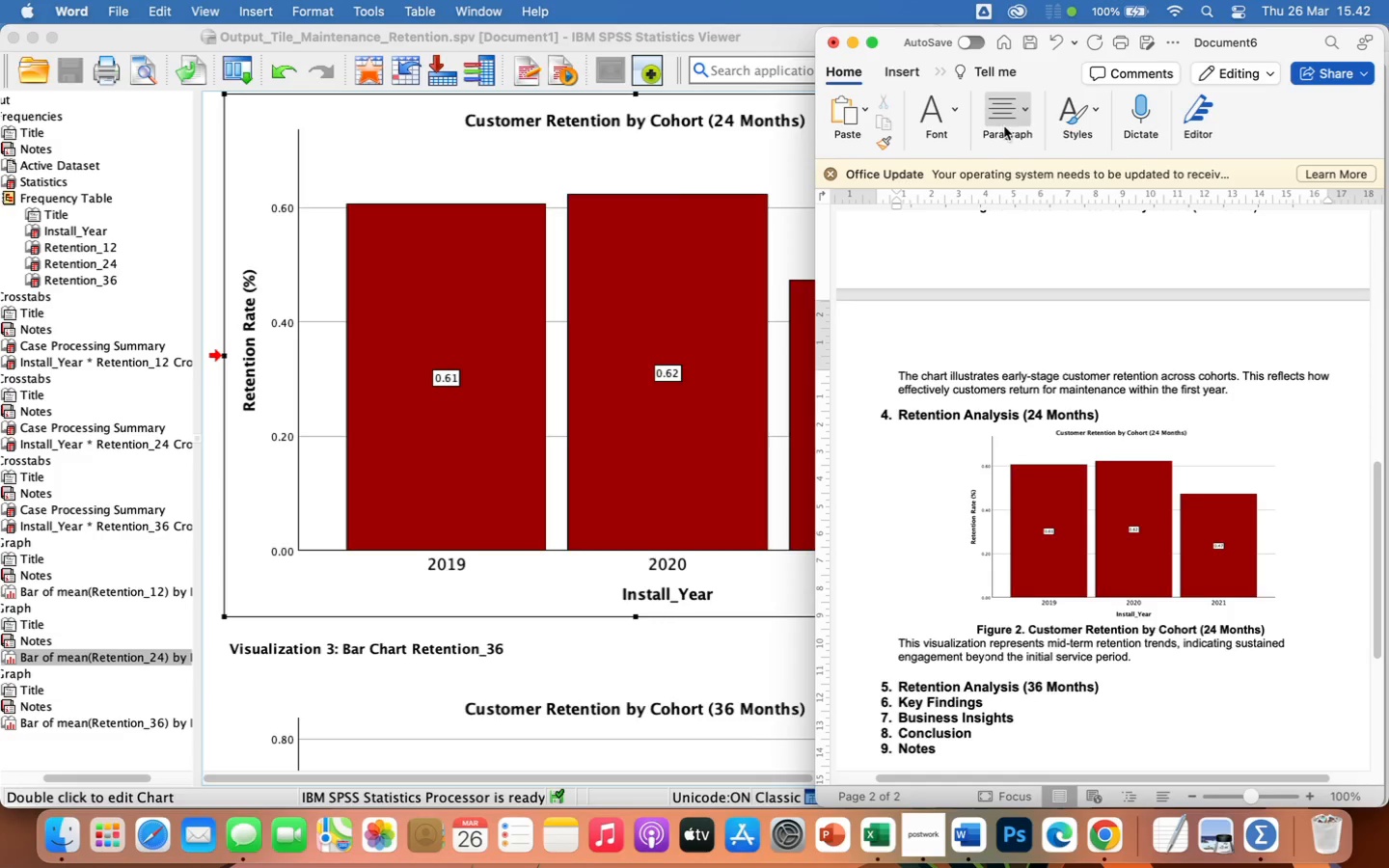 
left_click([1007, 101])
 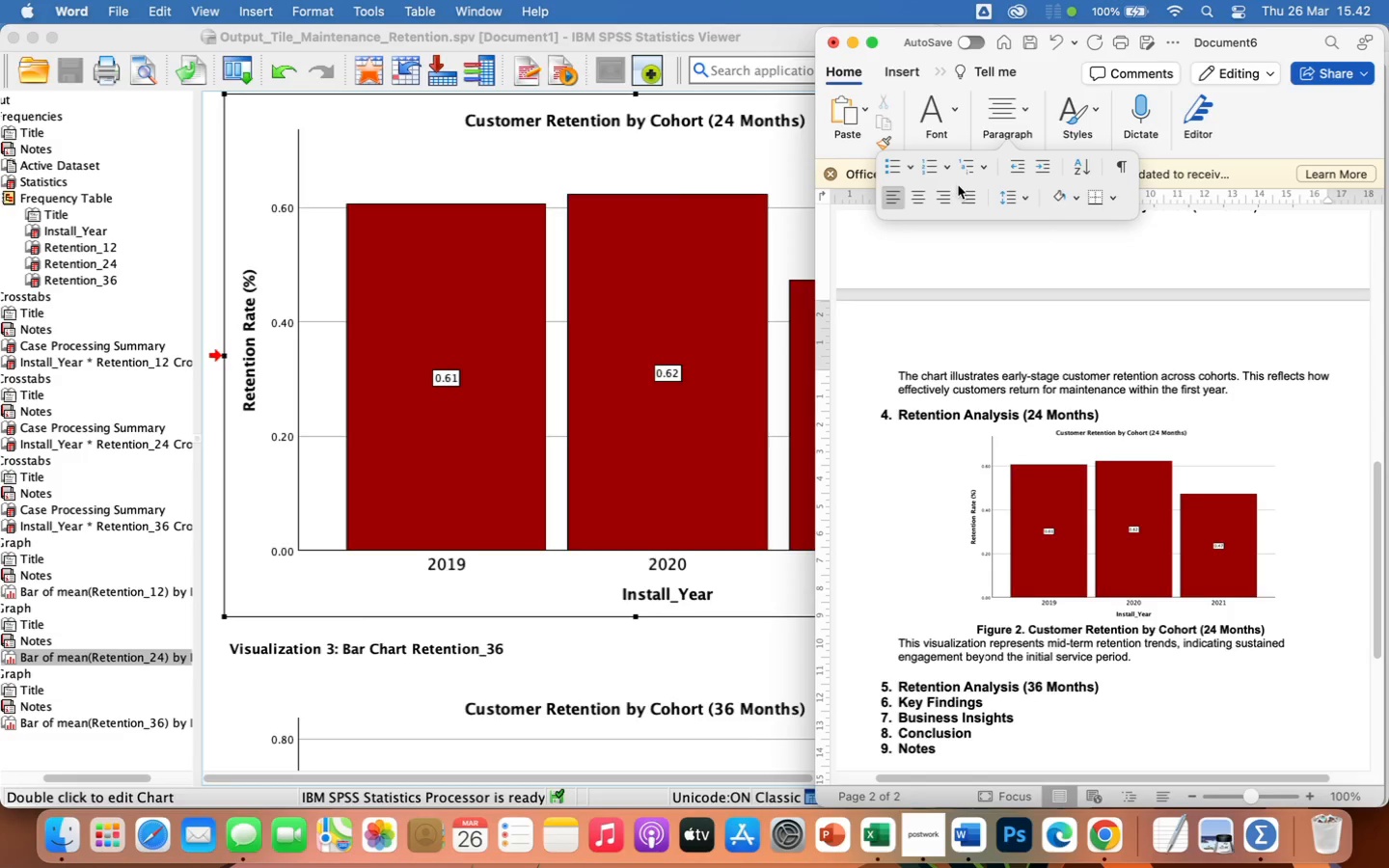 
left_click([968, 192])
 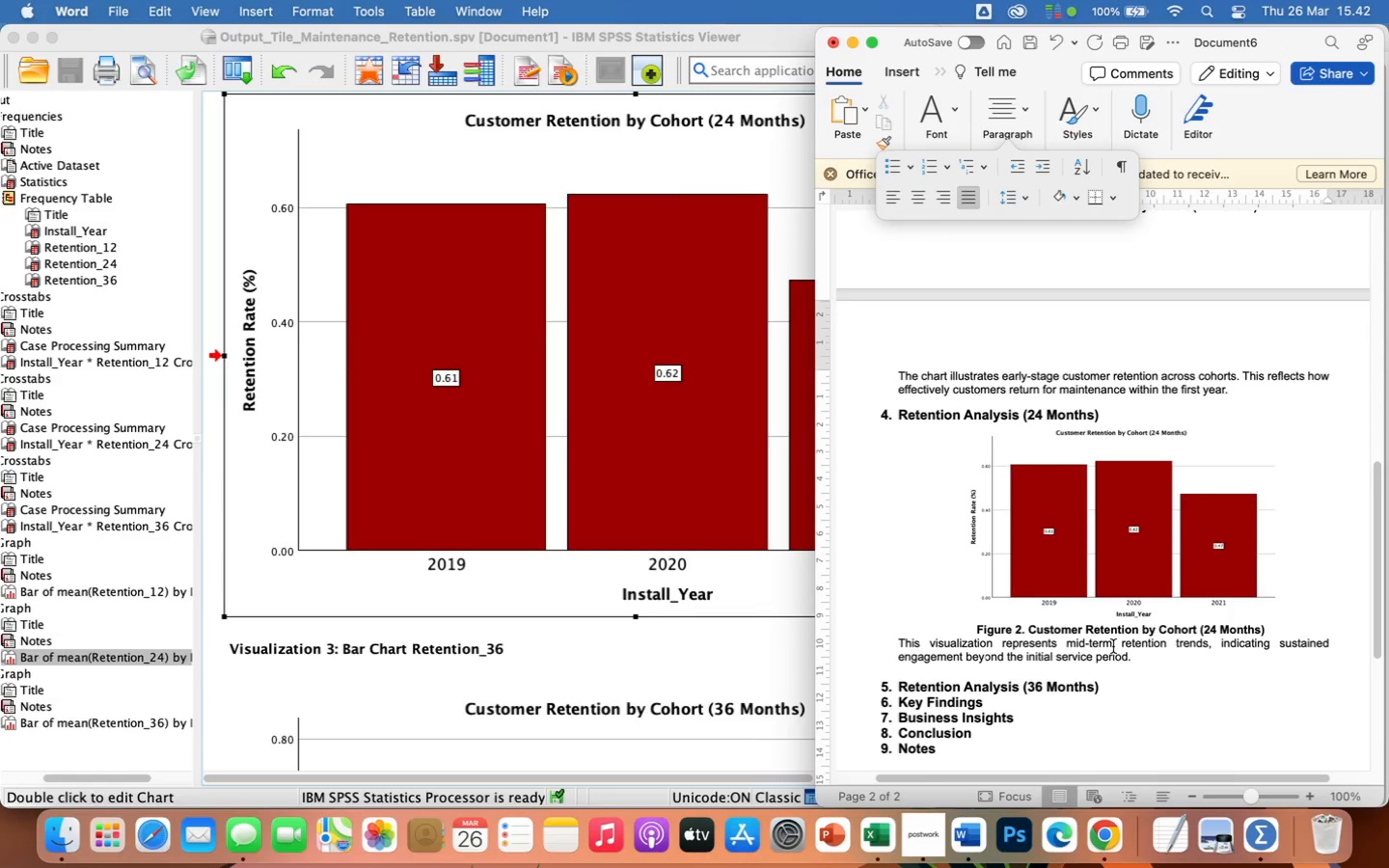 
wait(5.13)
 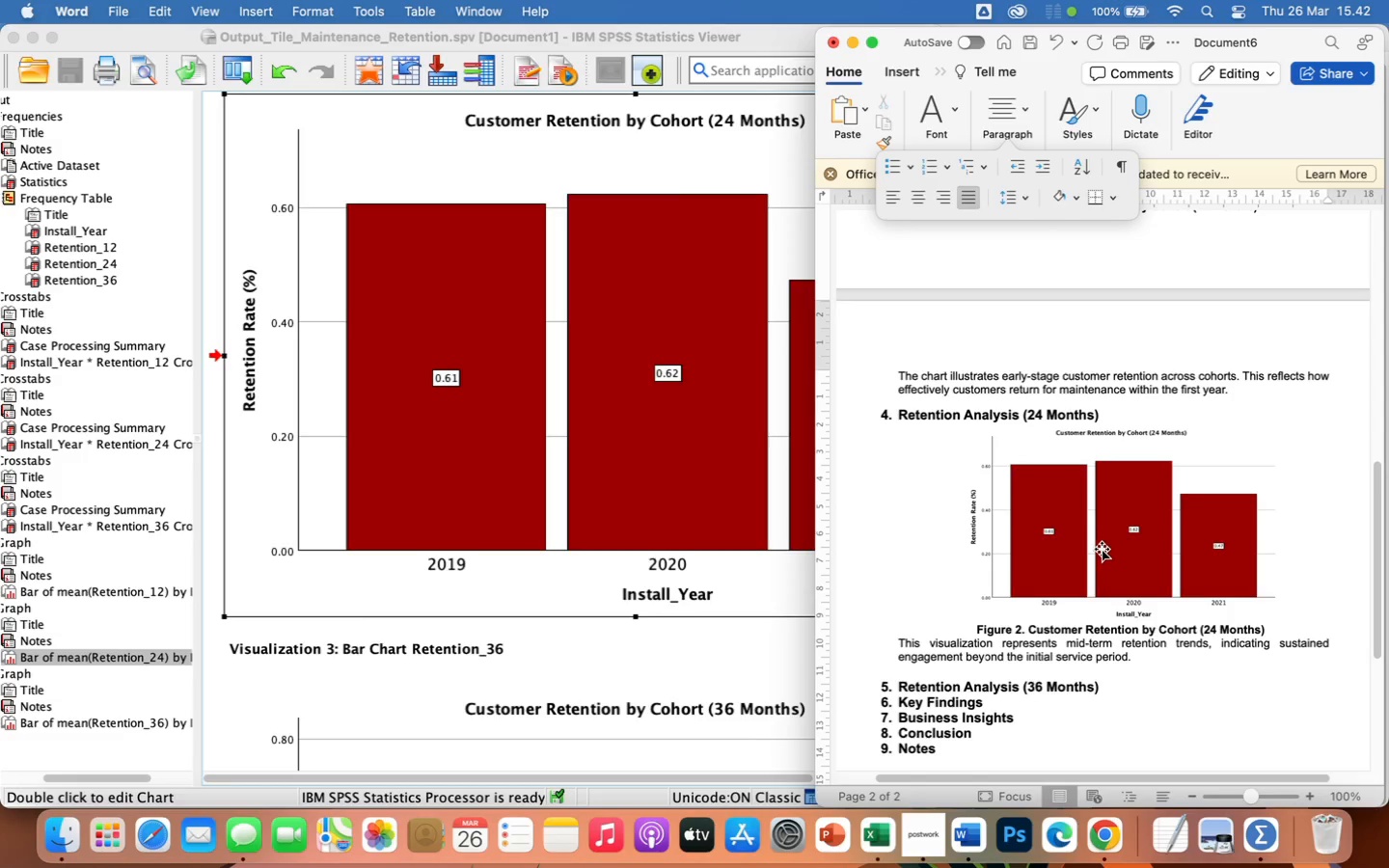 
left_click([1122, 686])
 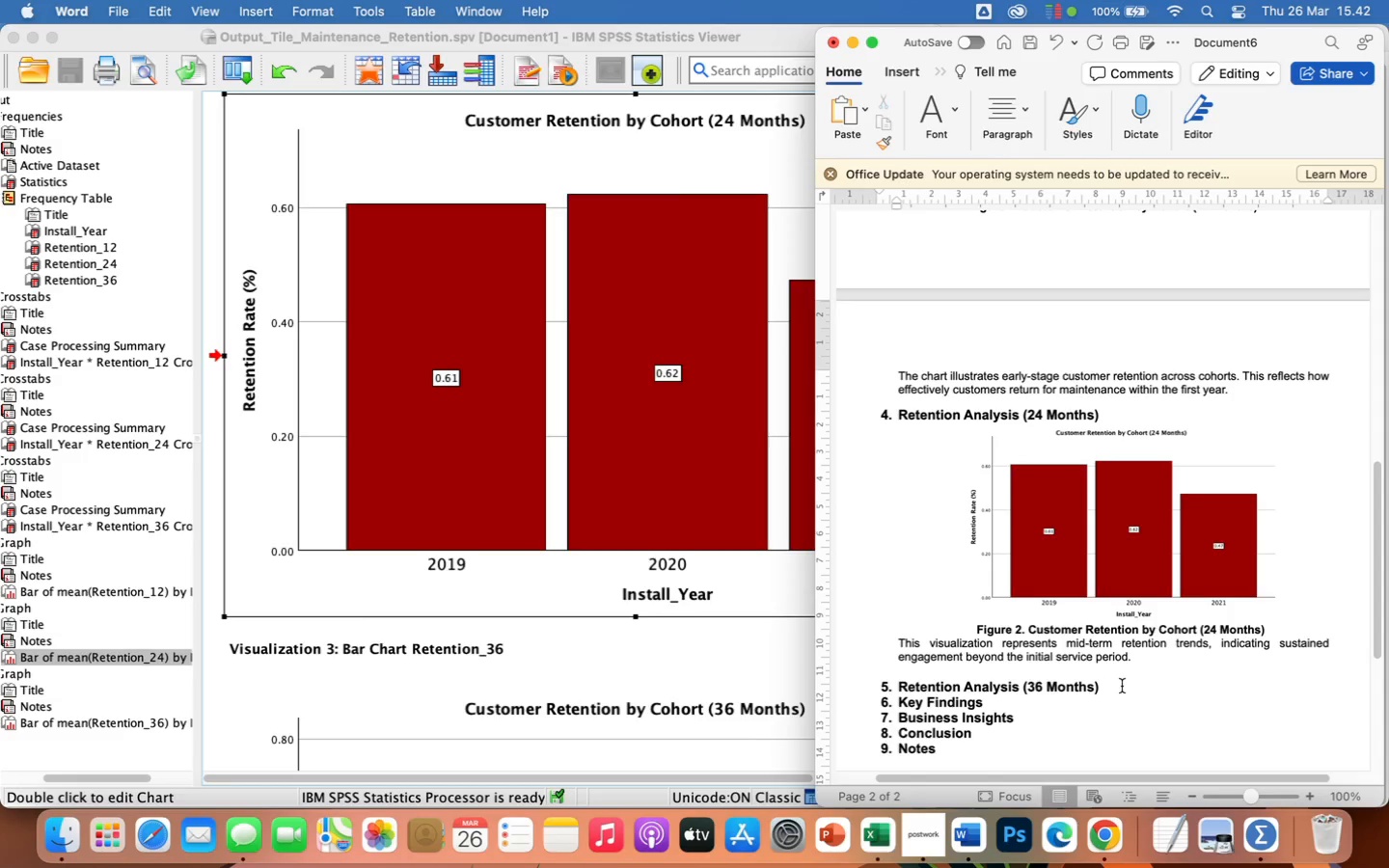 
key(Enter)
 